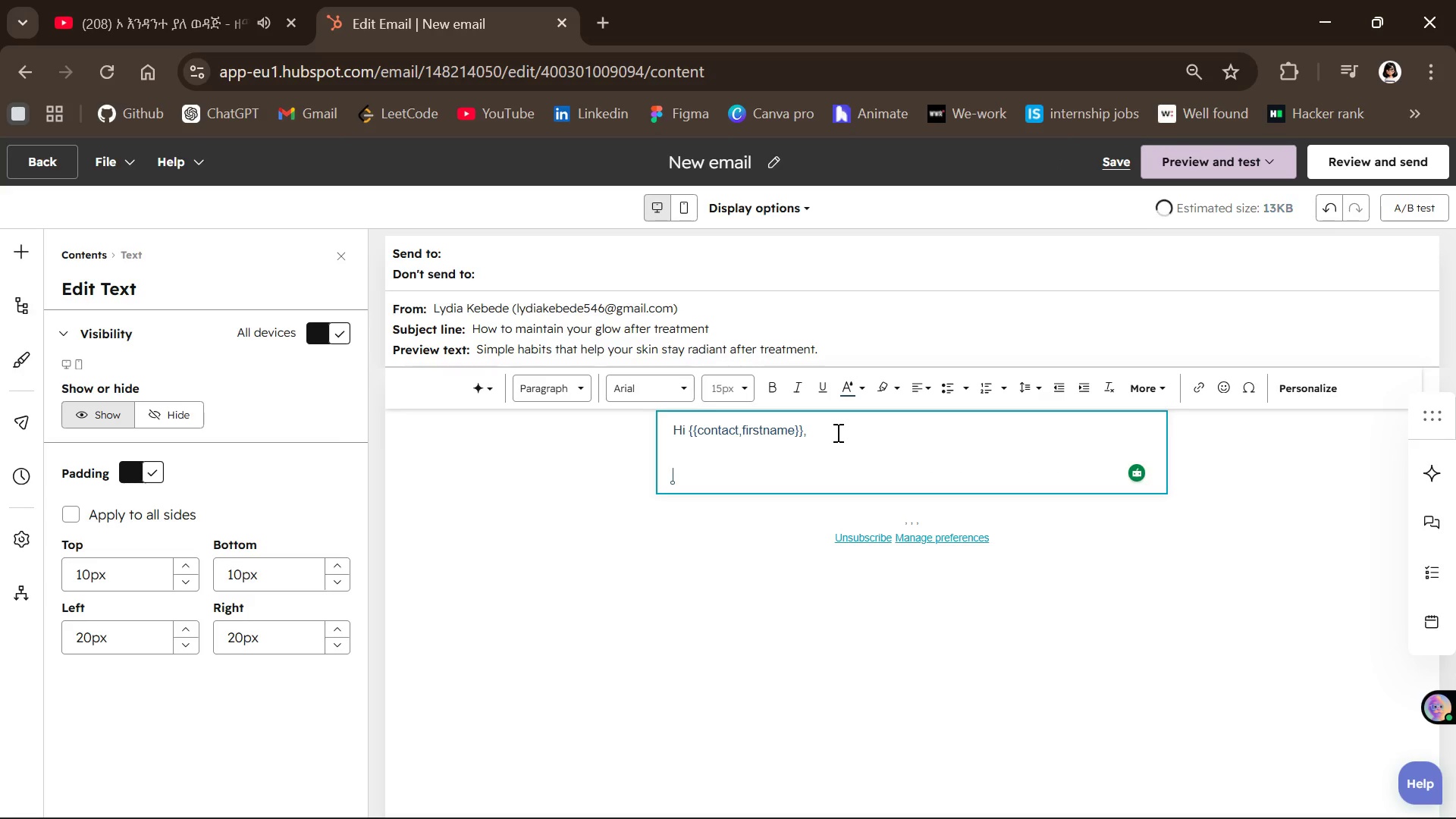 
type(e are sharing a few simple skin care r)
key(Backspace)
type(tips y)
key(Backspace)
type(to help you)
 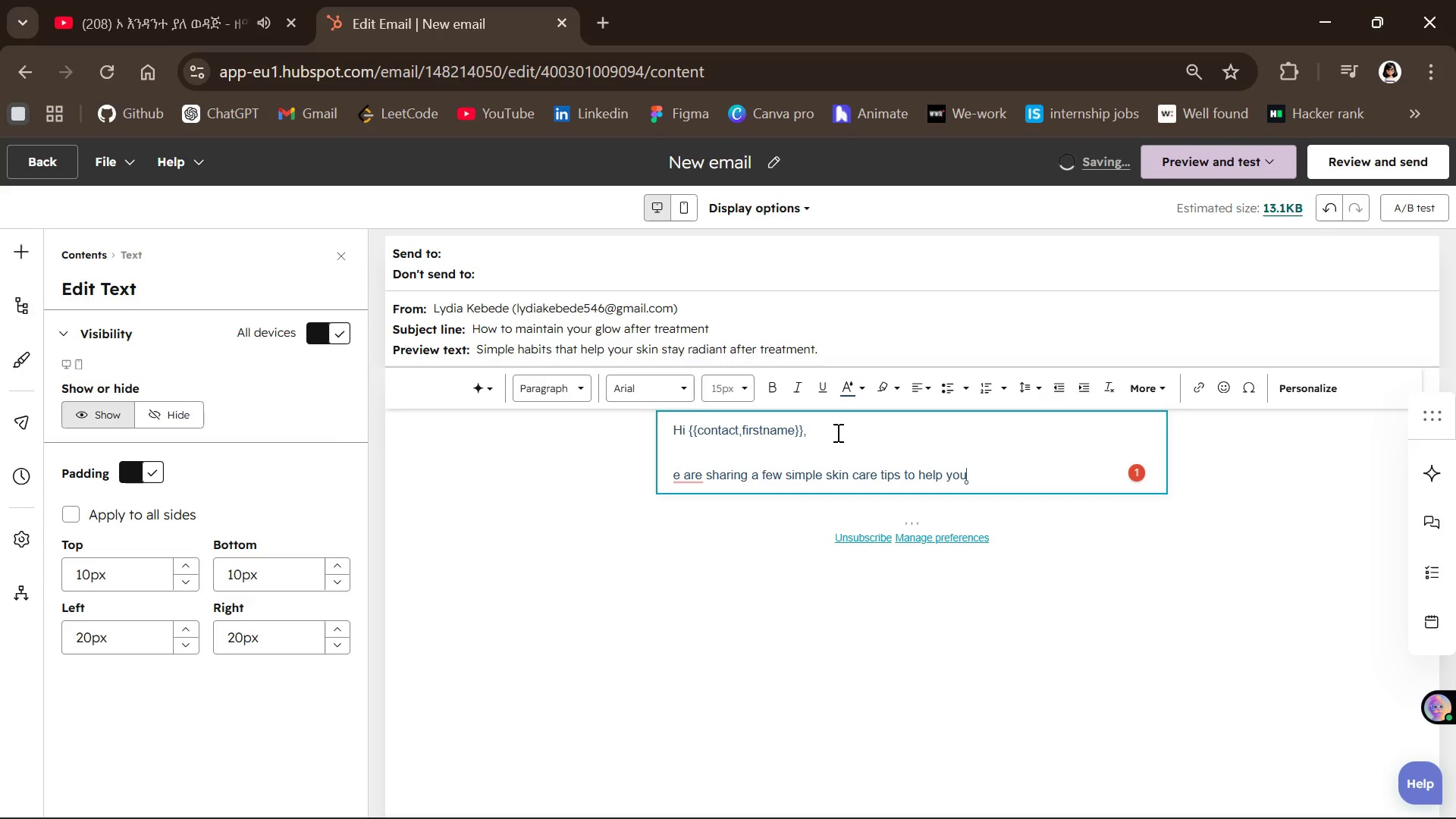 
key(M)
 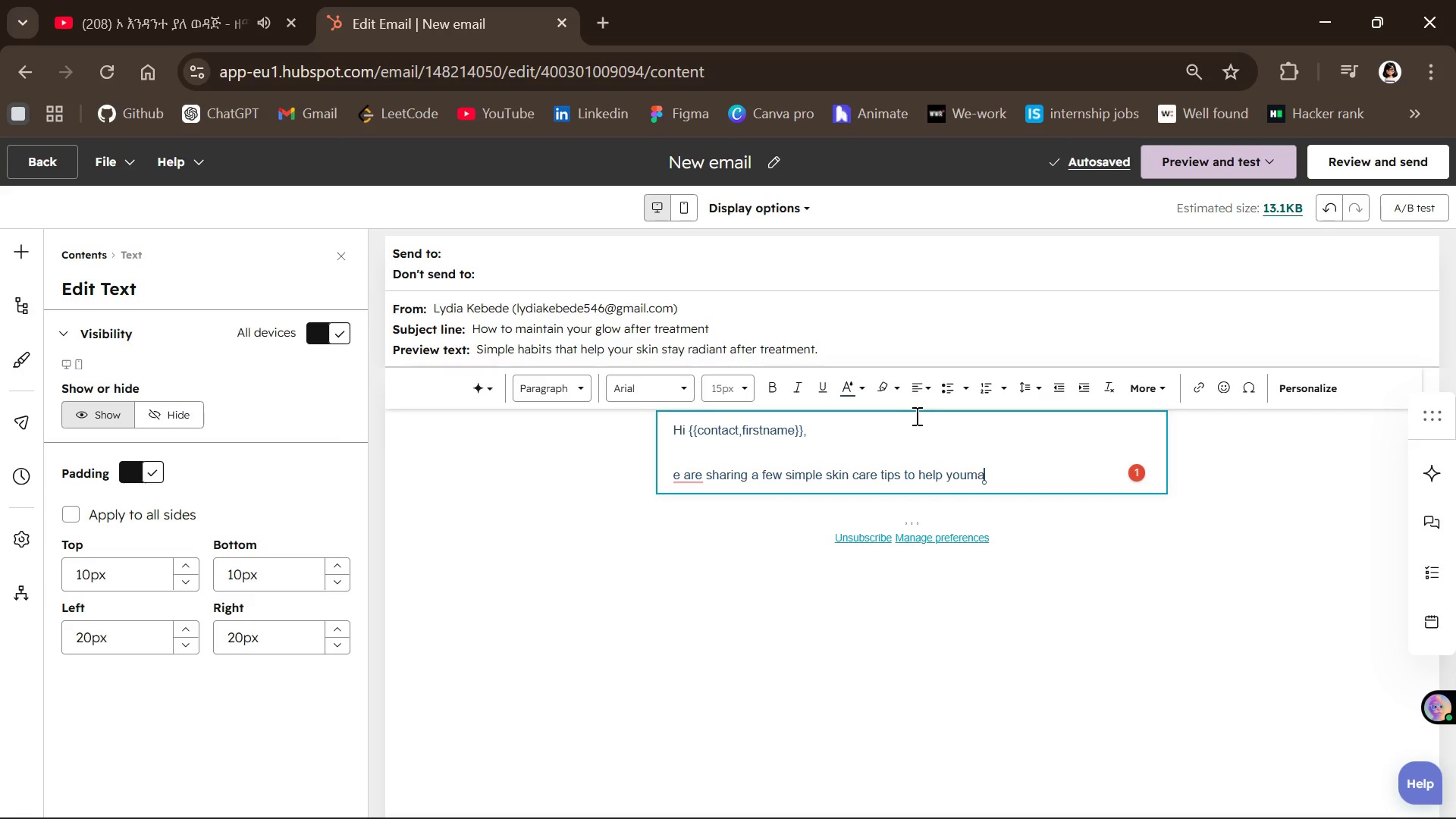 
type(aintain the results )
 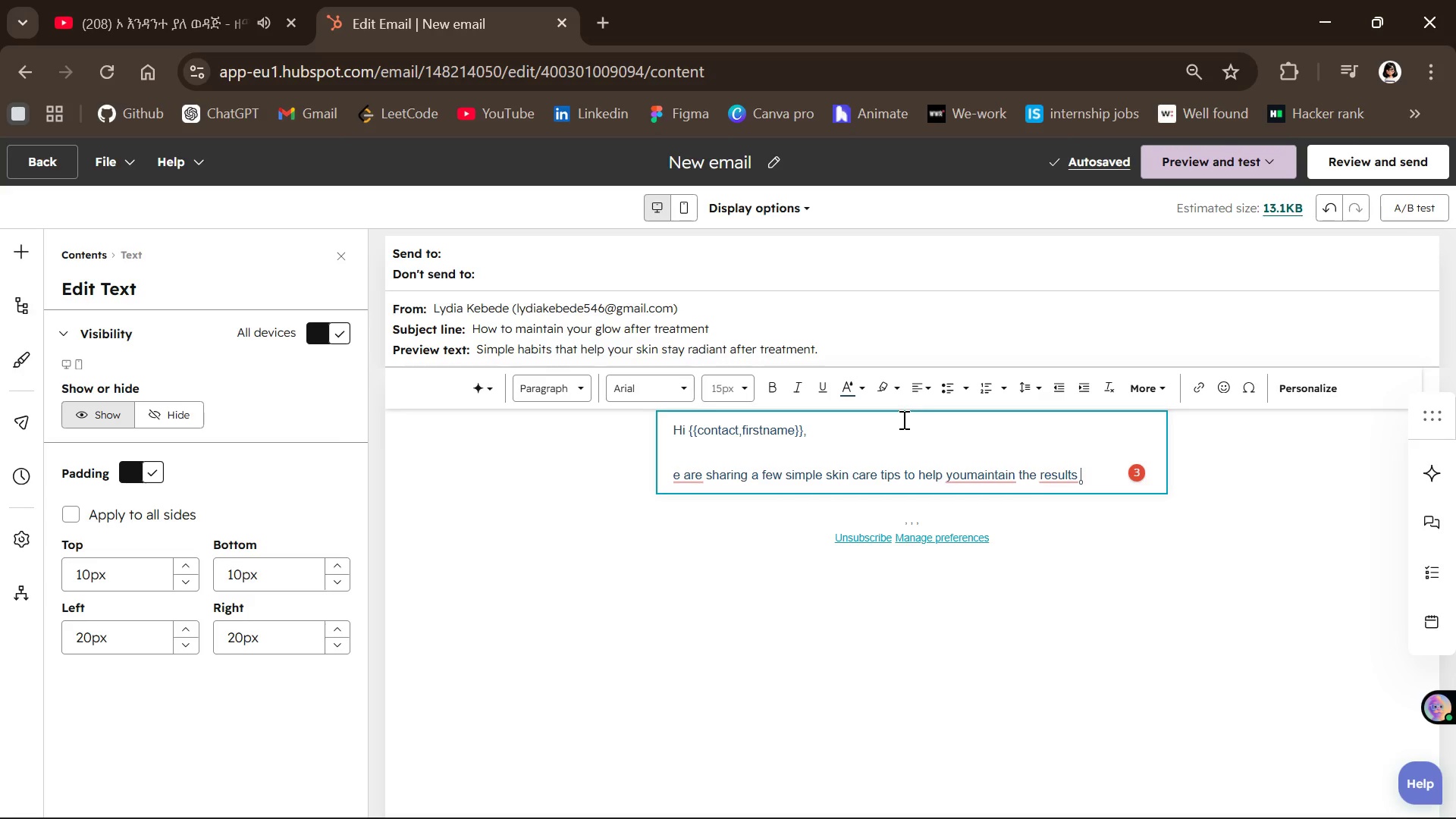 
wait(5.8)
 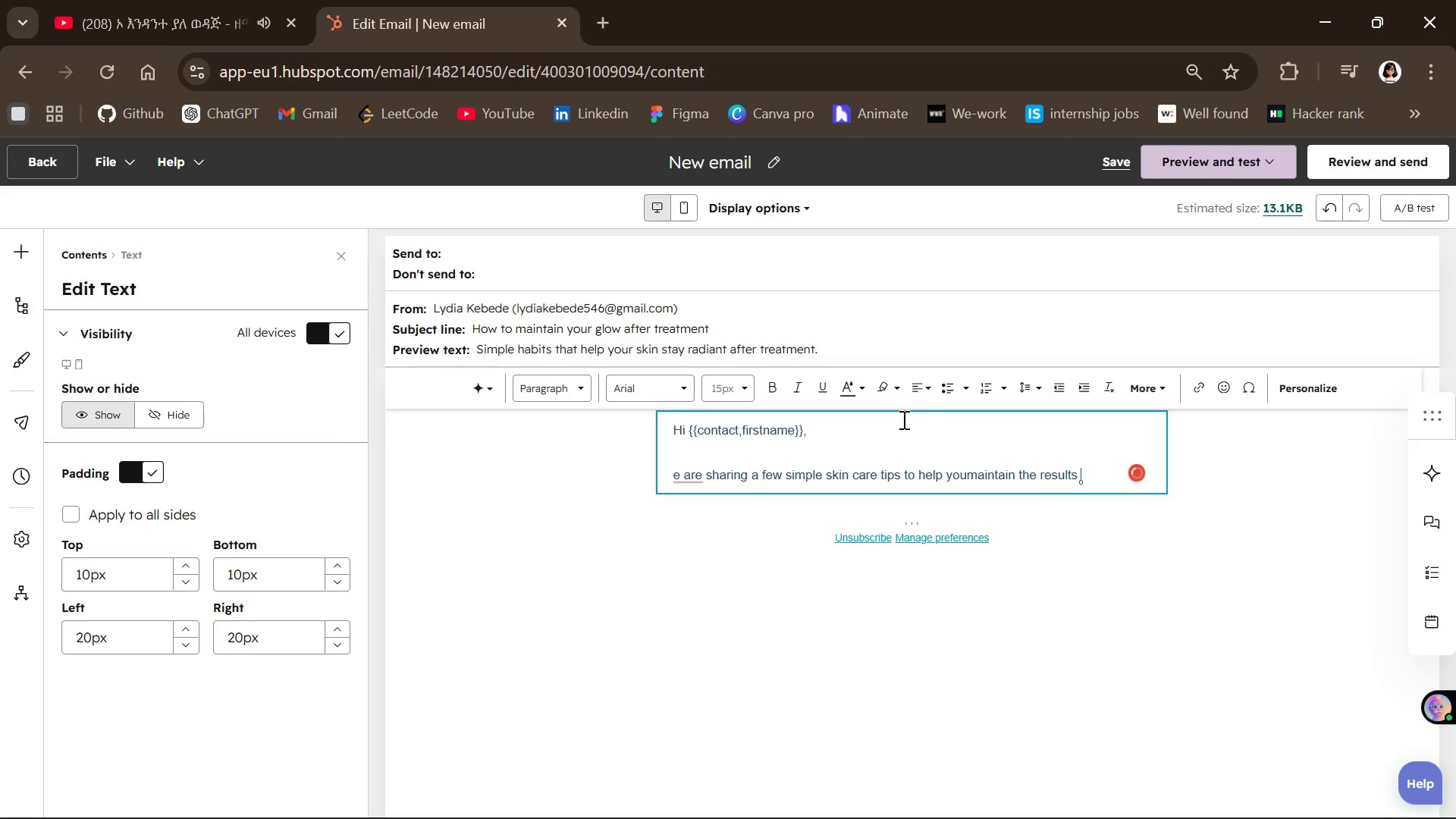 
type(from yoour  [[}})
 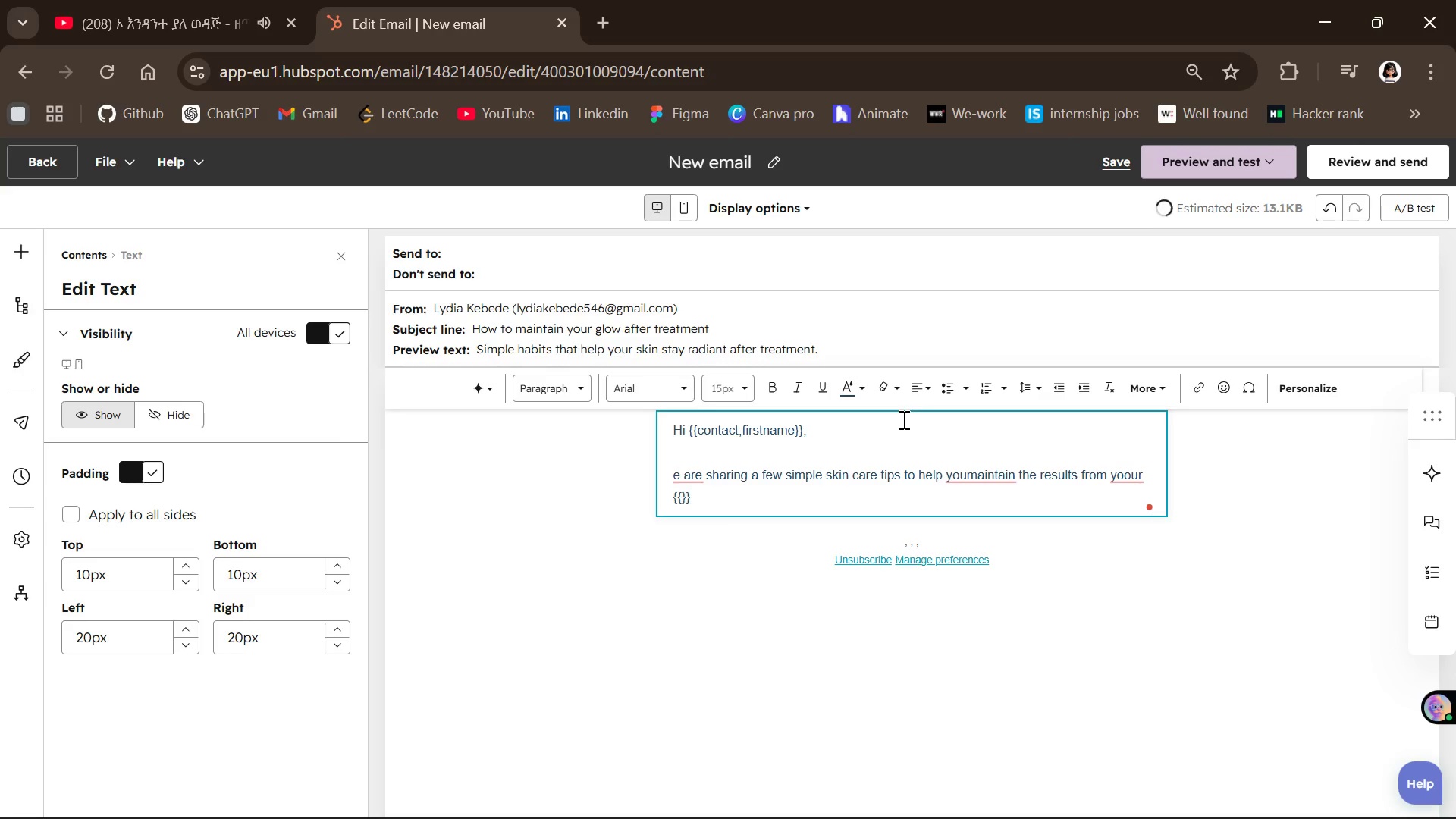 
key(ArrowLeft)
 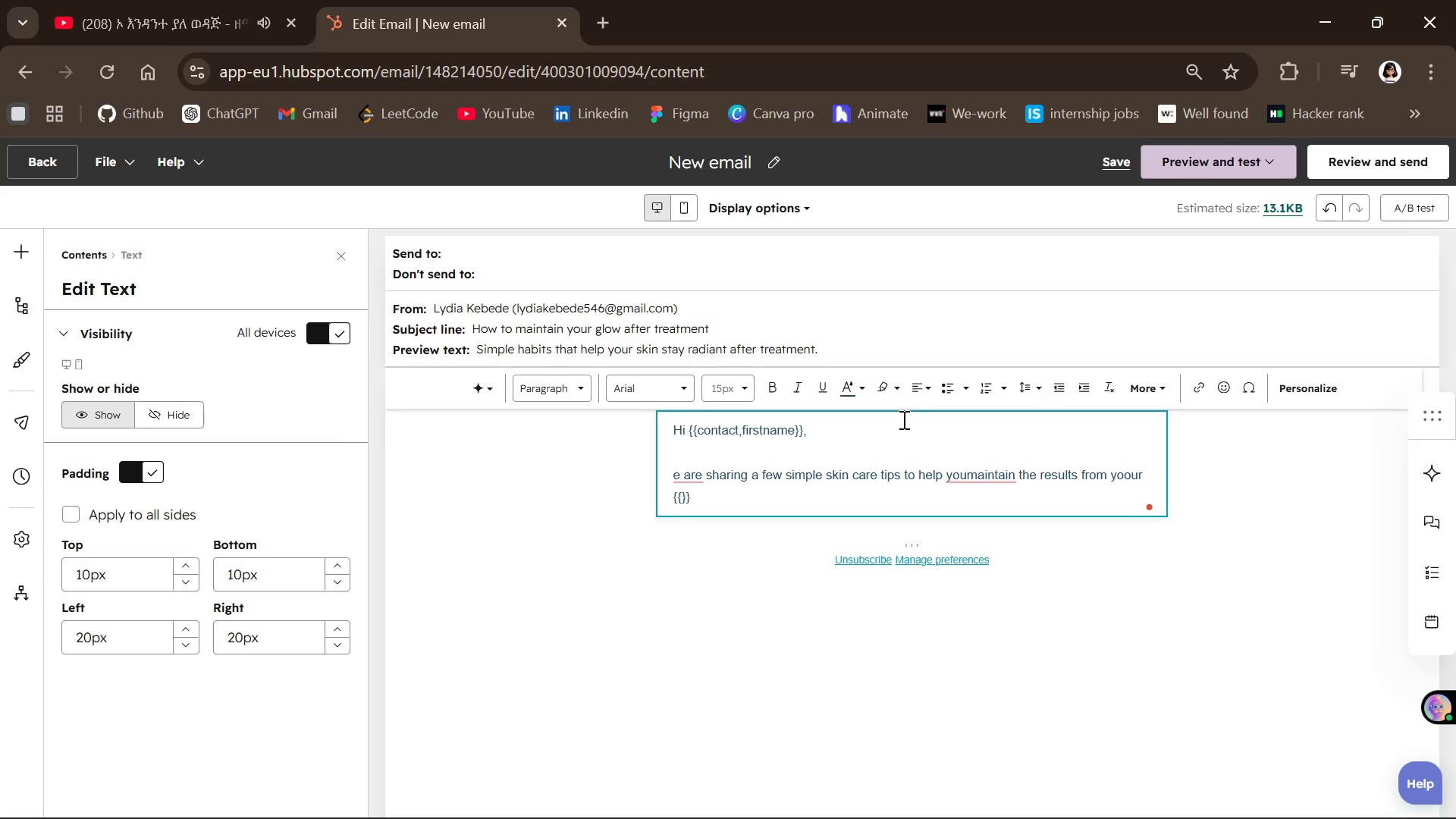 
key(ArrowLeft)
 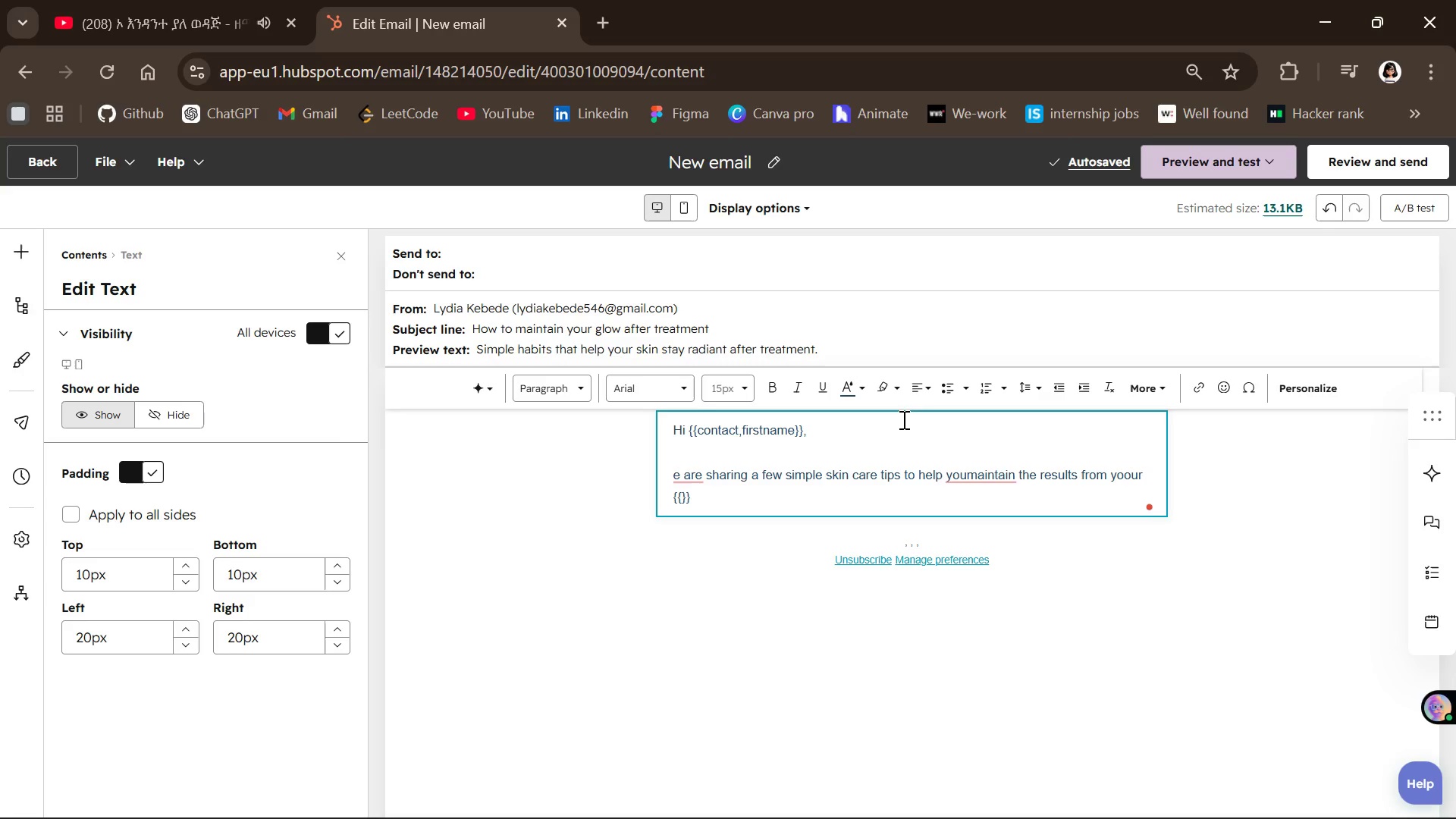 
type(contact.list)
 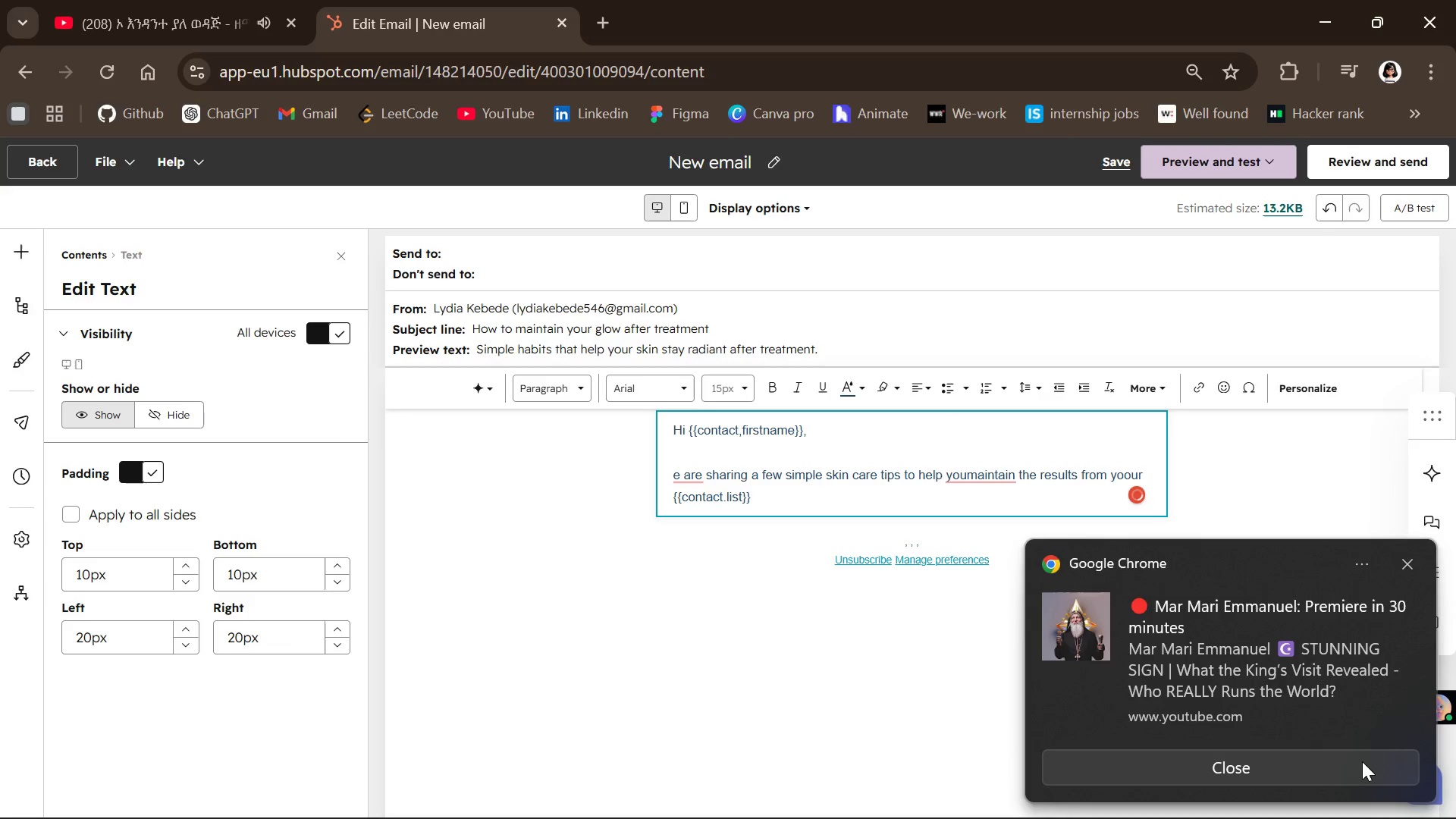 
left_click([1302, 762])
 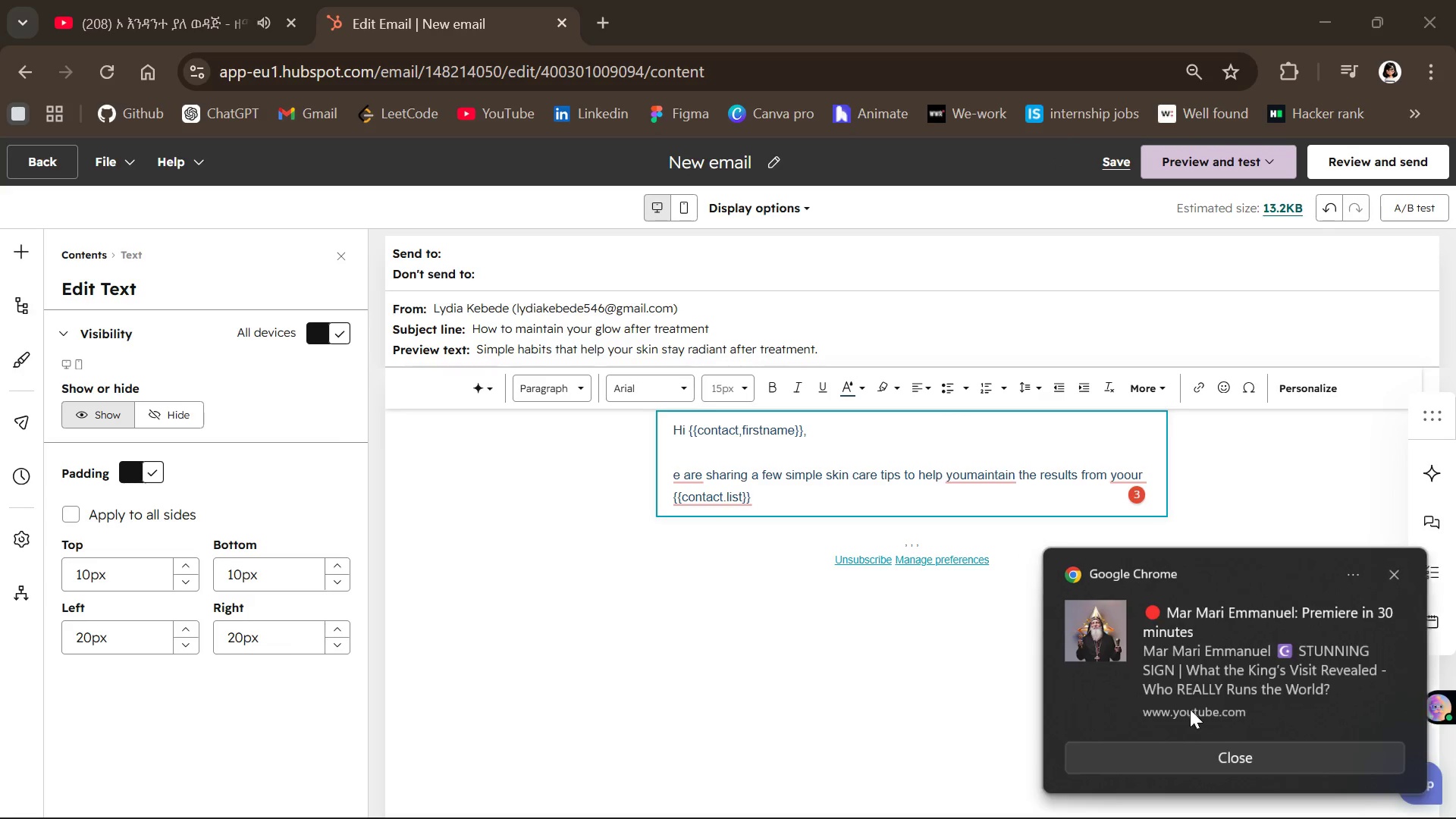 
left_click([733, 493])
 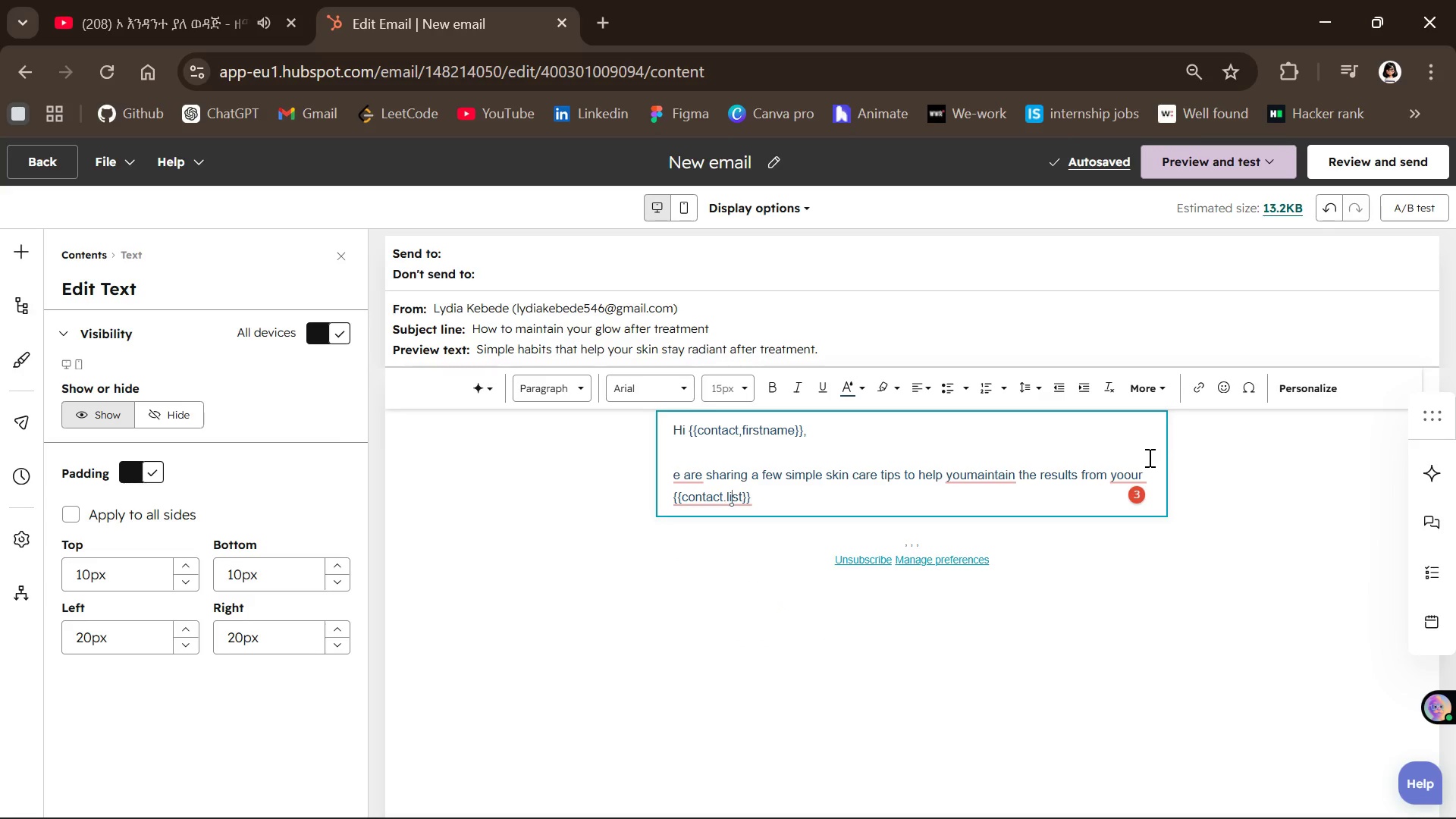 
left_click([1130, 474])
 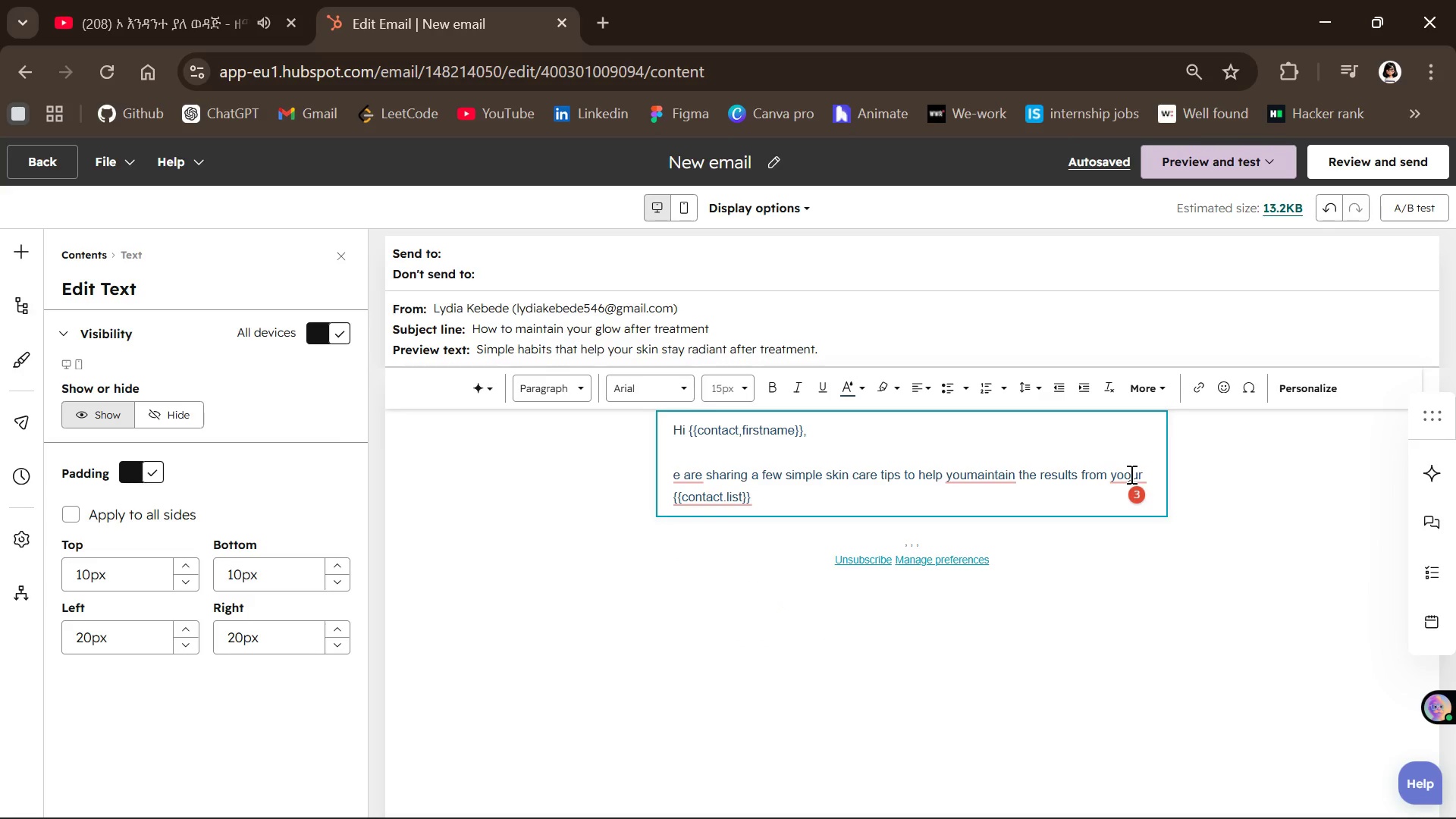 
key(Backslash)
 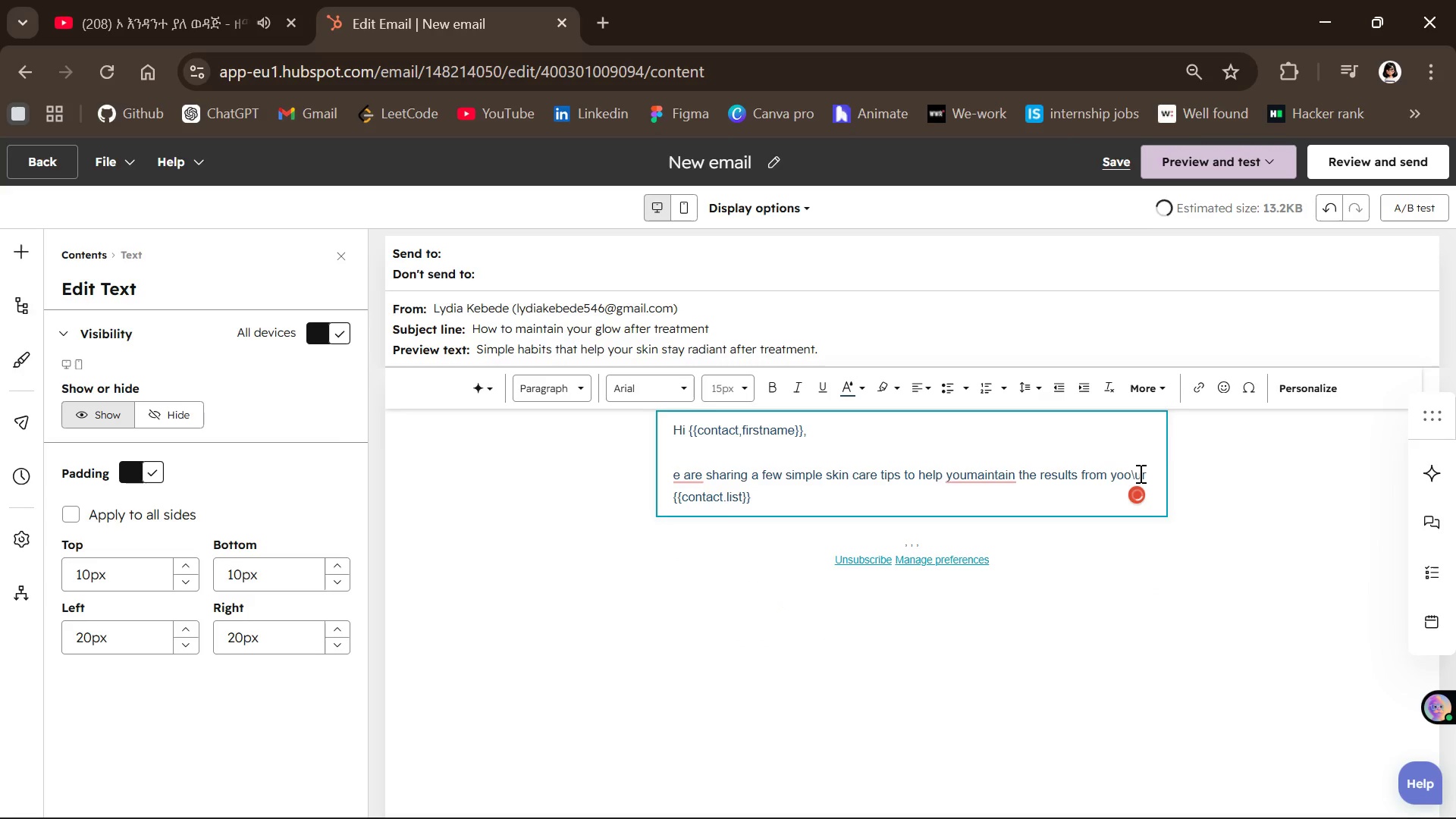 
key(Backspace)
 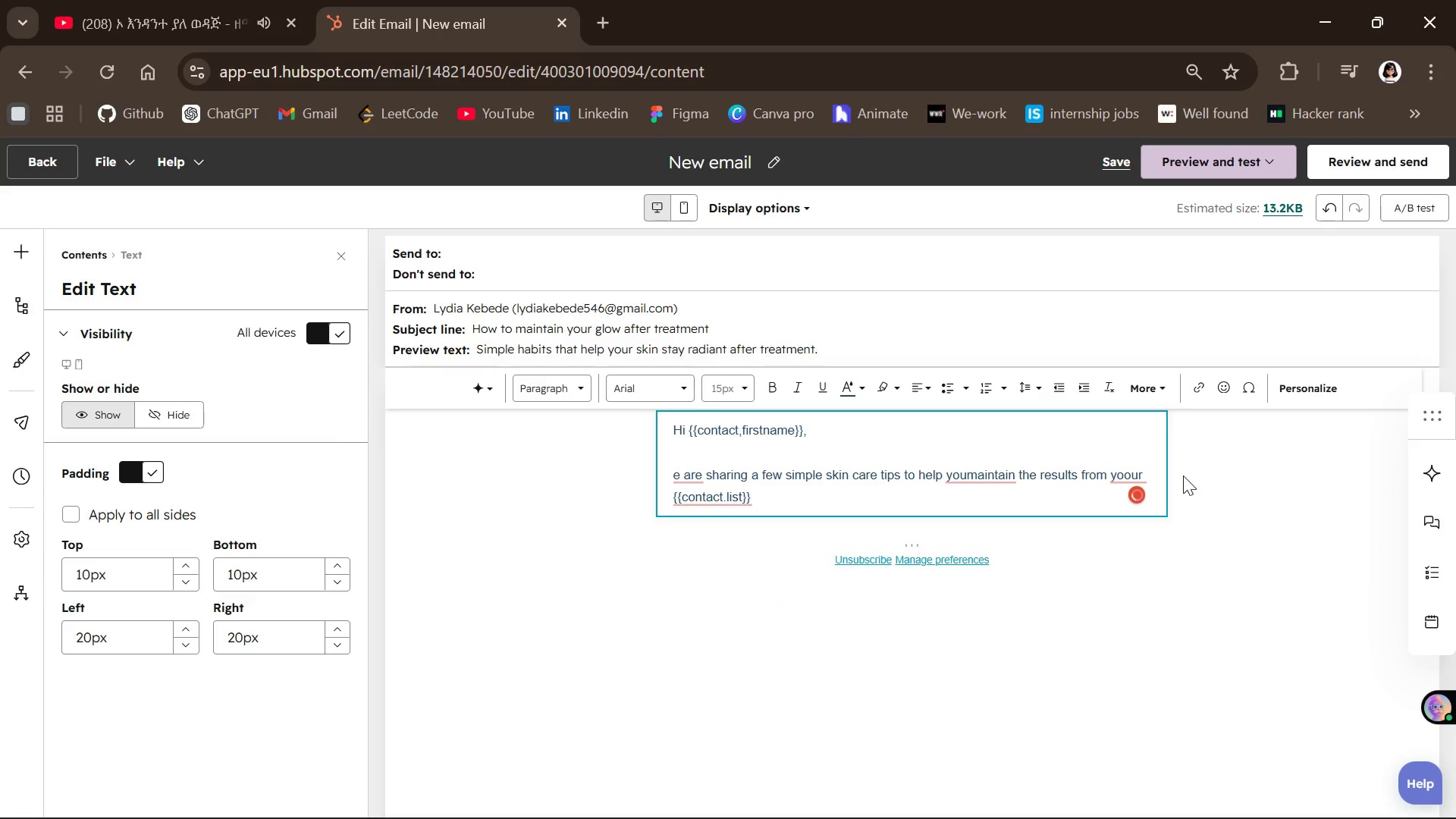 
key(Backspace)
 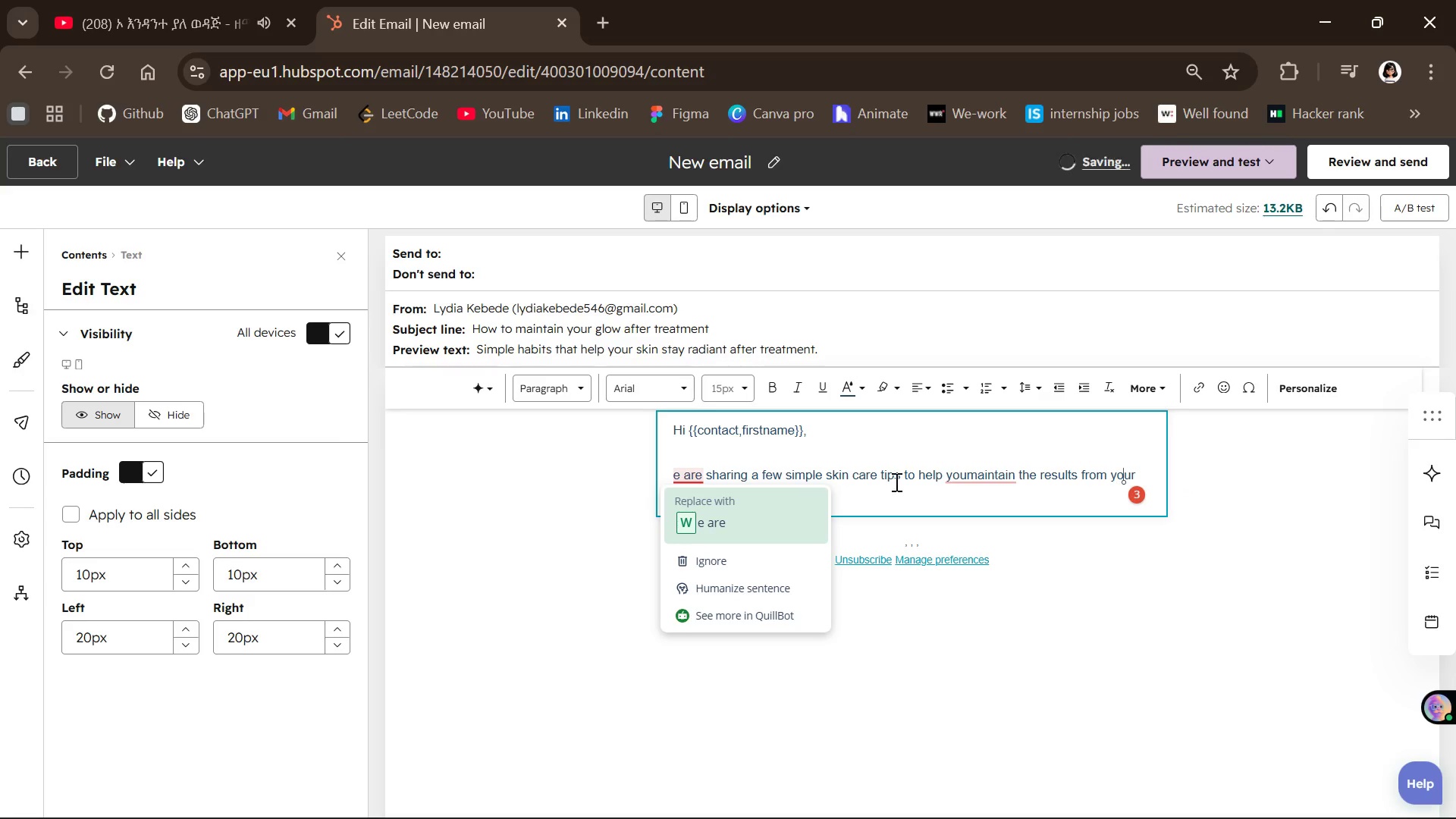 
left_click([894, 498])
 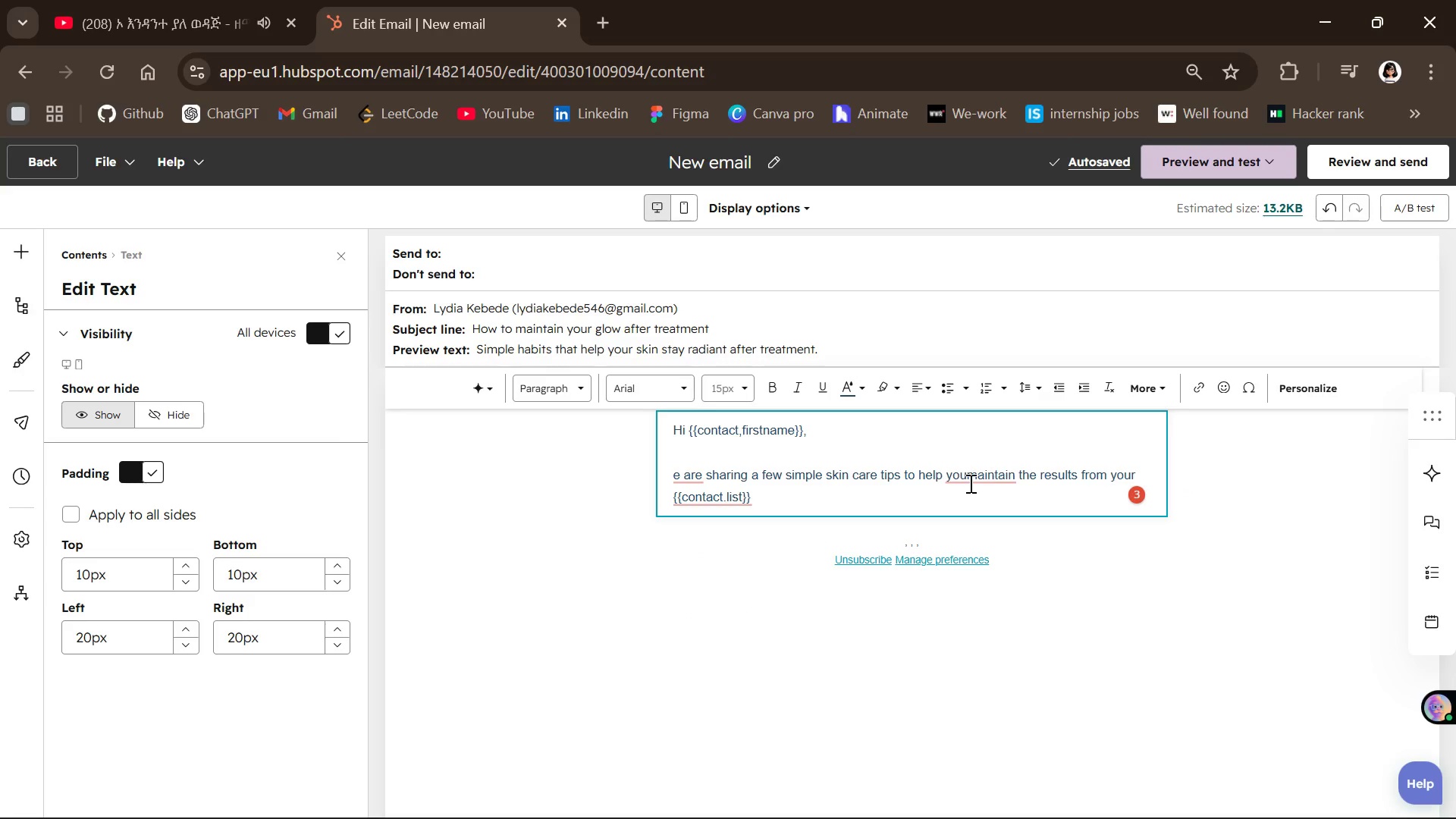 
left_click([969, 480])
 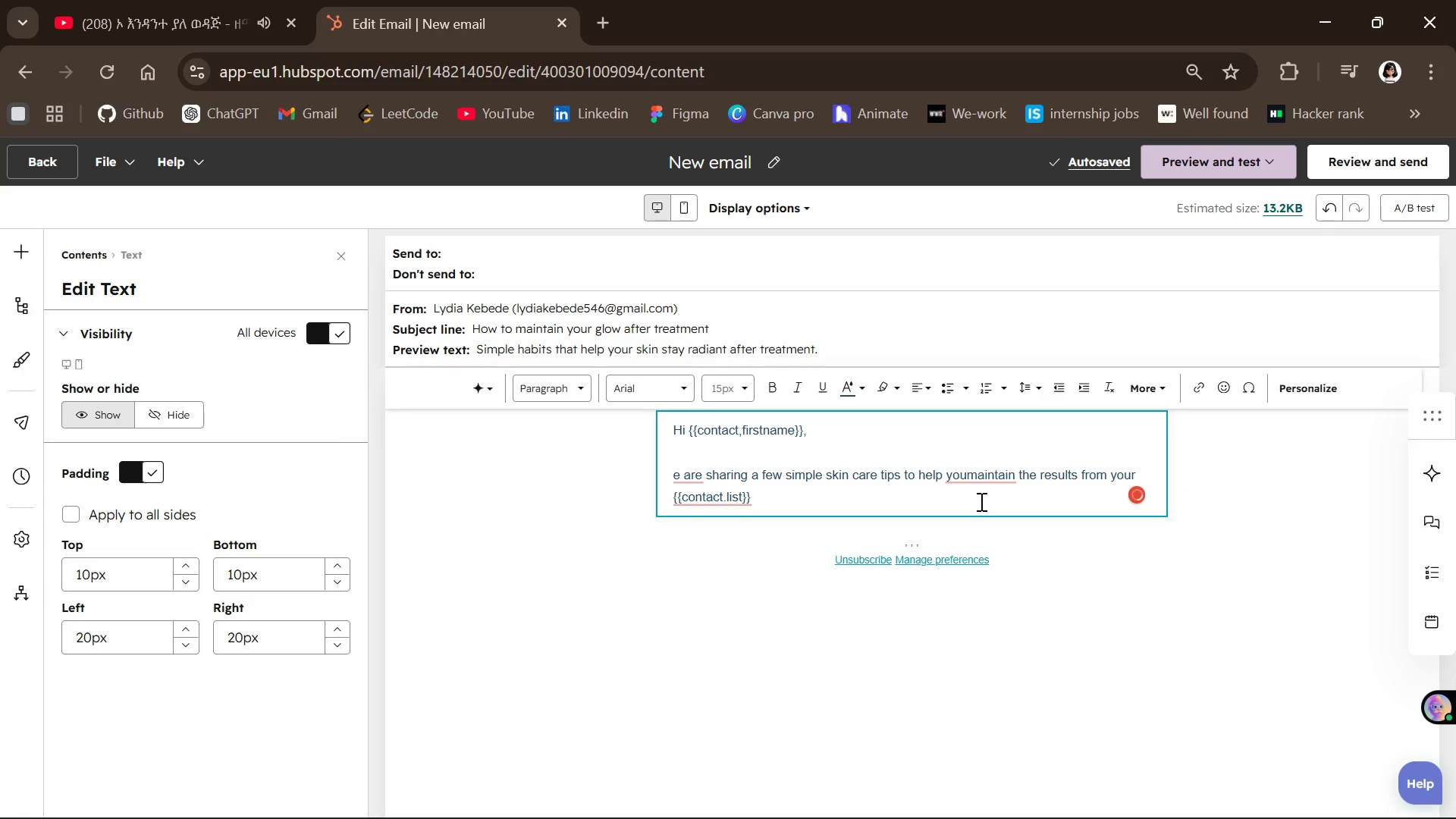 
key(Space)
 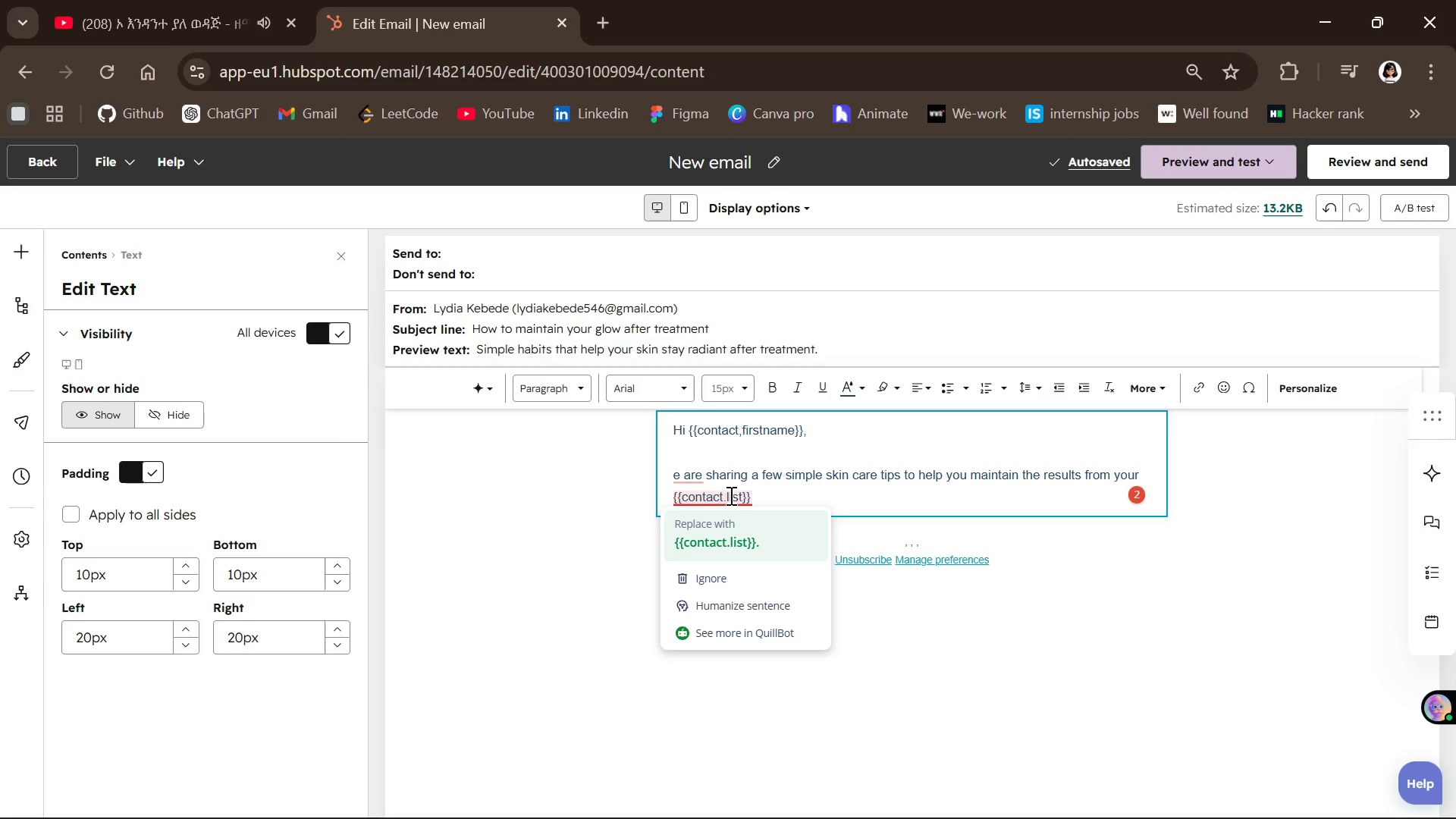 
wait(5.33)
 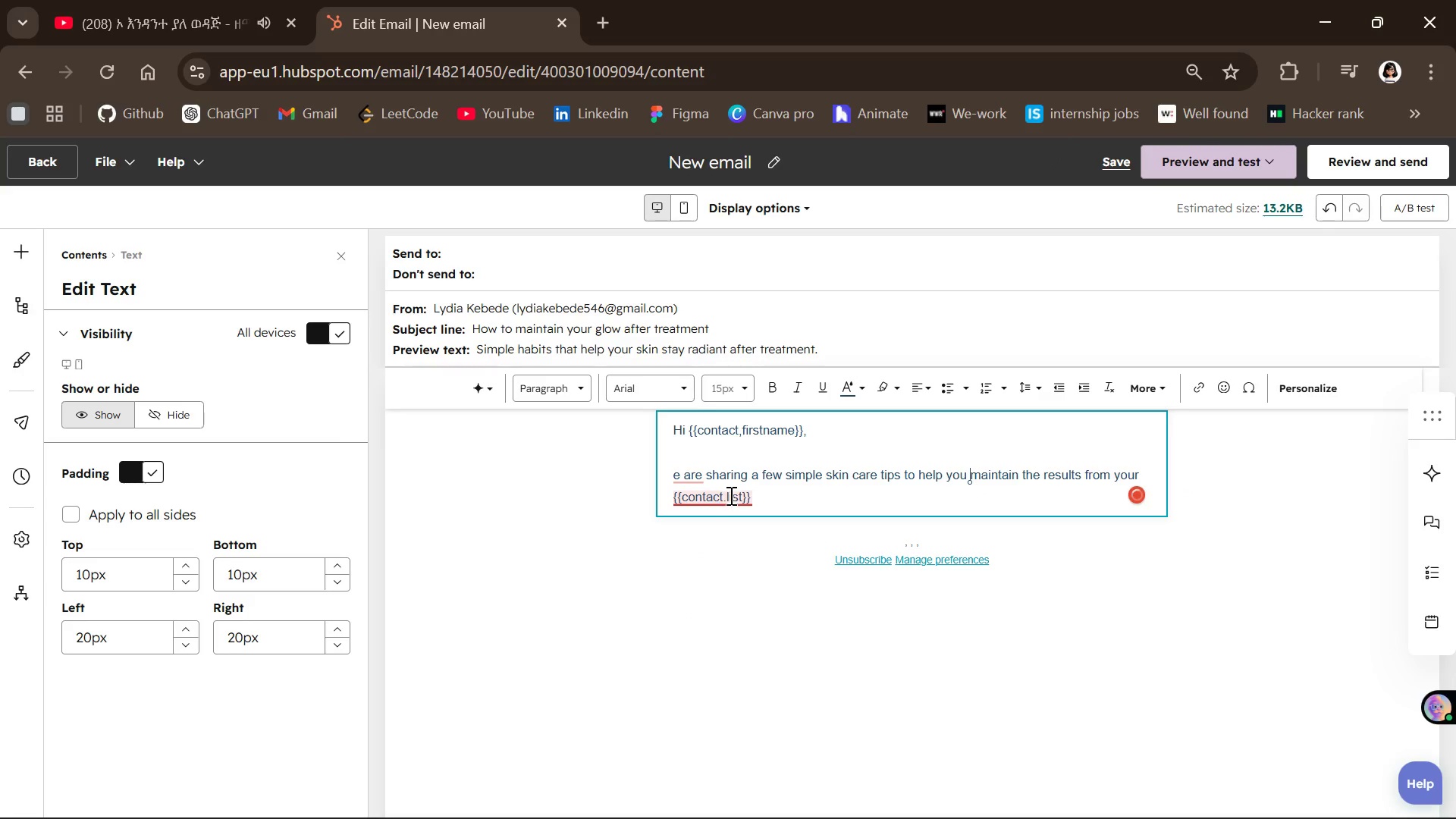 
left_click([738, 498])
 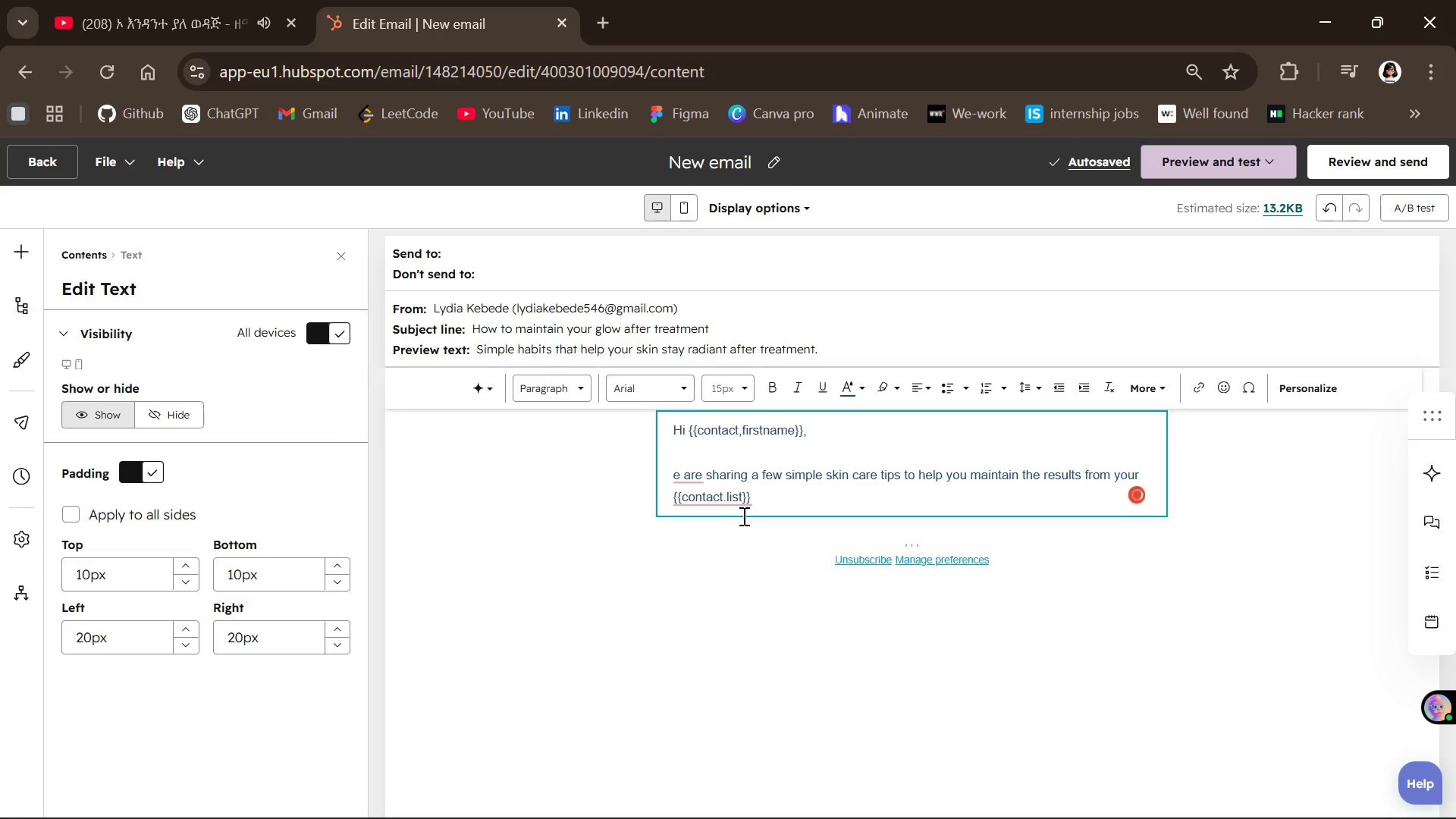 
key(ArrowLeft)
 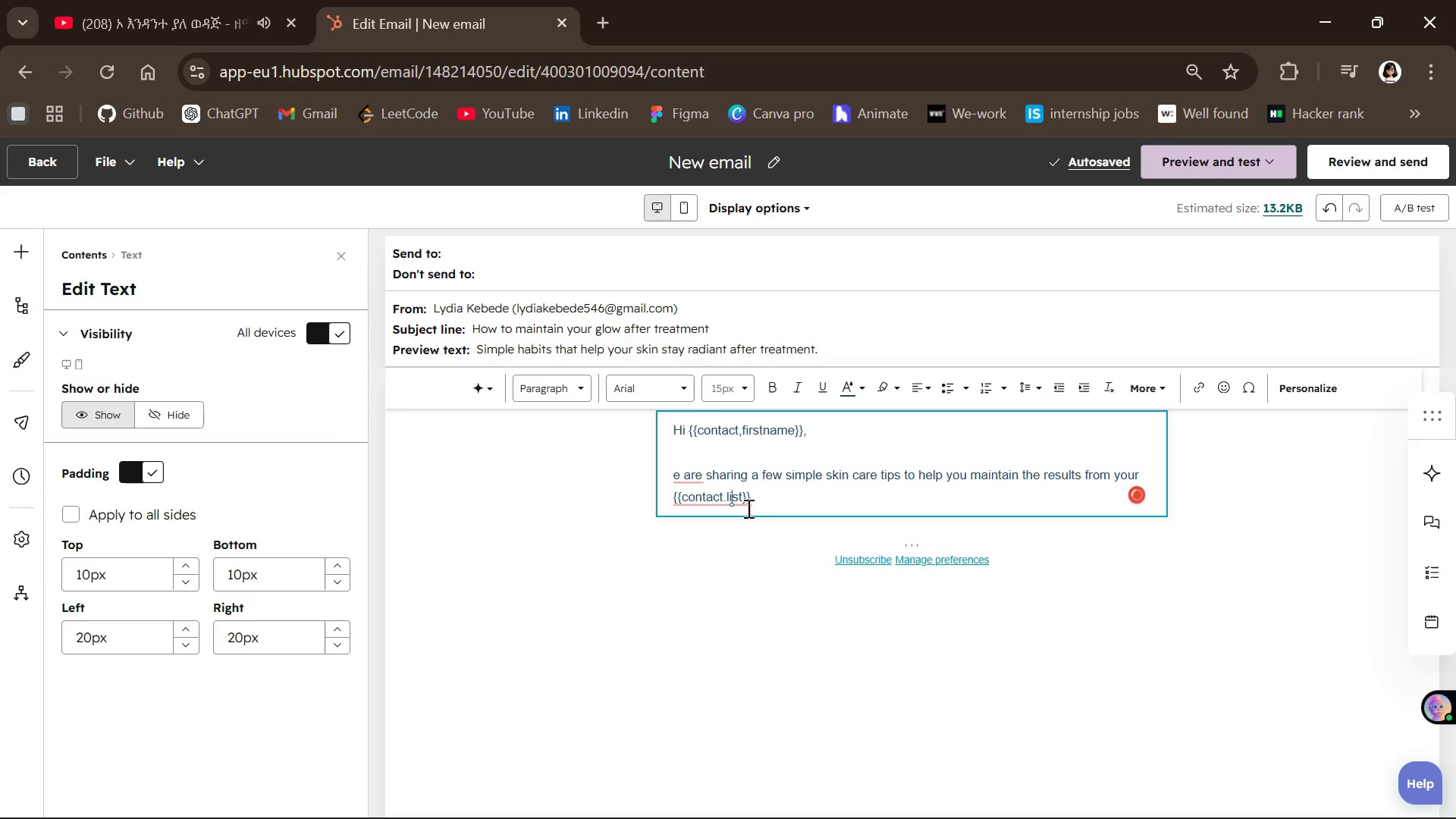 
key(Backspace)
 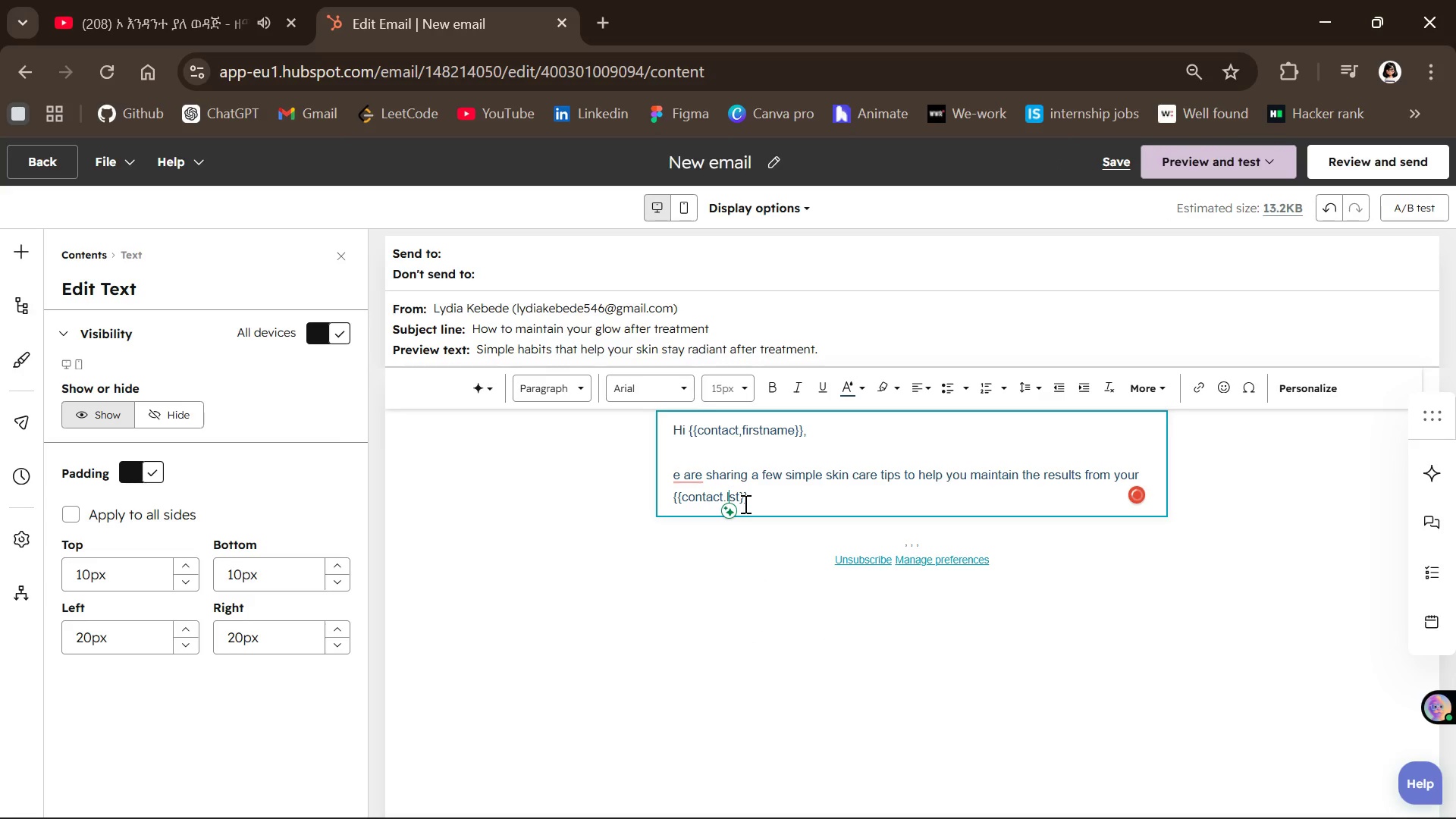 
key(A)
 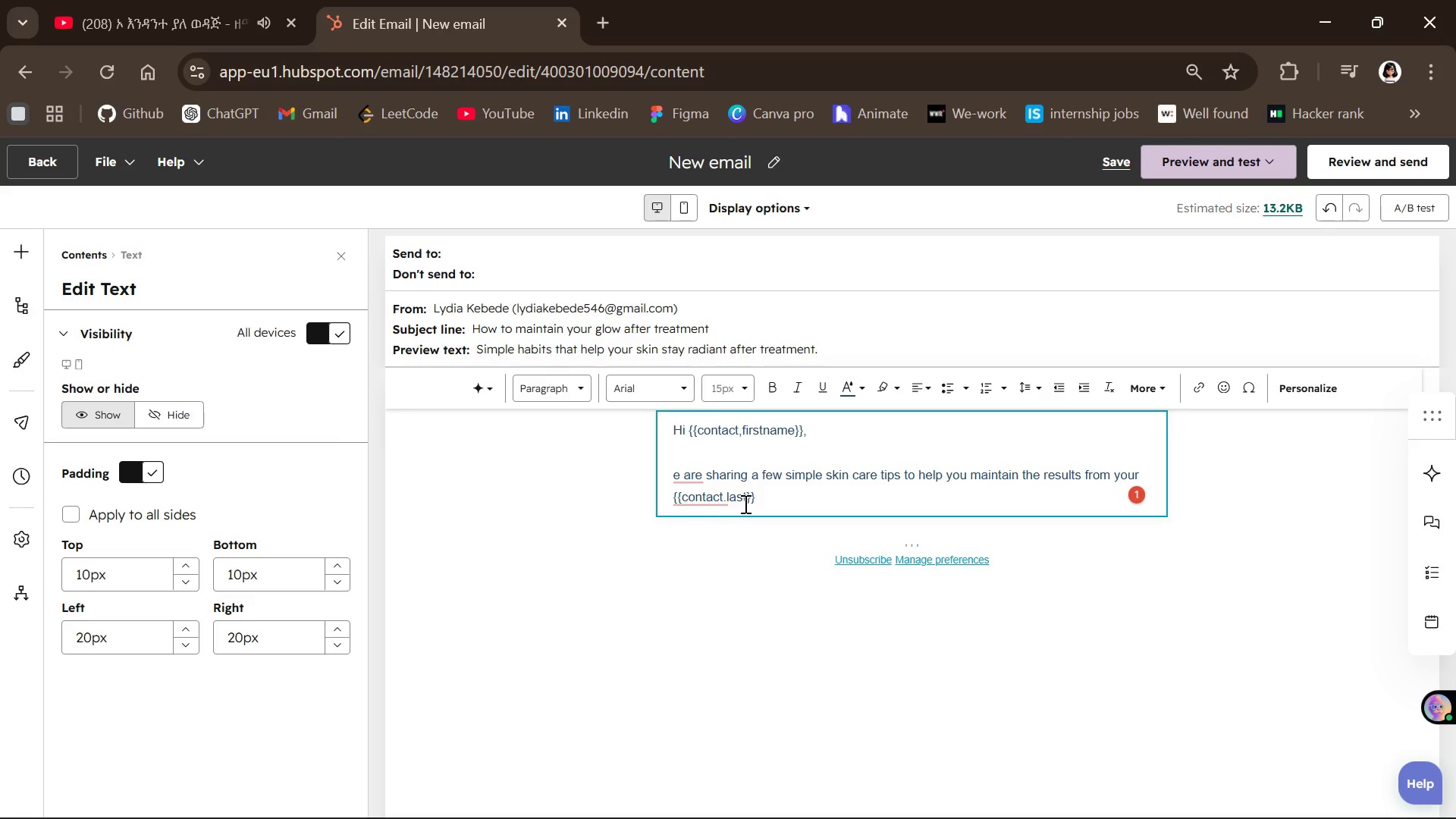 
key(ArrowRight)
 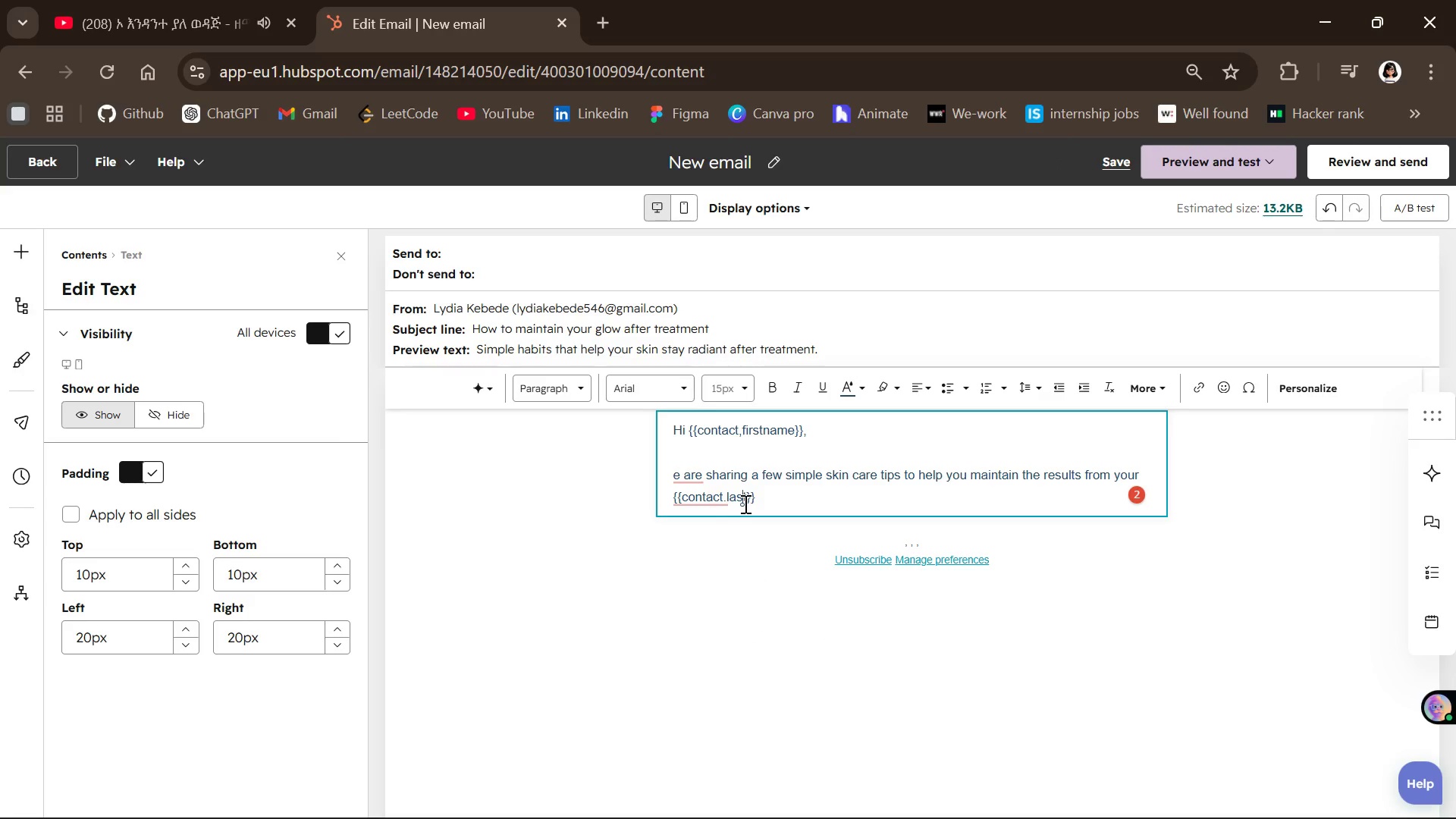 
key(ArrowRight)
 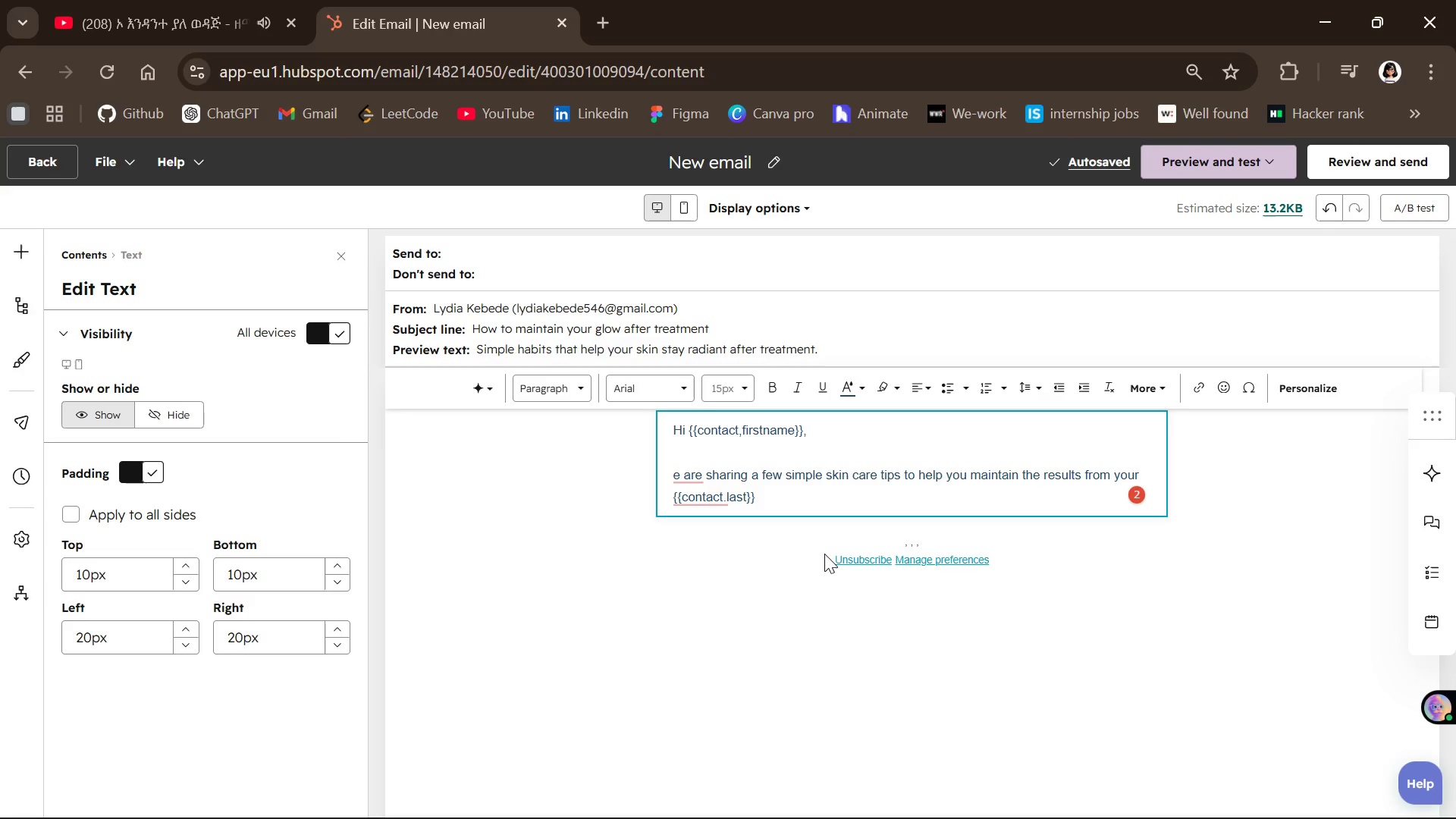 
type(_treat,)
key(Backspace)
type(ment )
key(Backspace)
 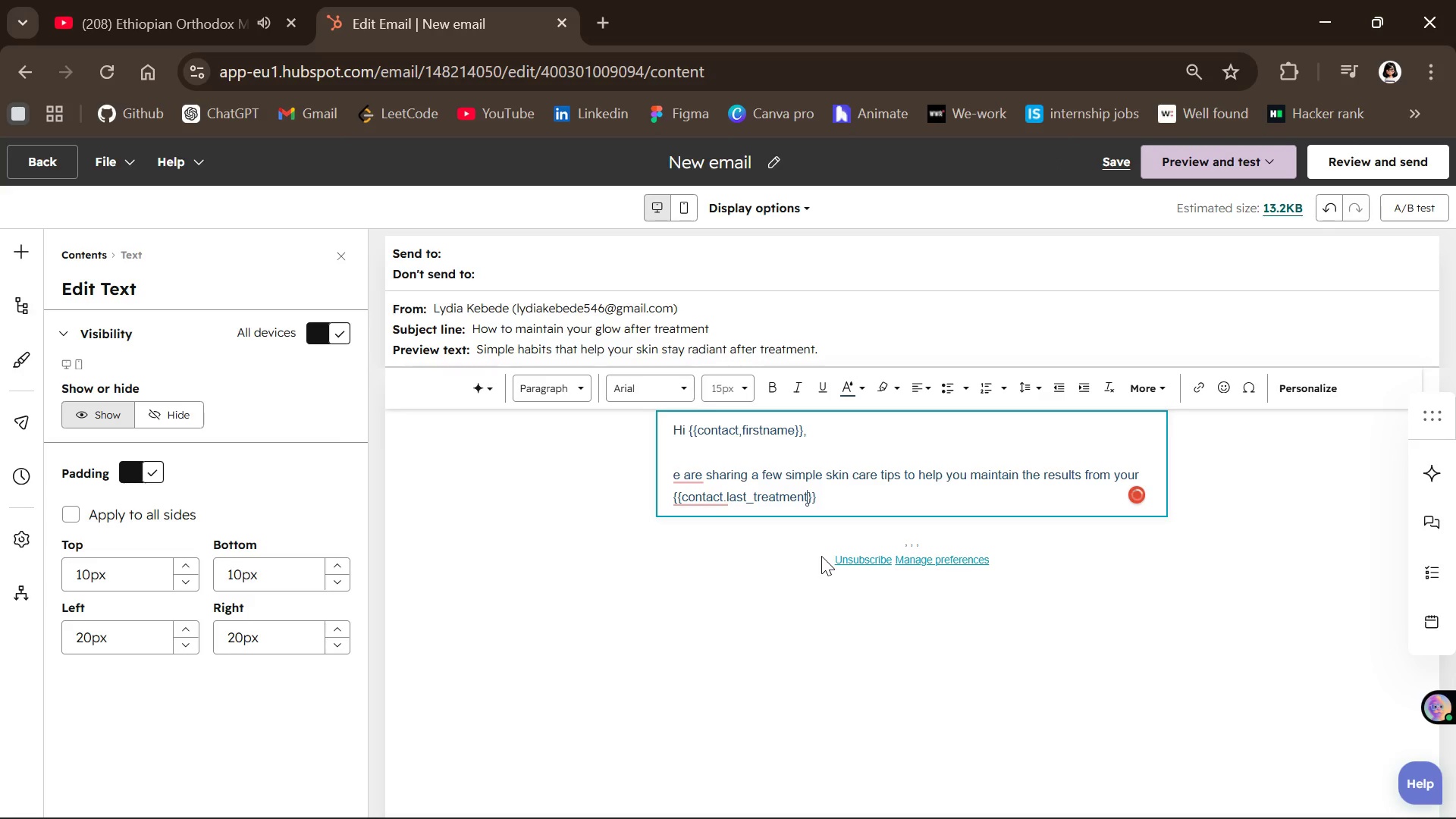 
type(_type)
 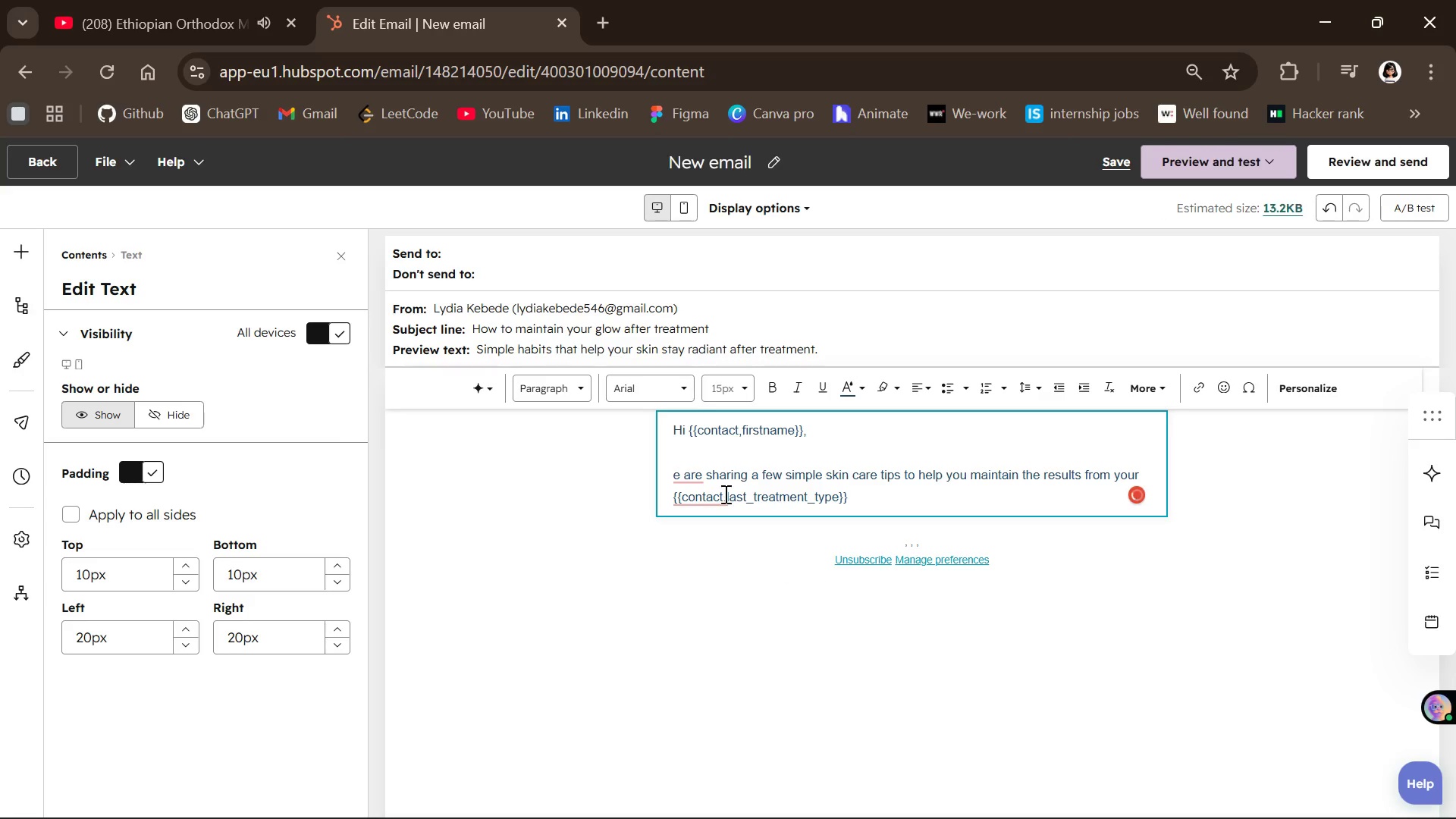 
mouse_move([694, 509])
 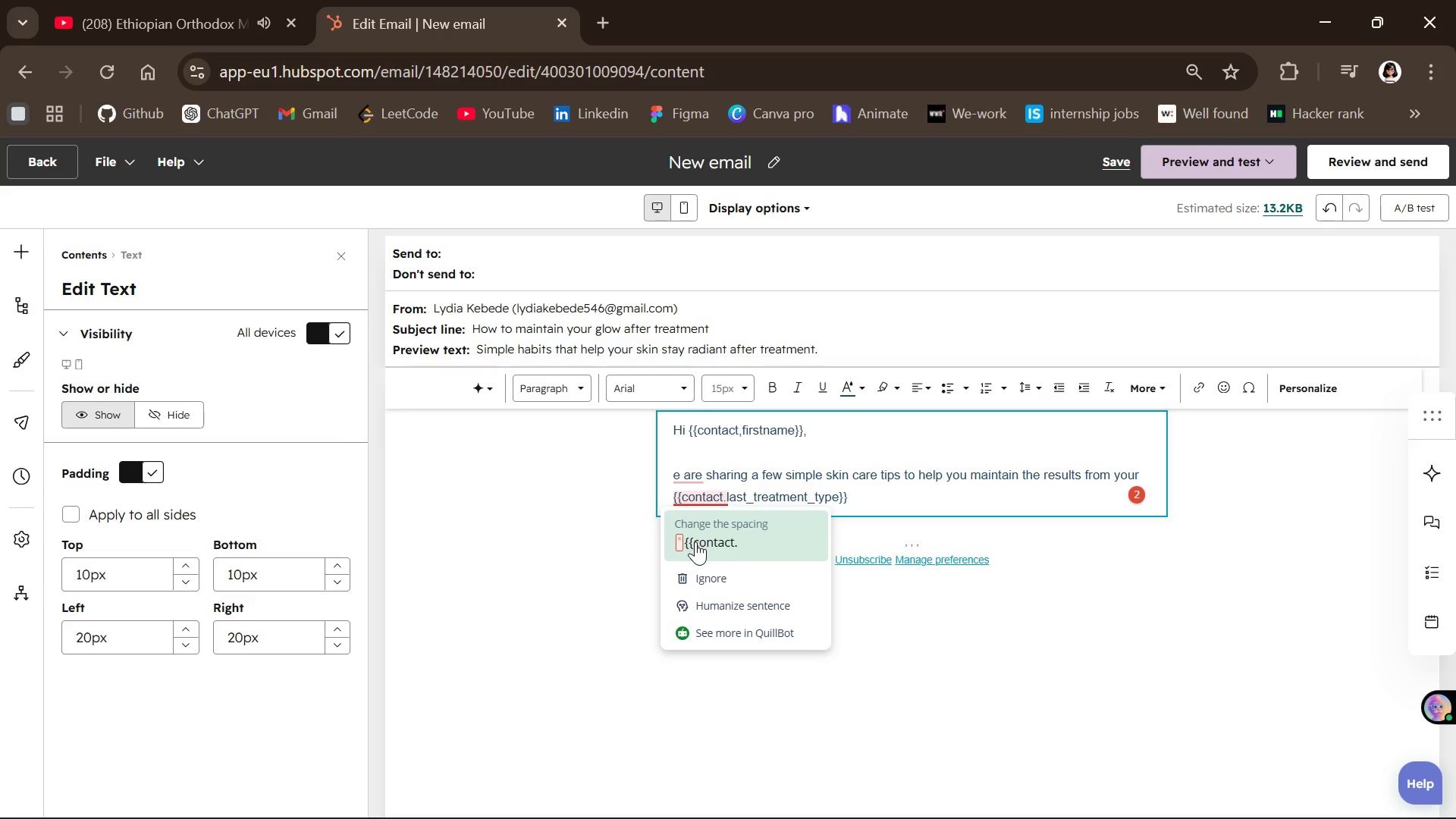 
left_click_drag(start_coordinate=[695, 541], to_coordinate=[695, 545])
 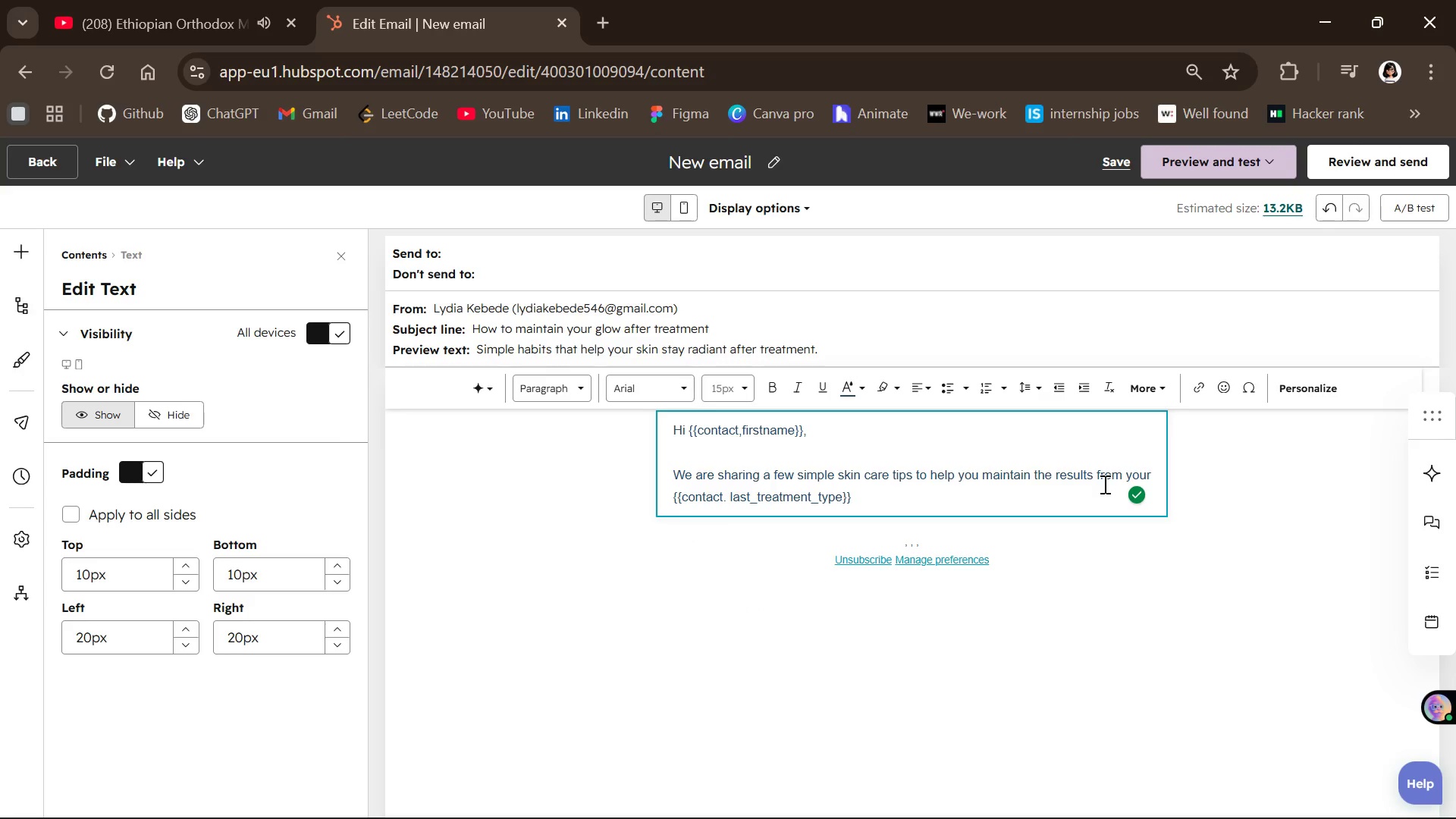 
wait(5.88)
 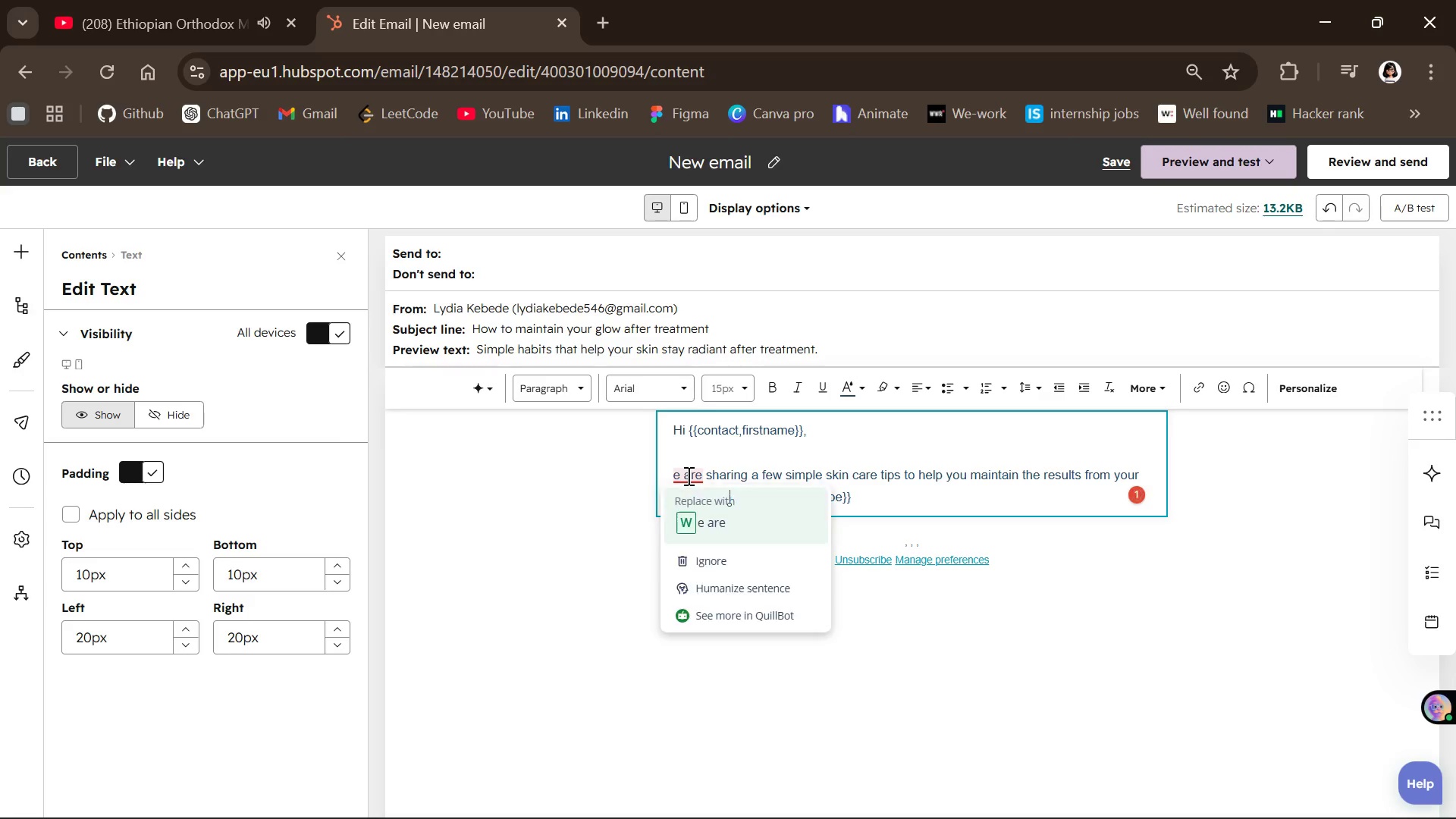 
left_click([911, 491])
 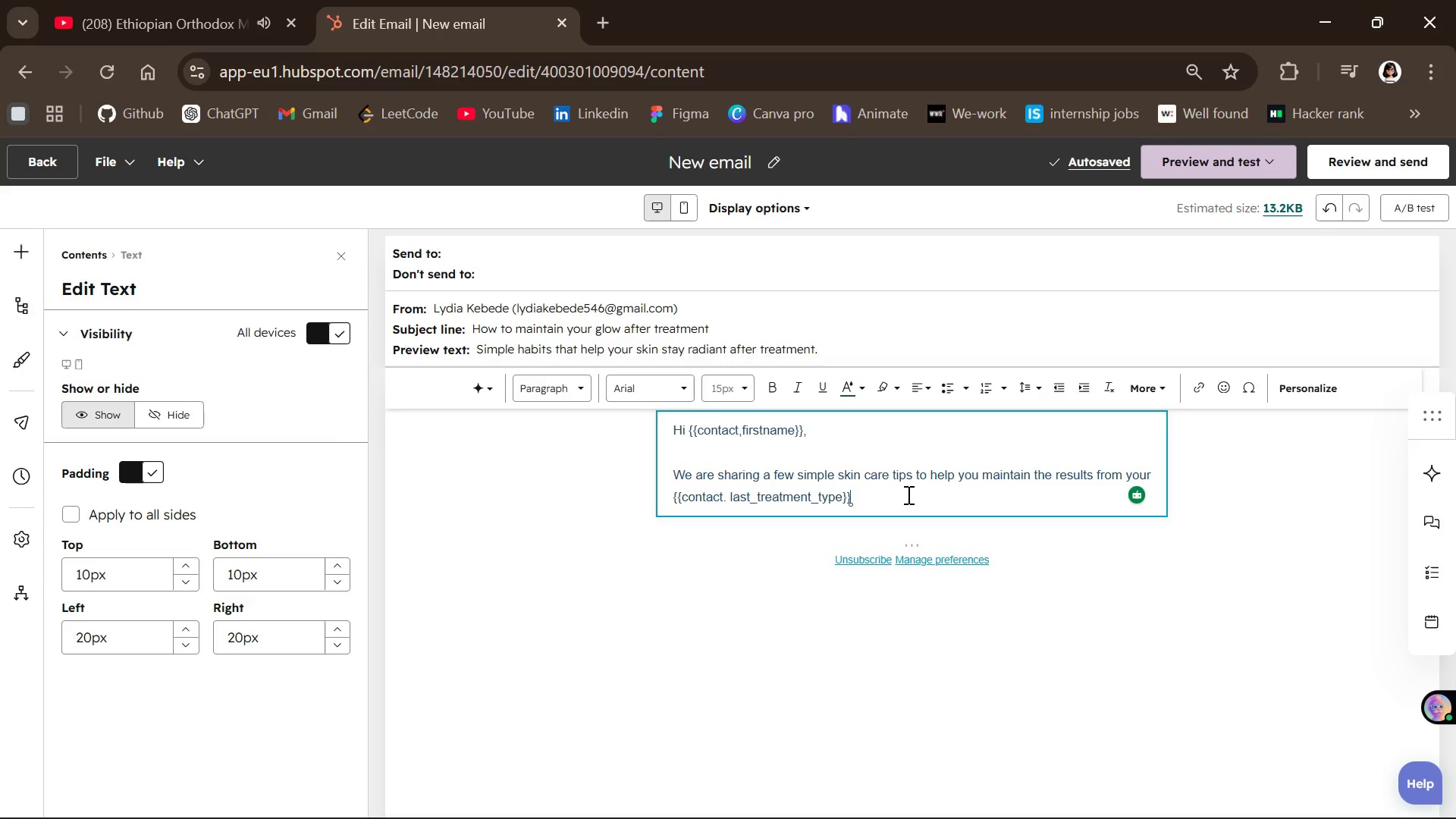 
key(Space)
 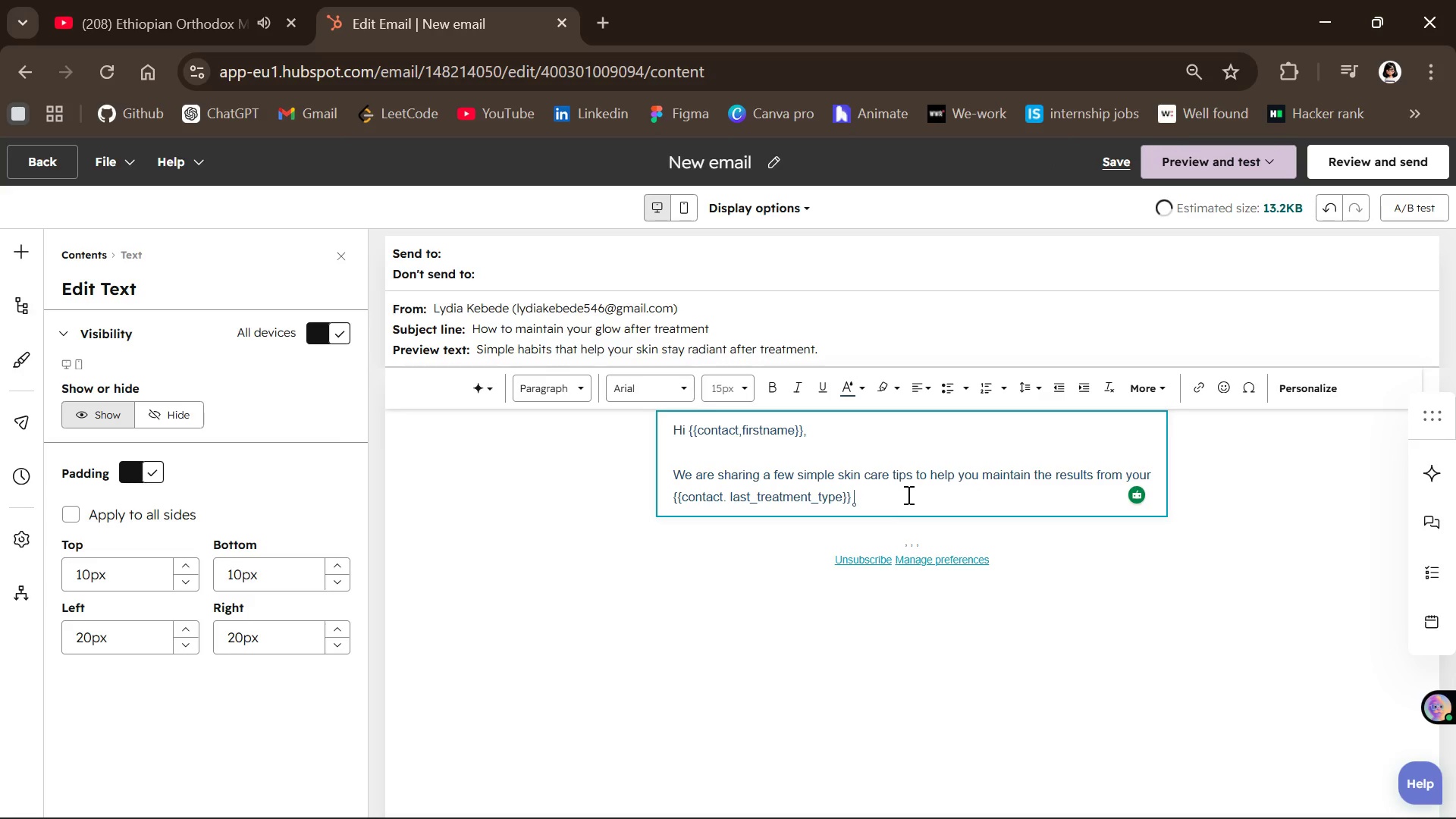 
key(T)
 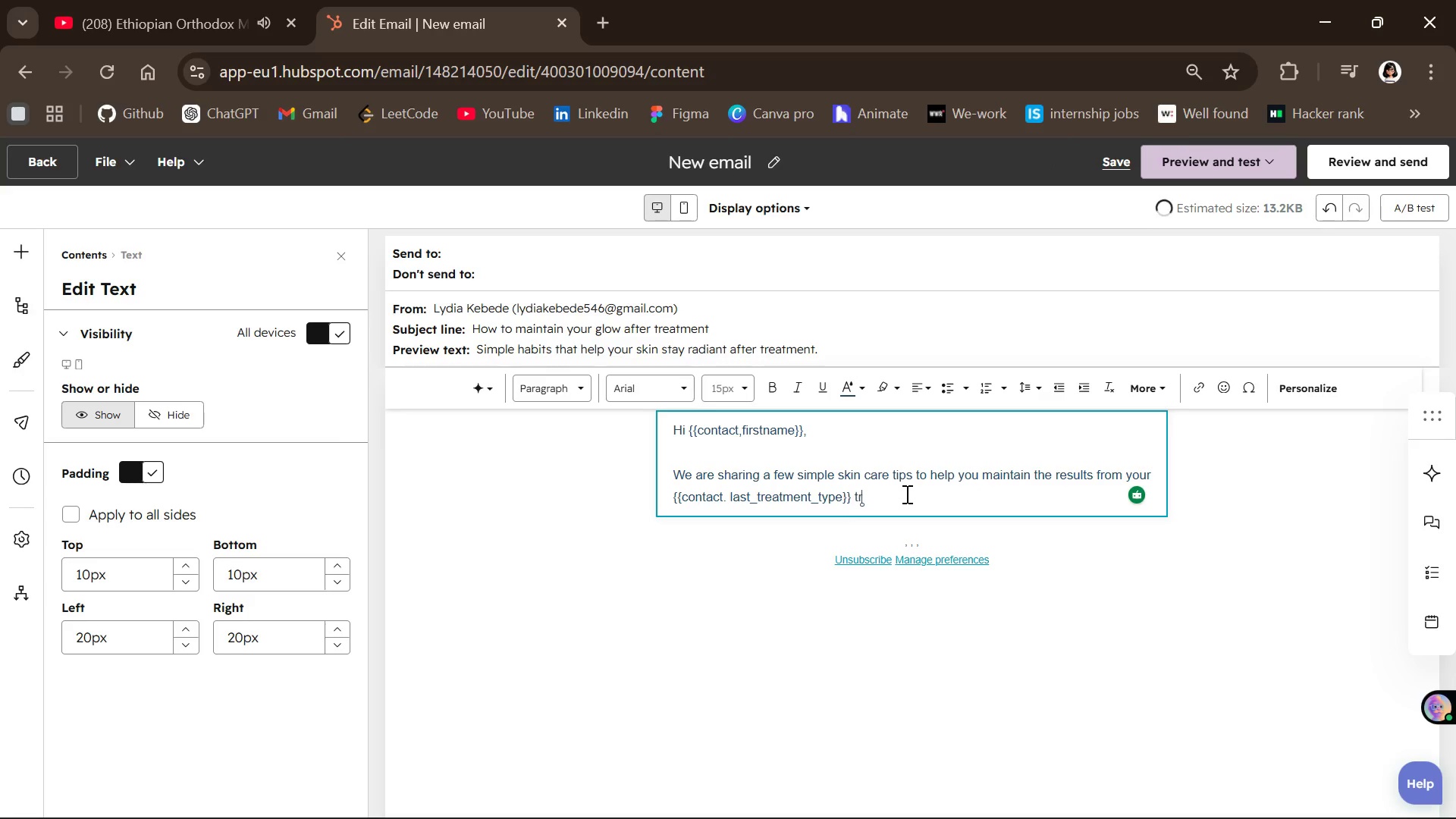 
type(reatment )
key(Backspace)
type(.)
 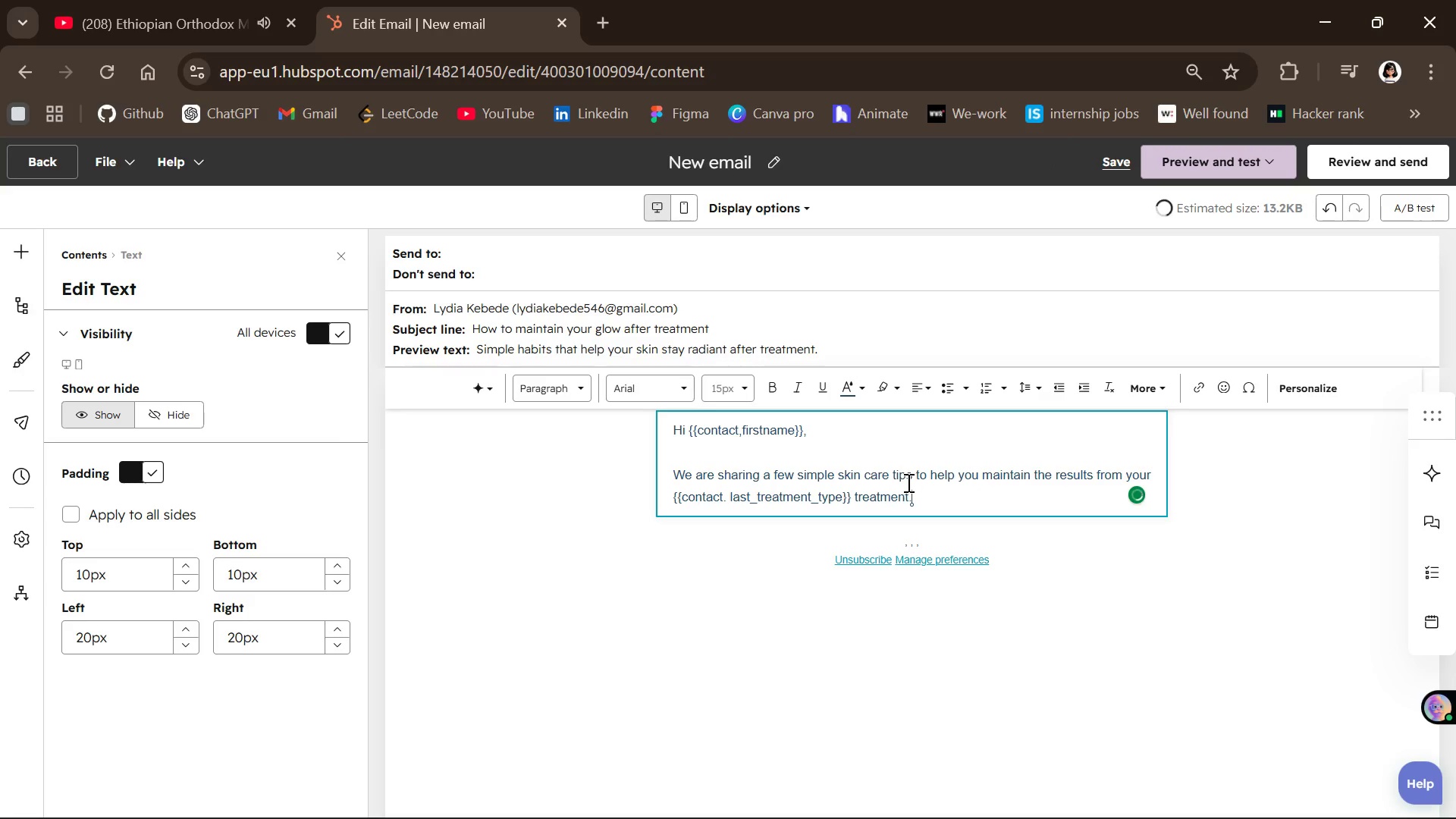 
key(Shift+Enter)
 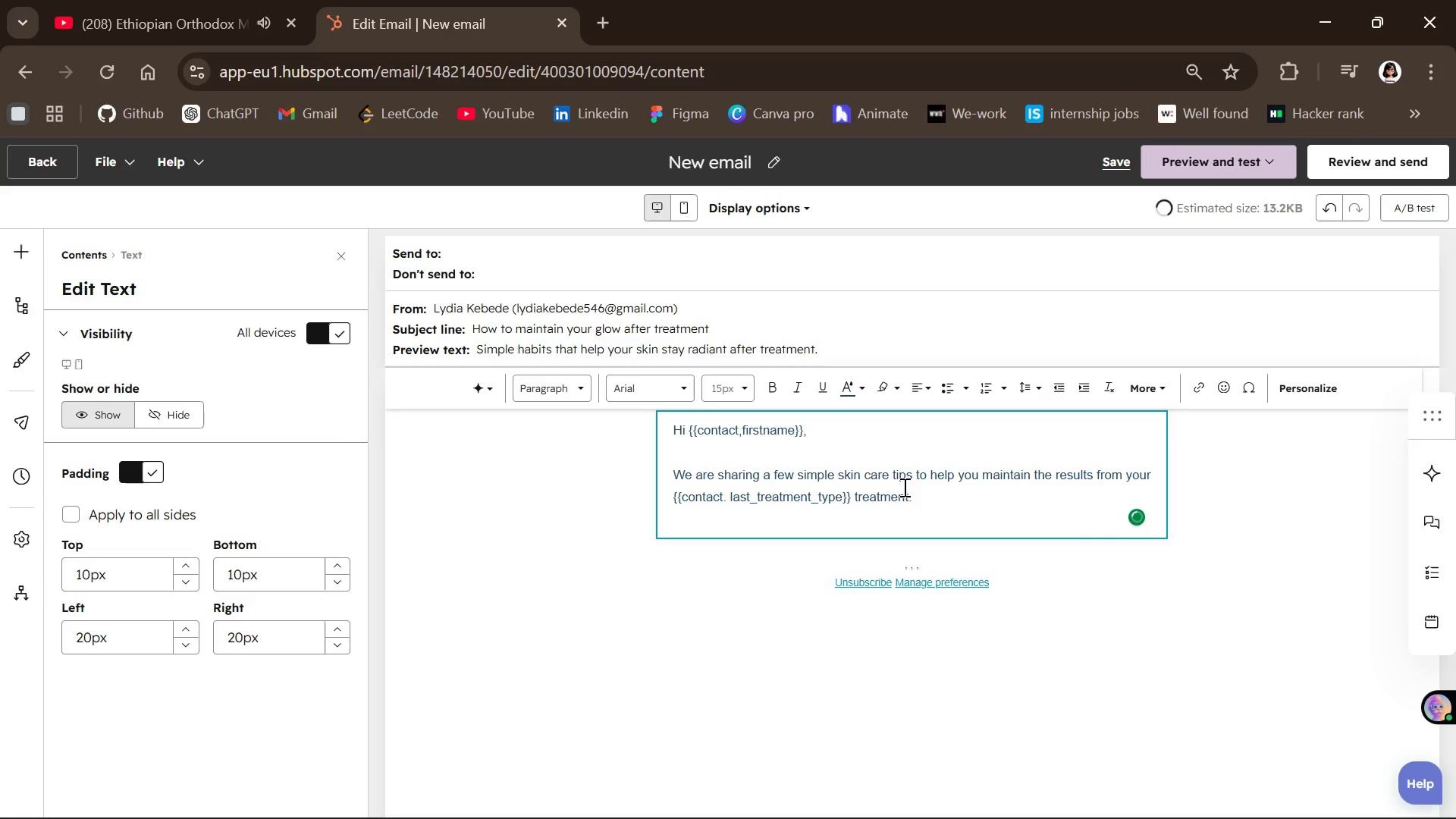 
key(Shift+Enter)
 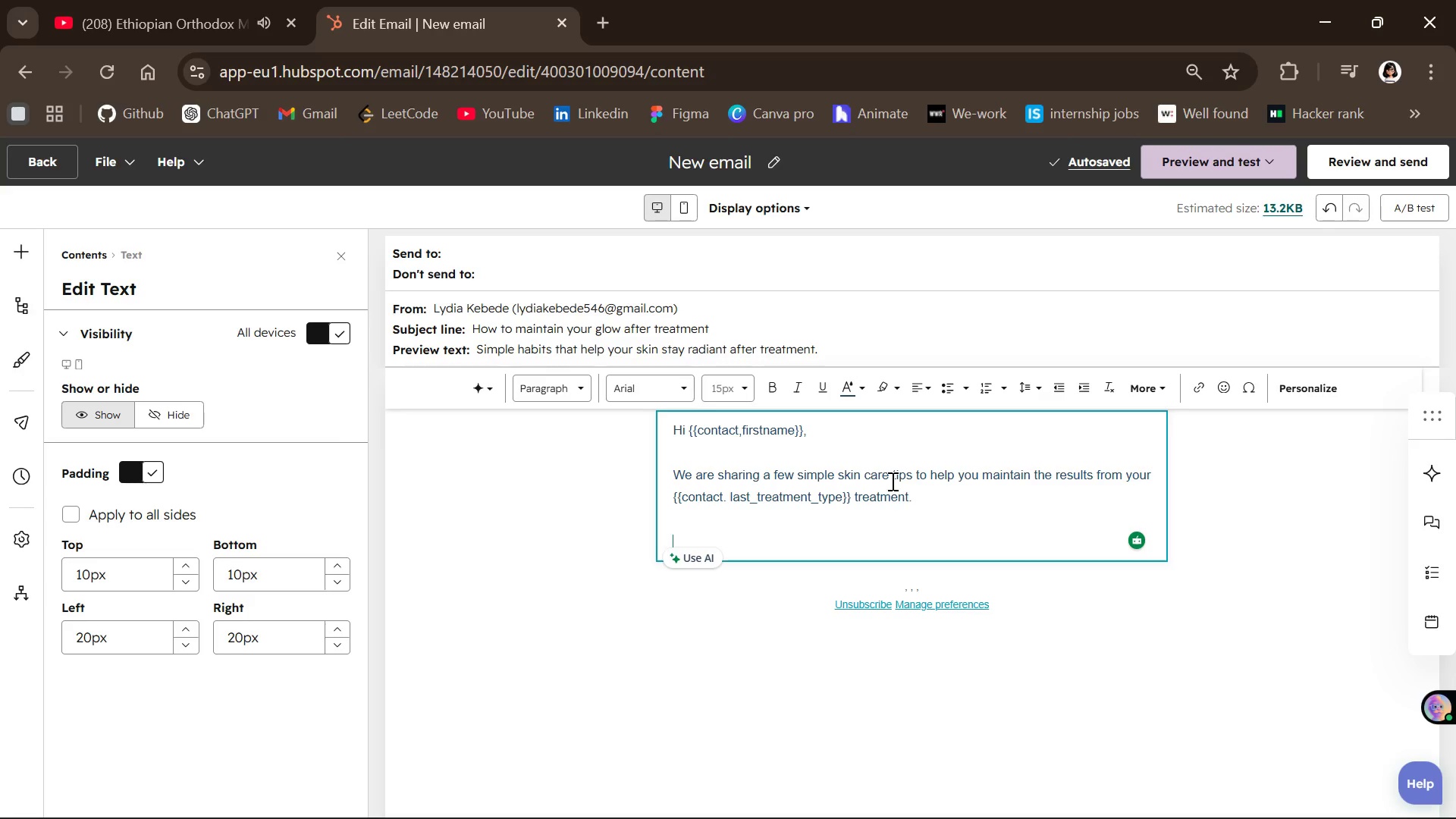 
wait(13.81)
 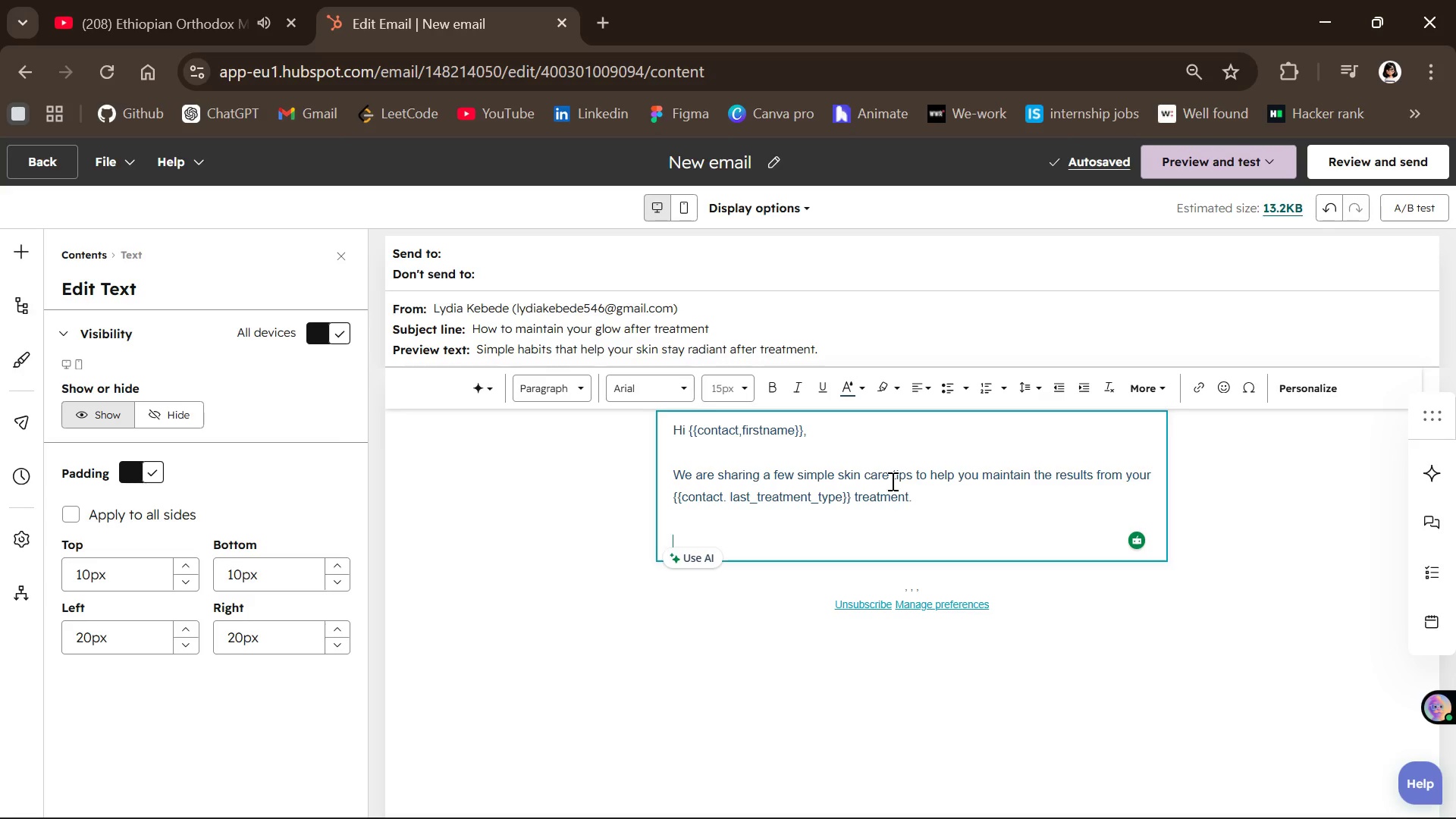 
type(With care )
 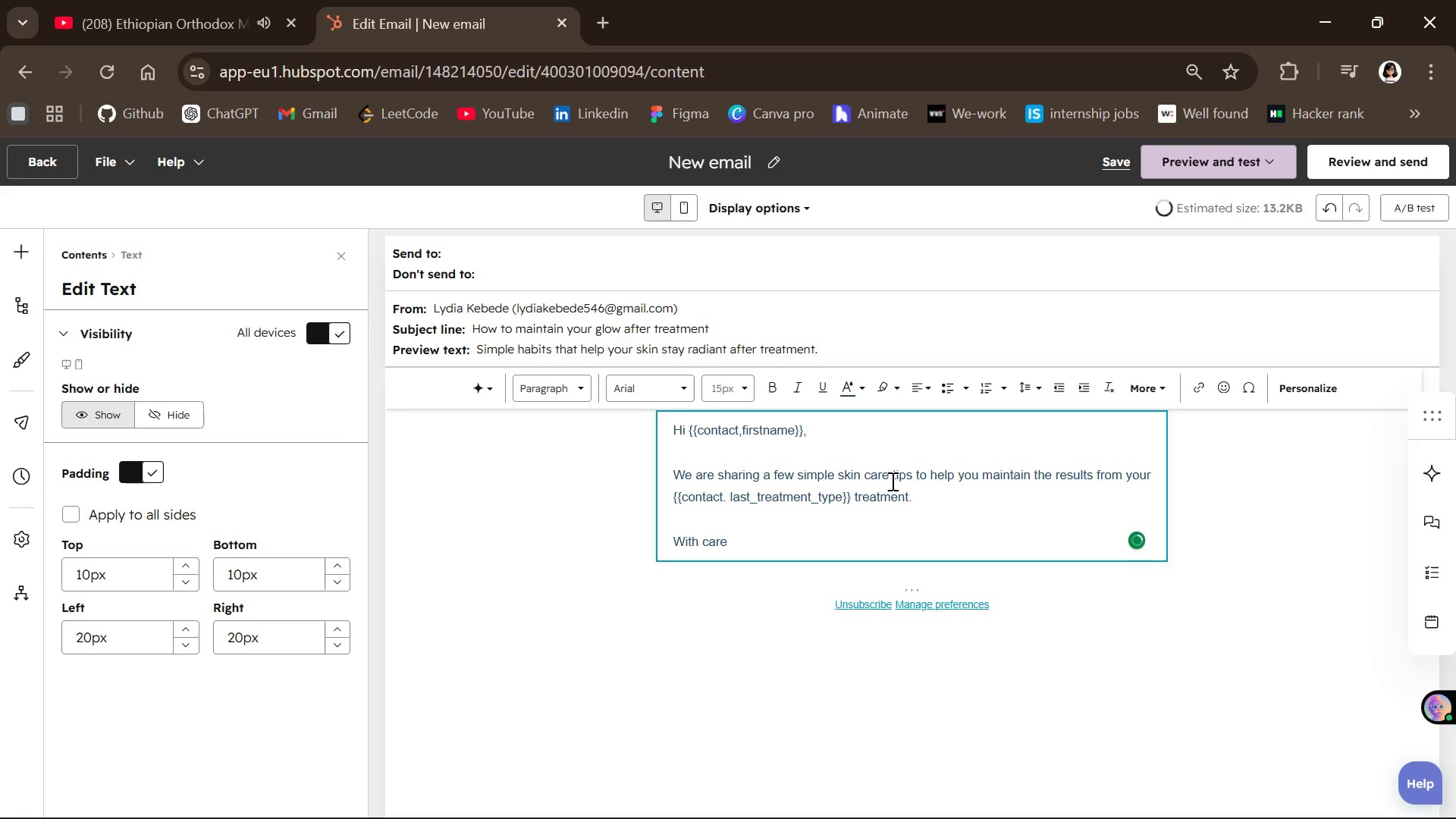 
key(Shift+Enter)
 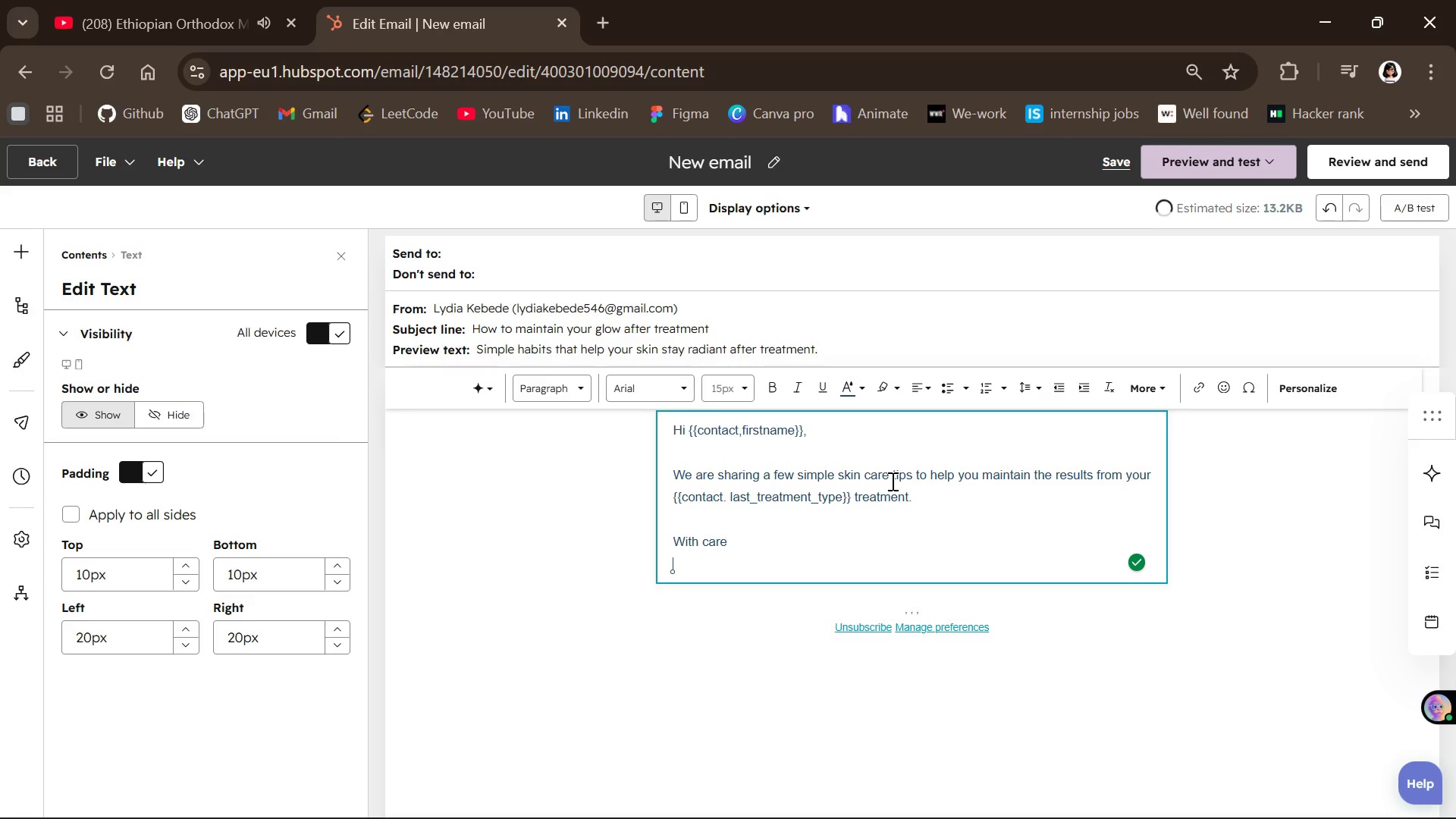 
type(Aura Med Spa Team )
 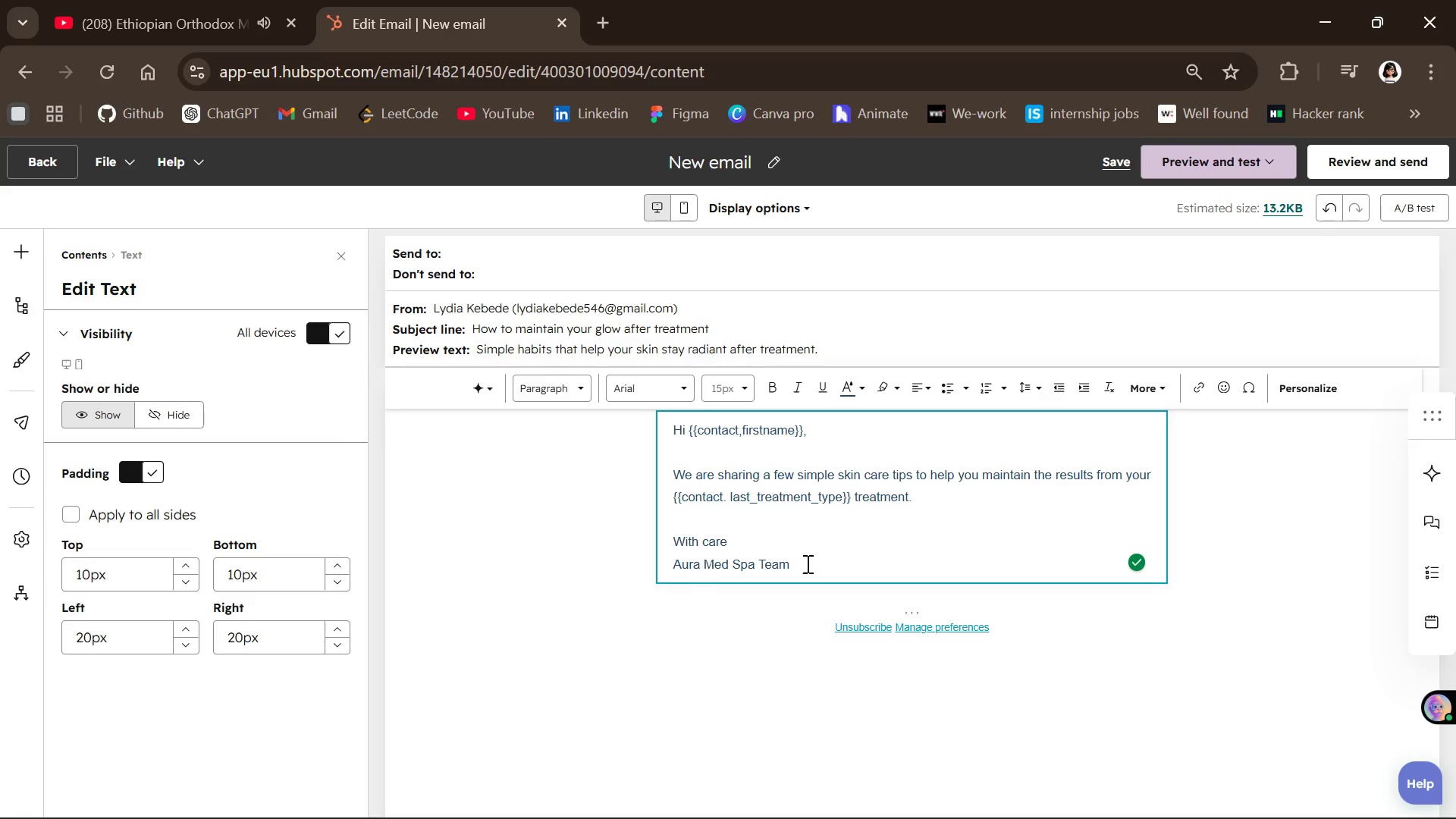 
wait(8.27)
 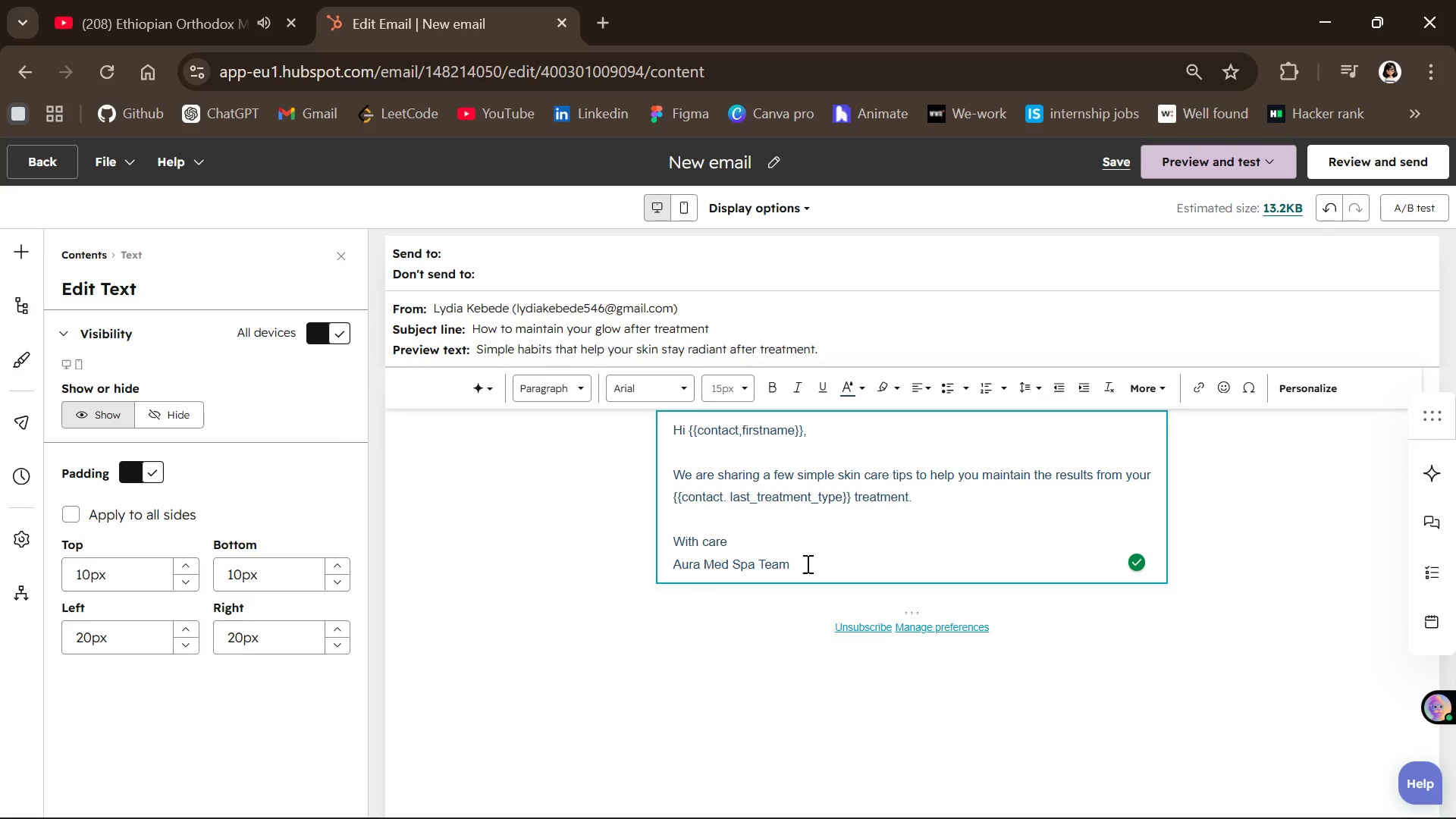 
left_click([1096, 152])
 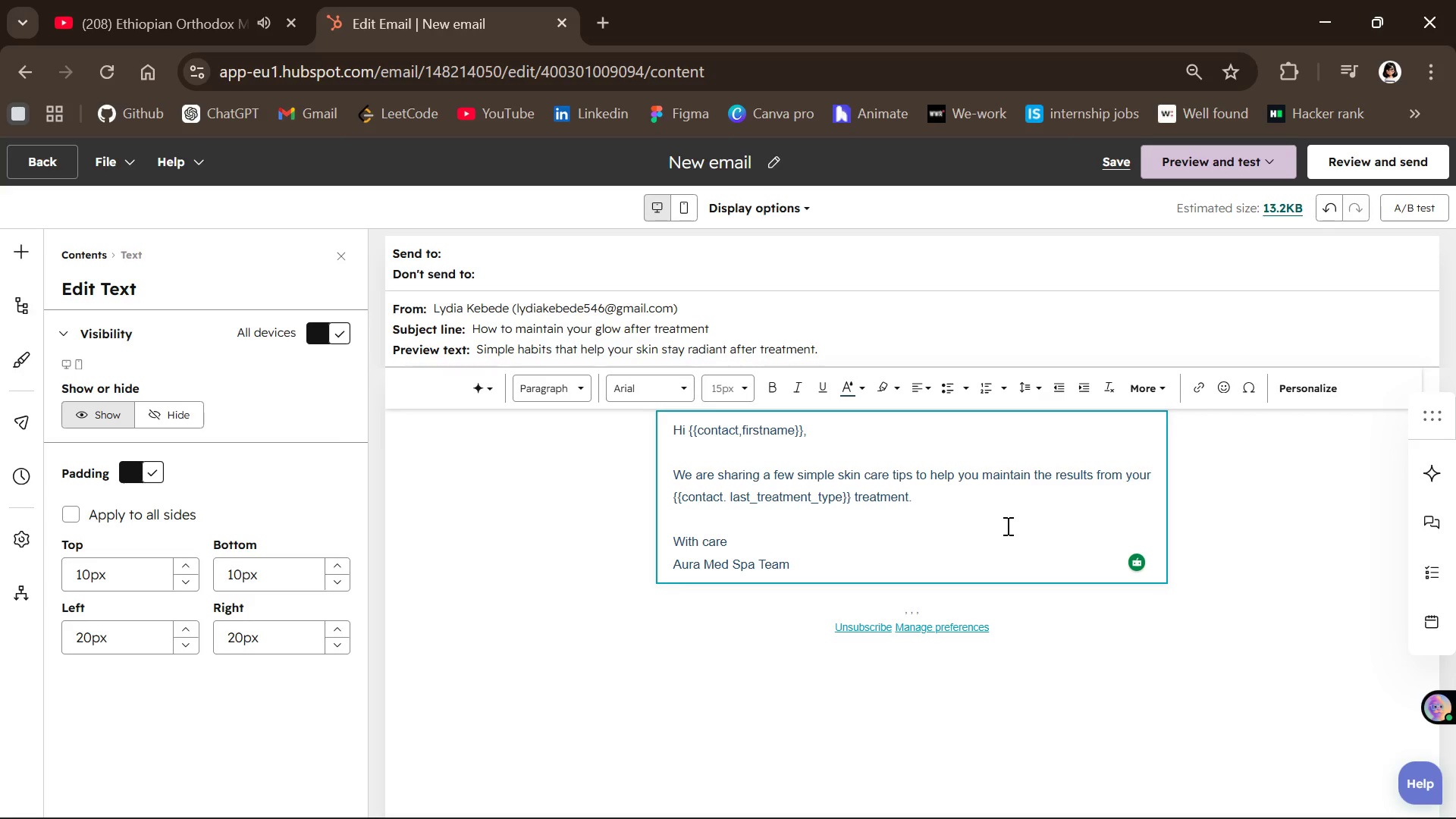 
wait(18.83)
 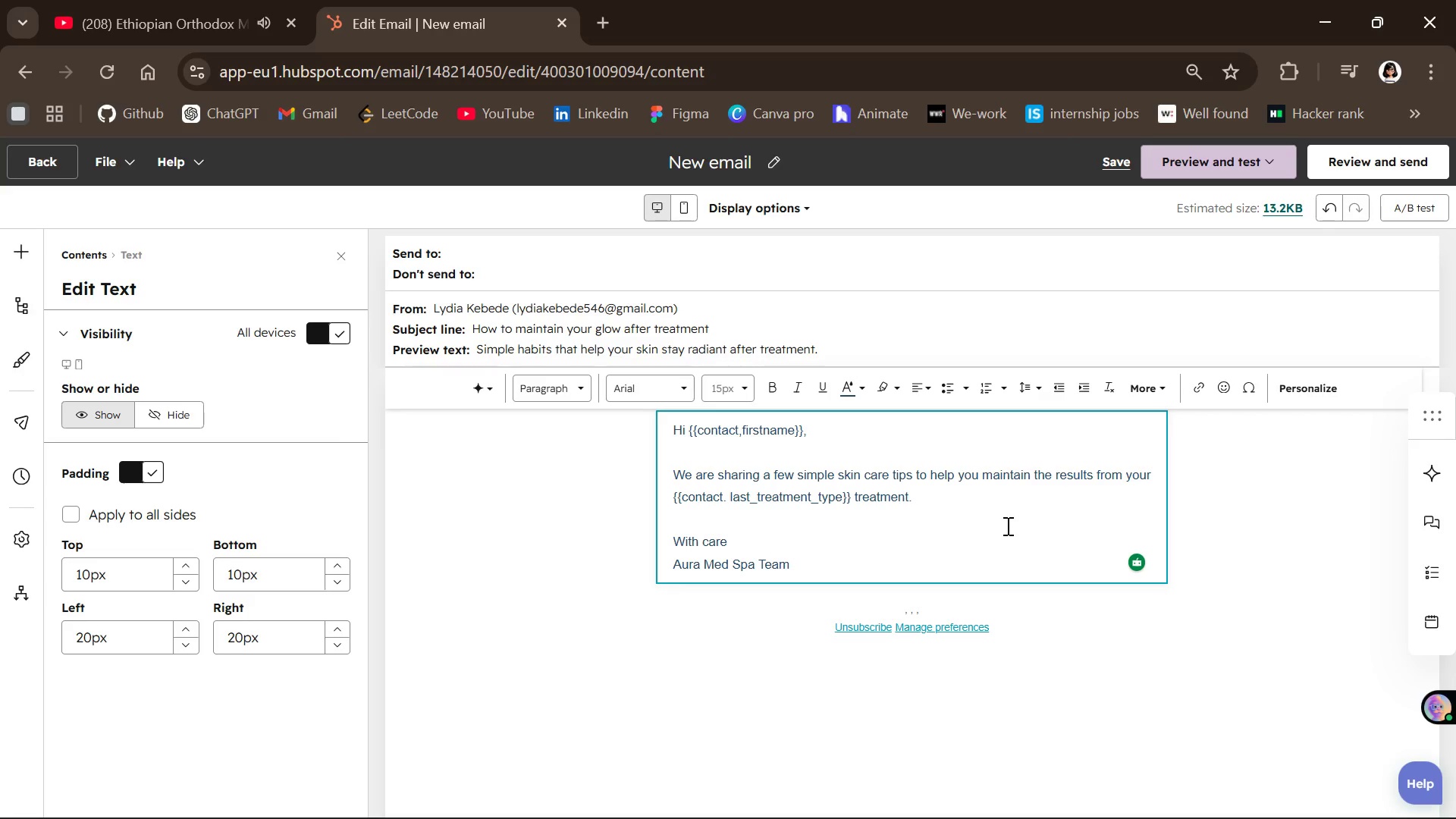 
left_click([697, 158])
 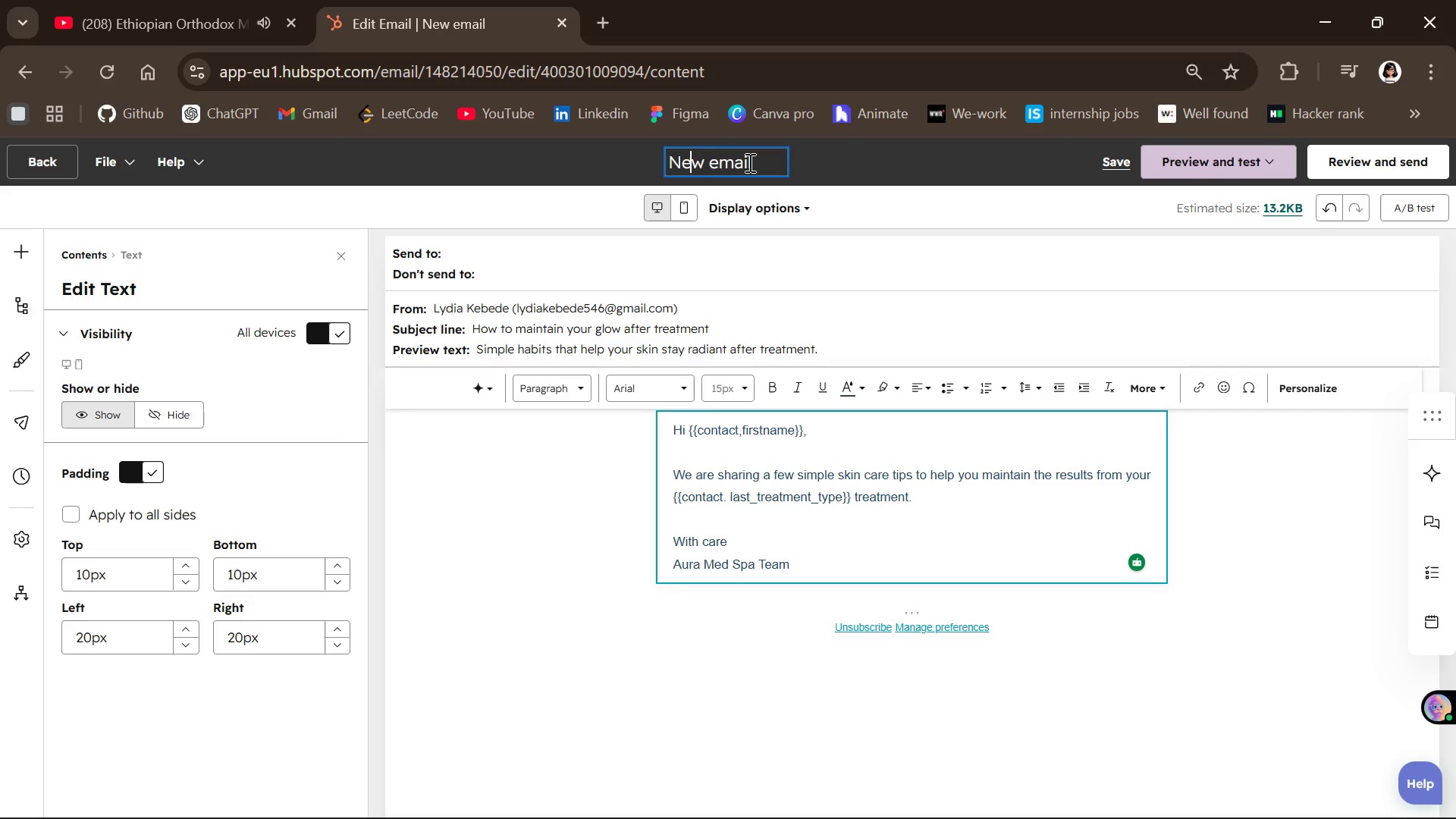 
left_click([748, 162])
 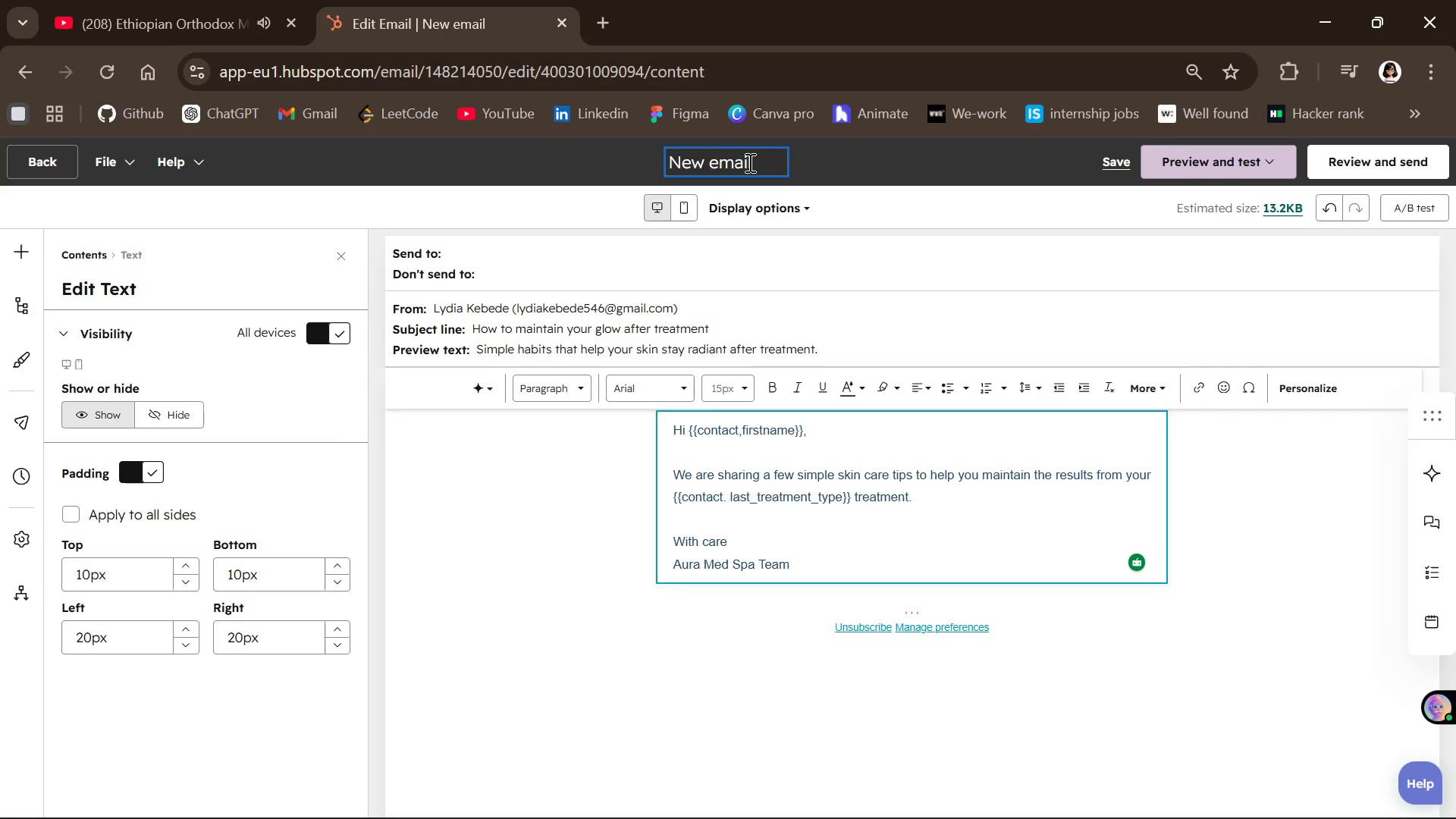 
key(Backspace)
 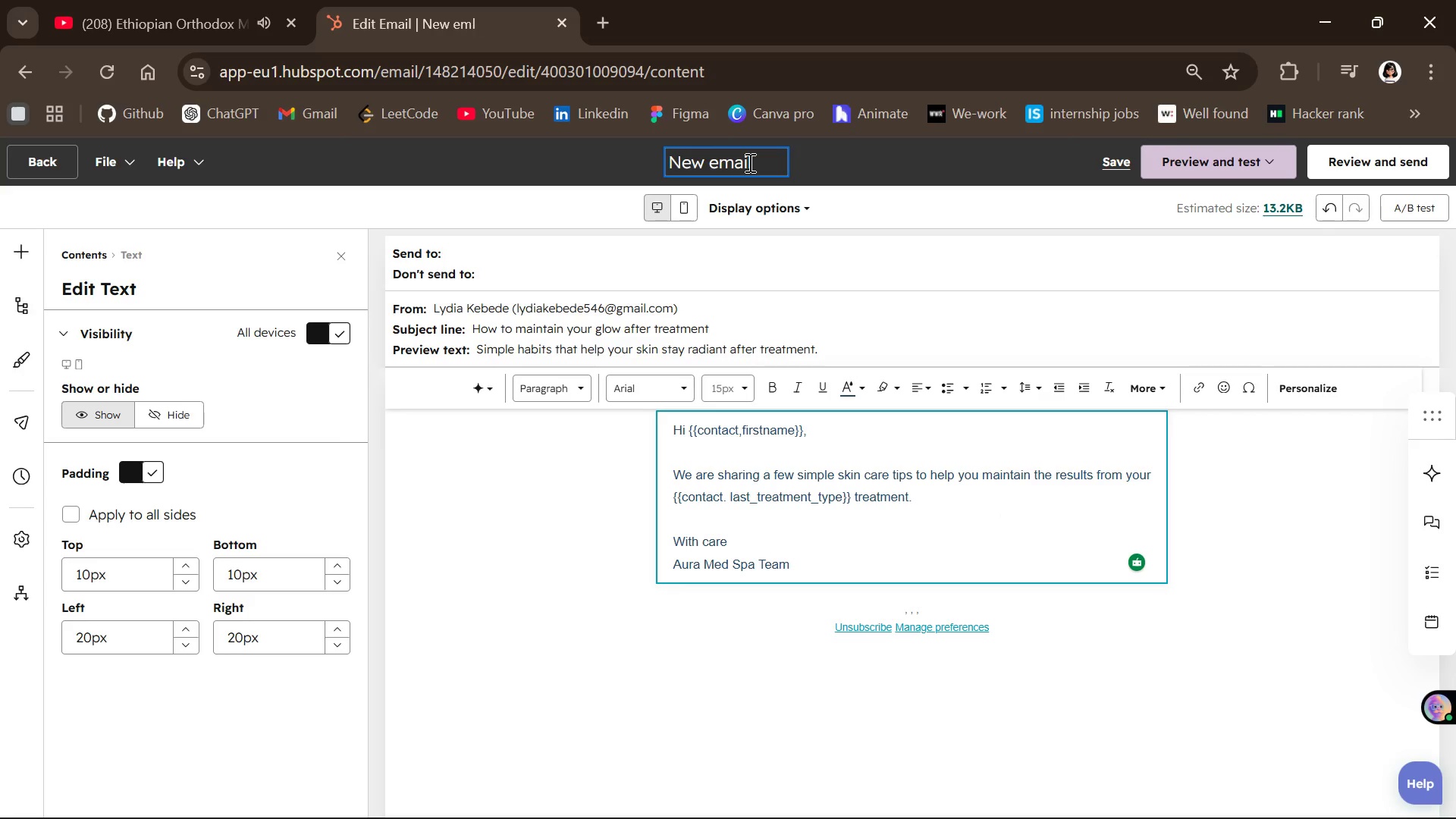 
key(Backspace)
 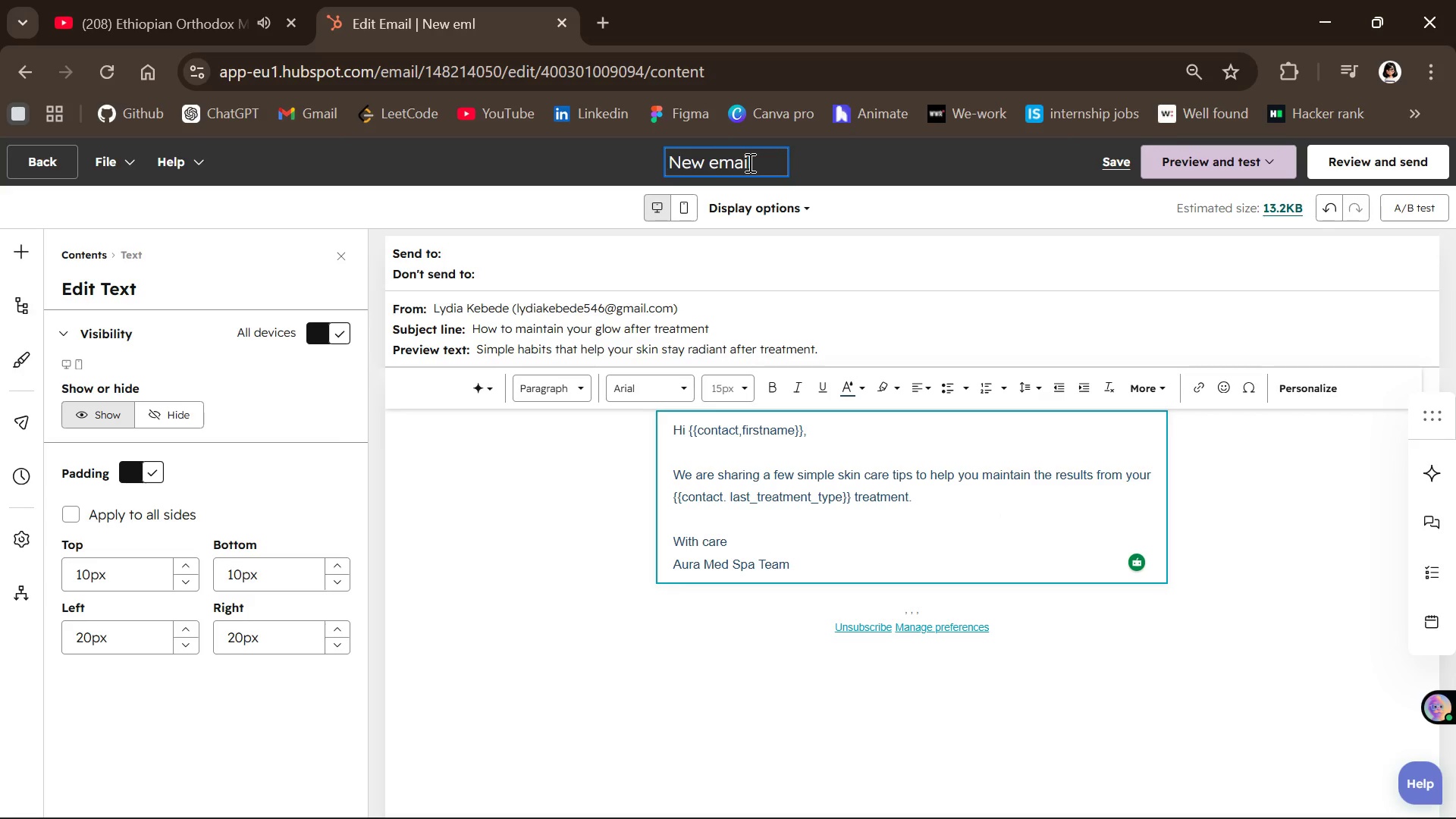 
key(Backspace)
 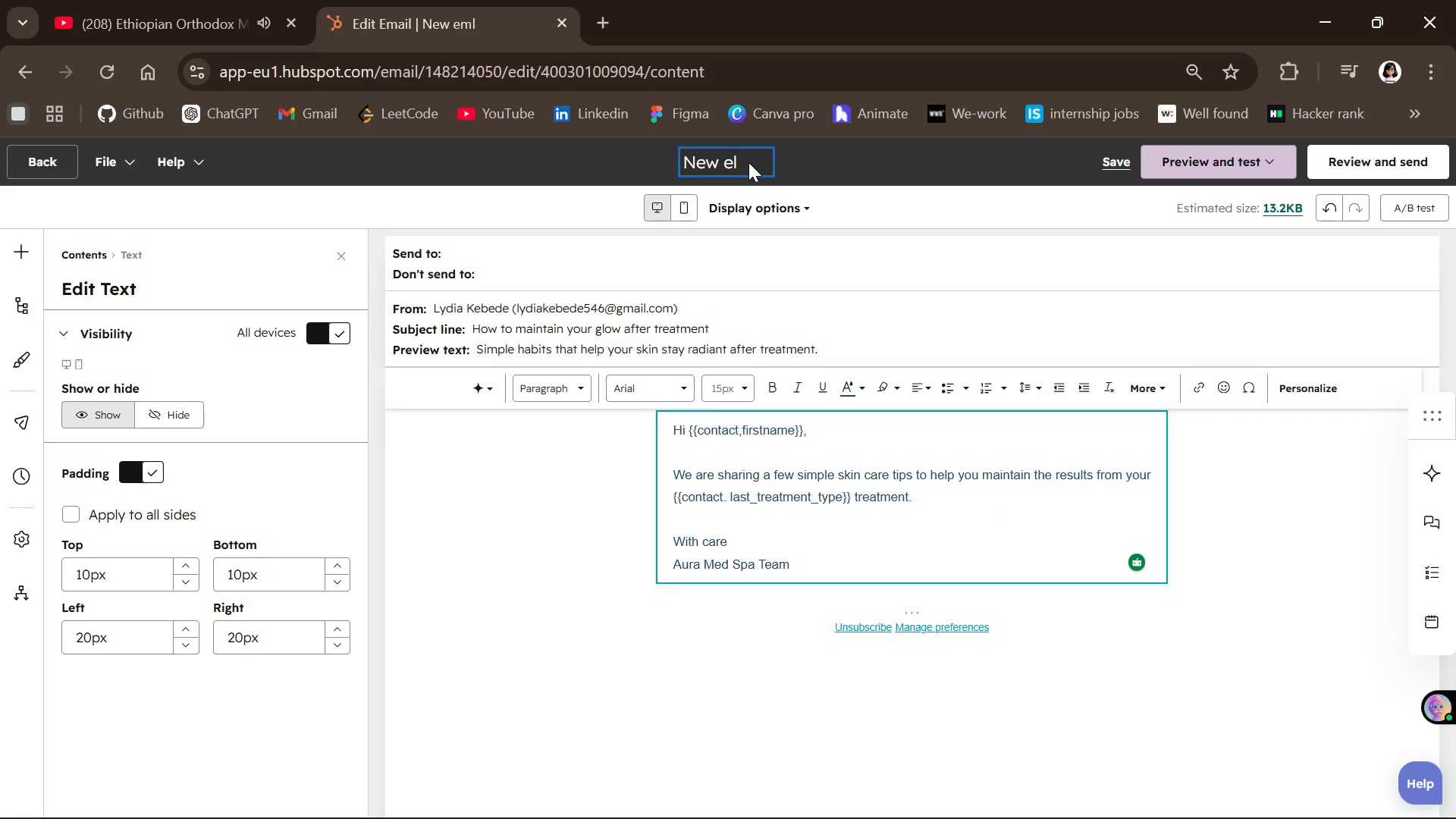 
key(Backspace)
 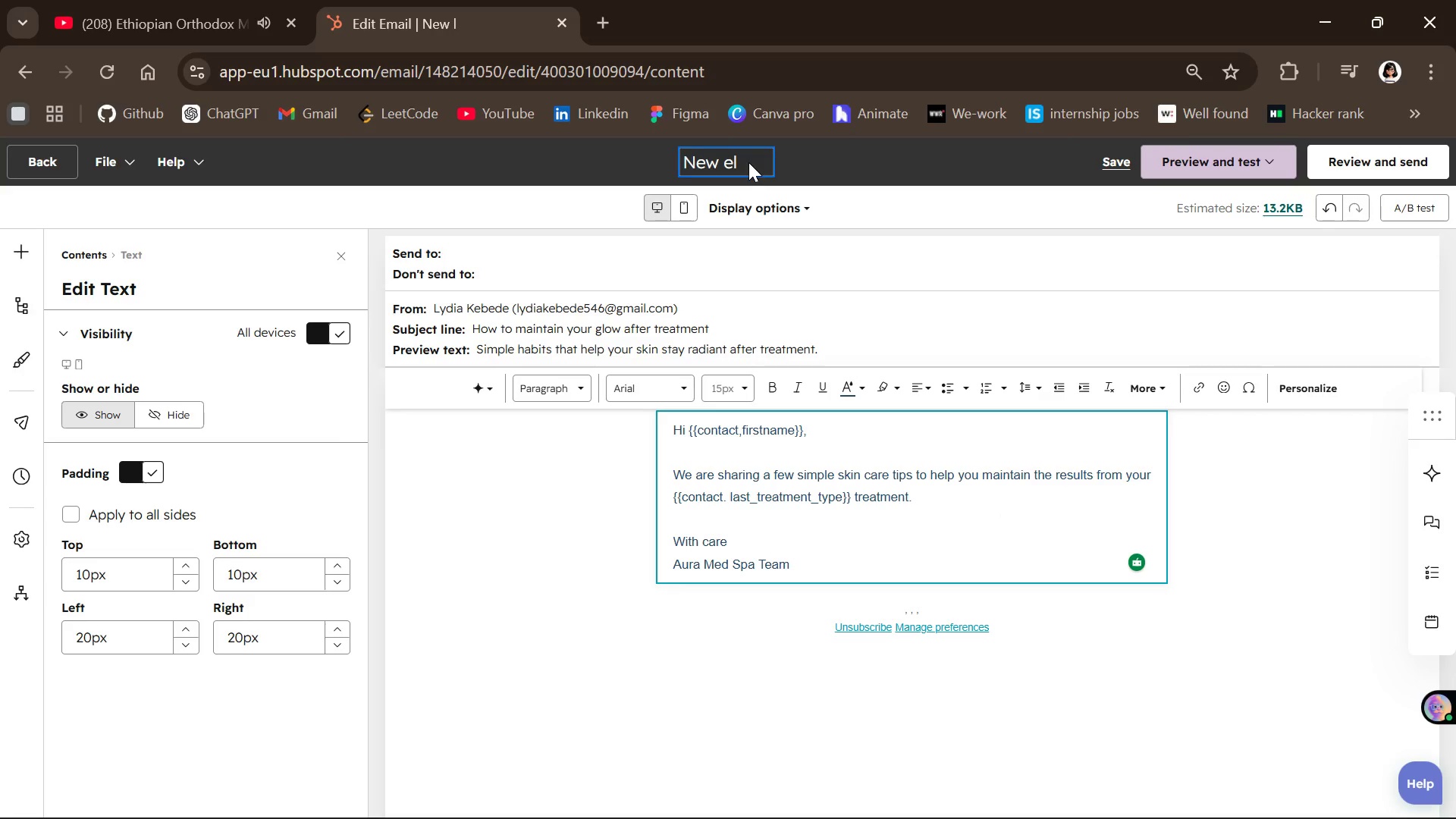 
key(Backspace)
 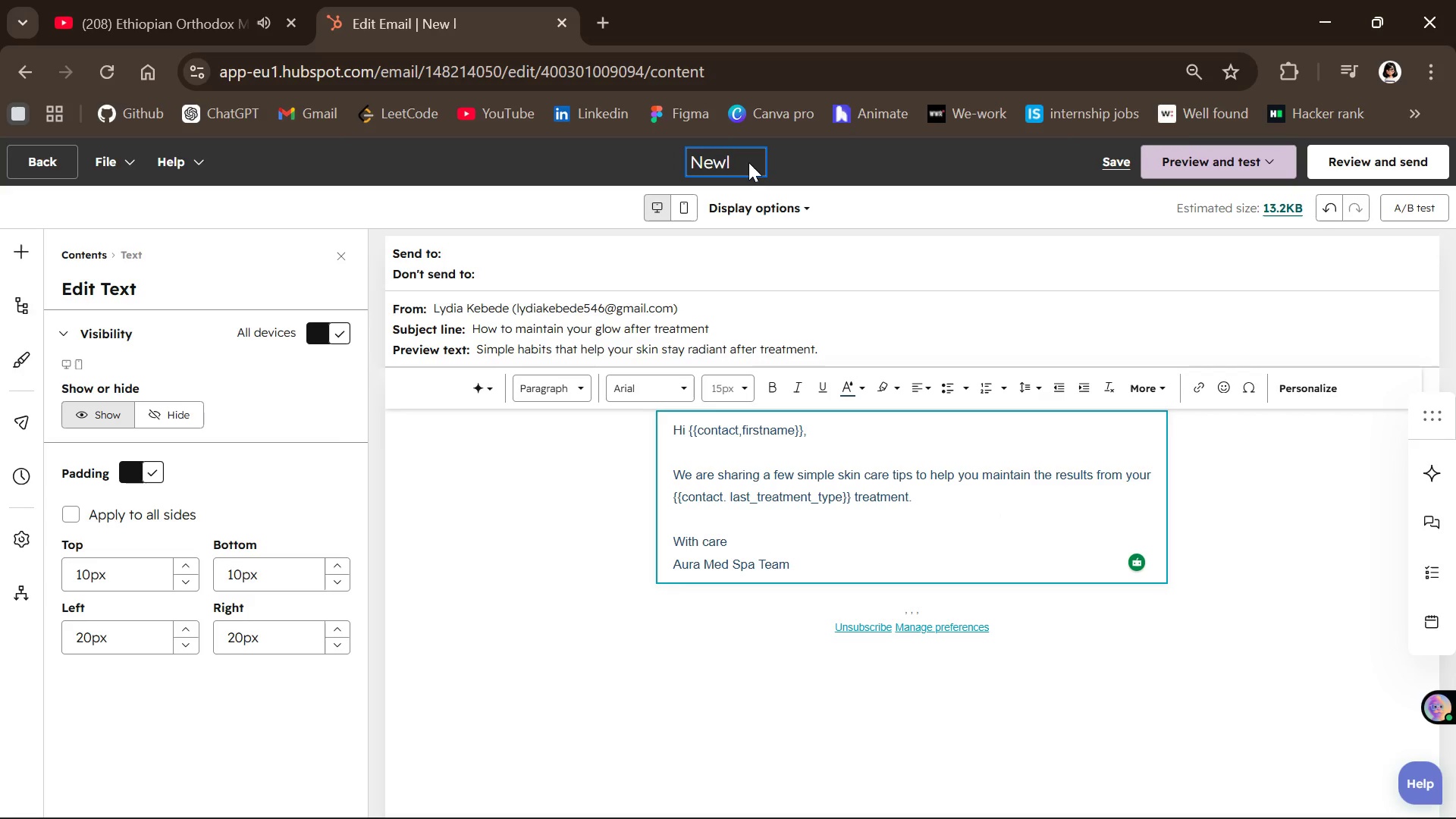 
key(Backspace)
 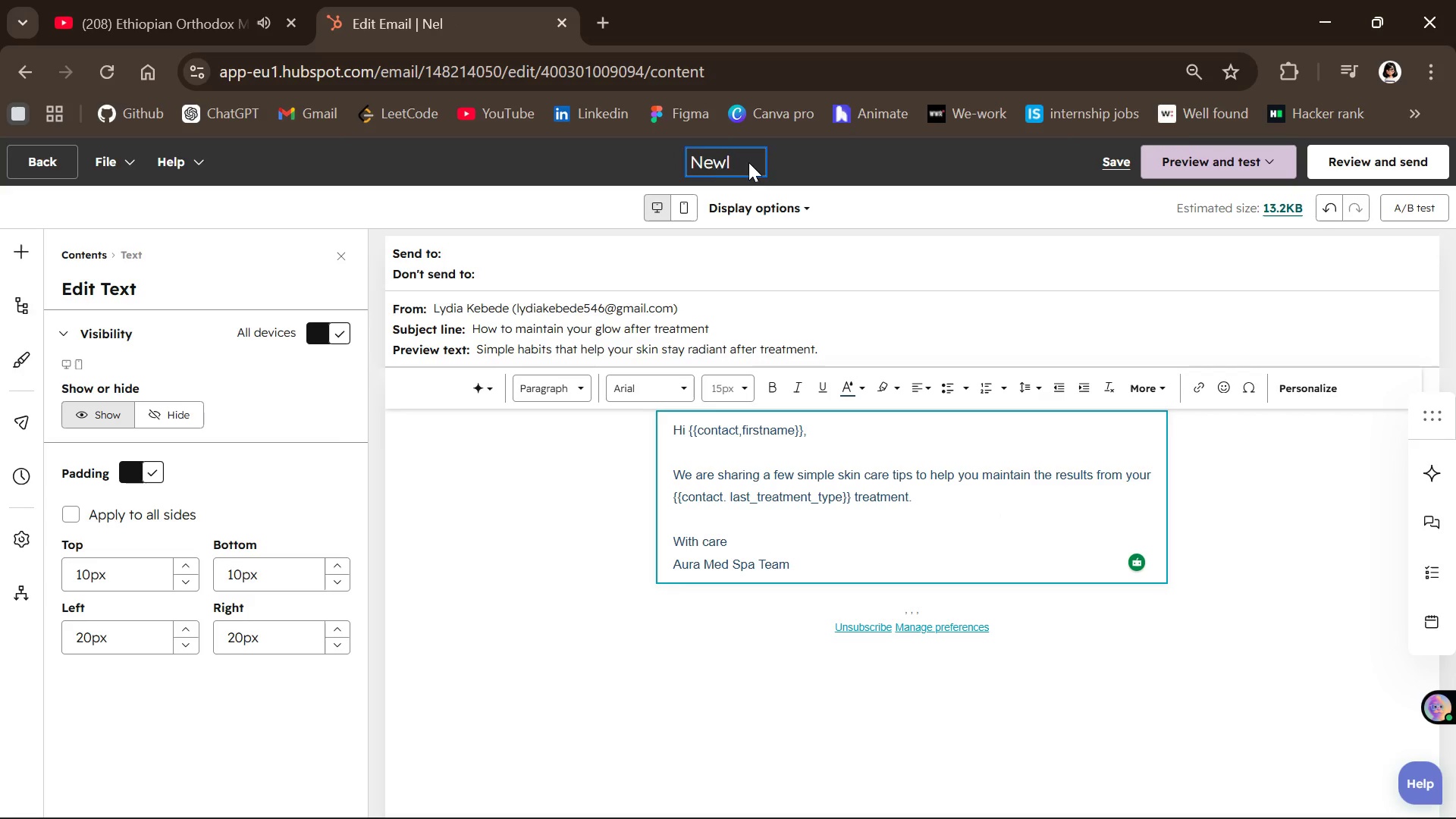 
key(Backspace)
 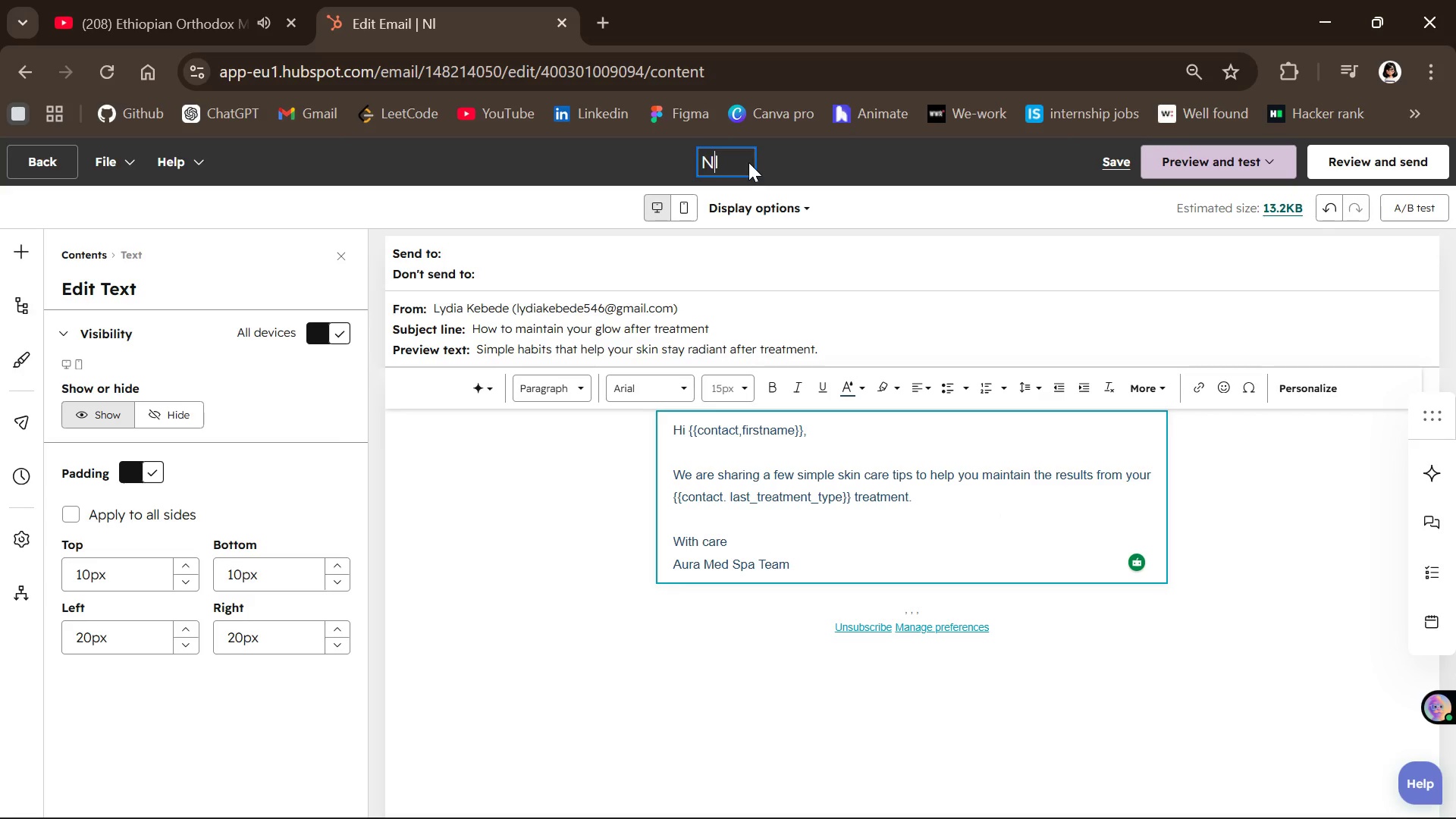 
key(Backspace)
 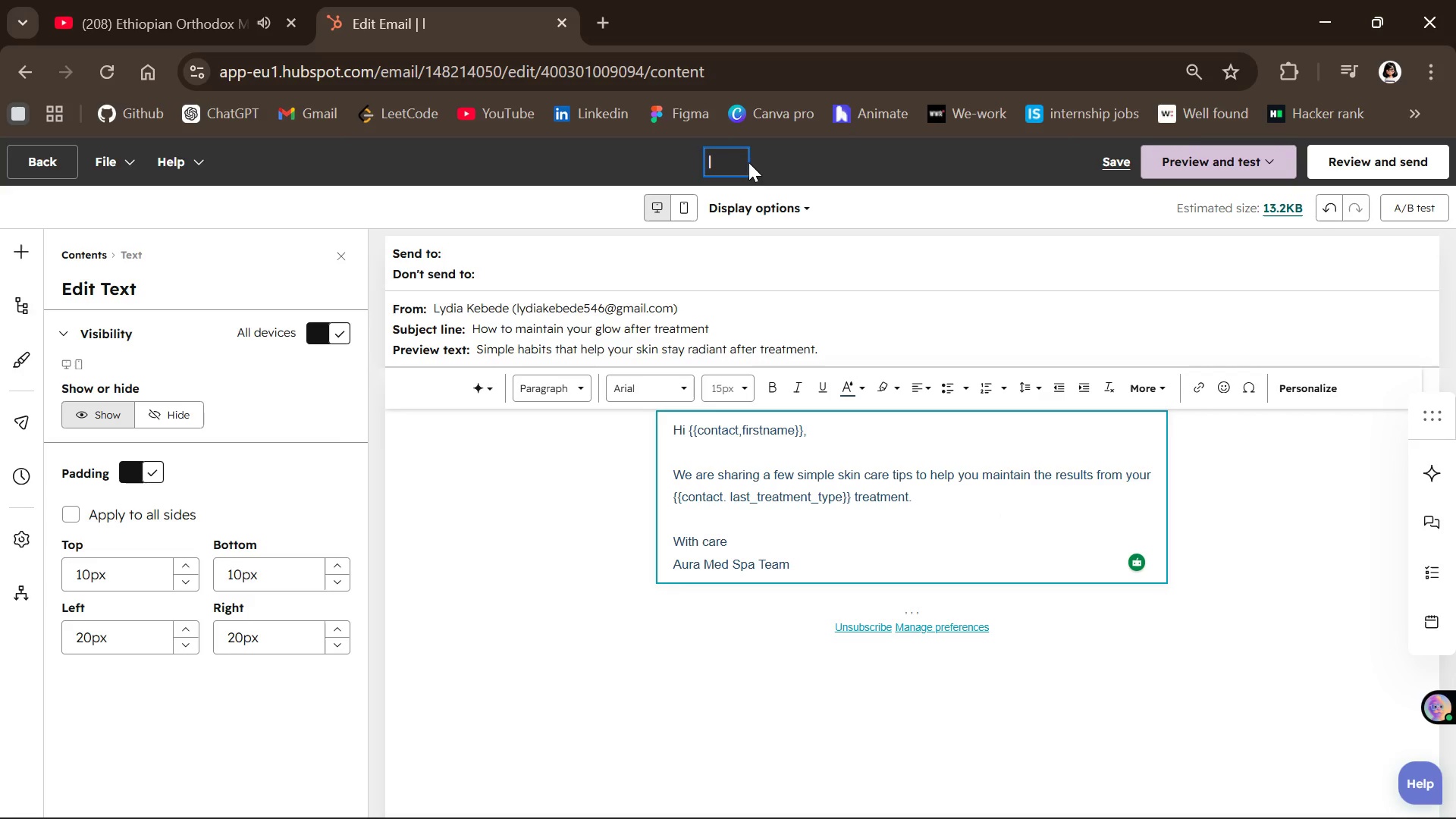 
key(ArrowRight)
 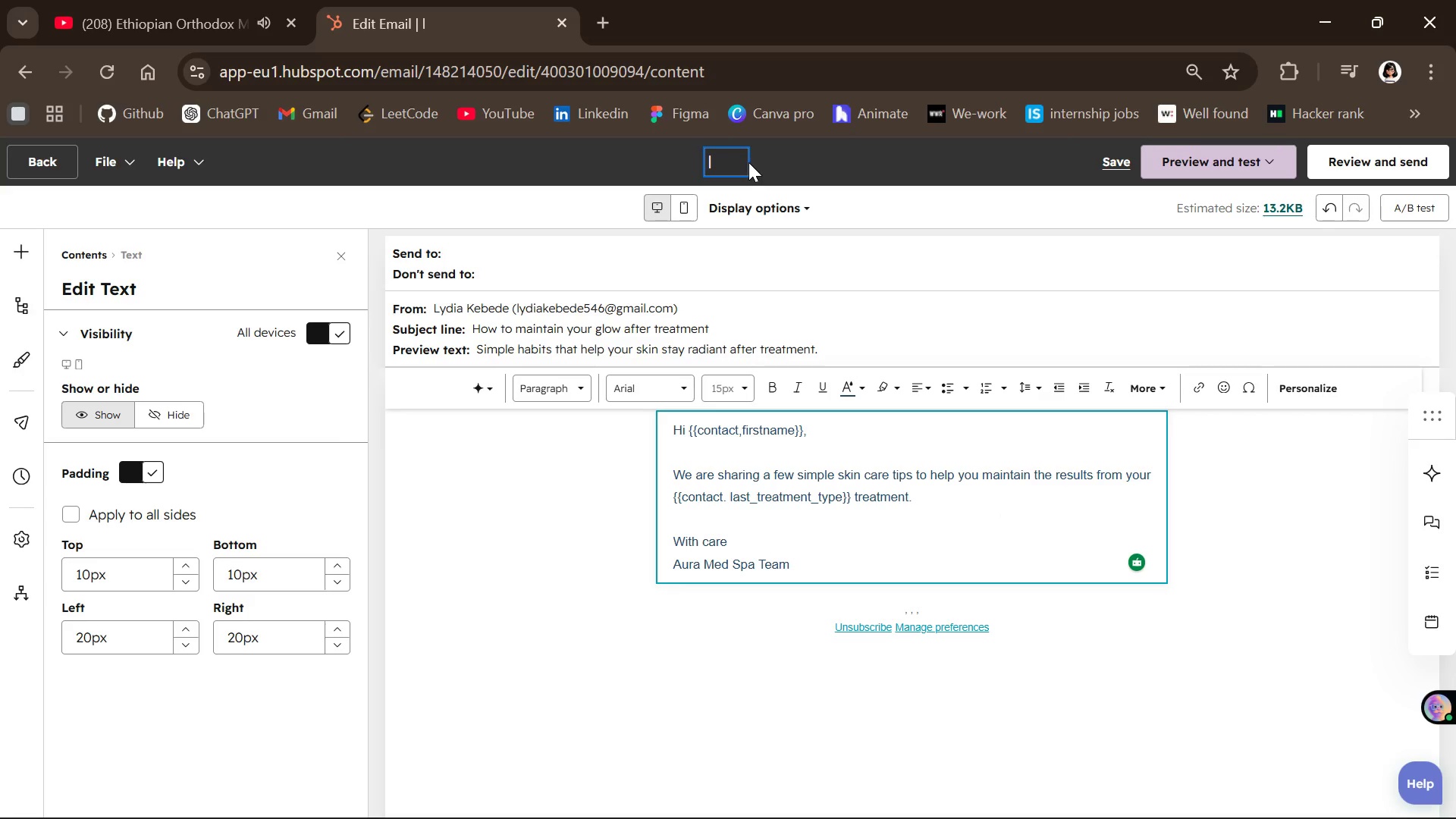 
key(Backspace)
type(Educationak)
key(Backspace)
type(l)
 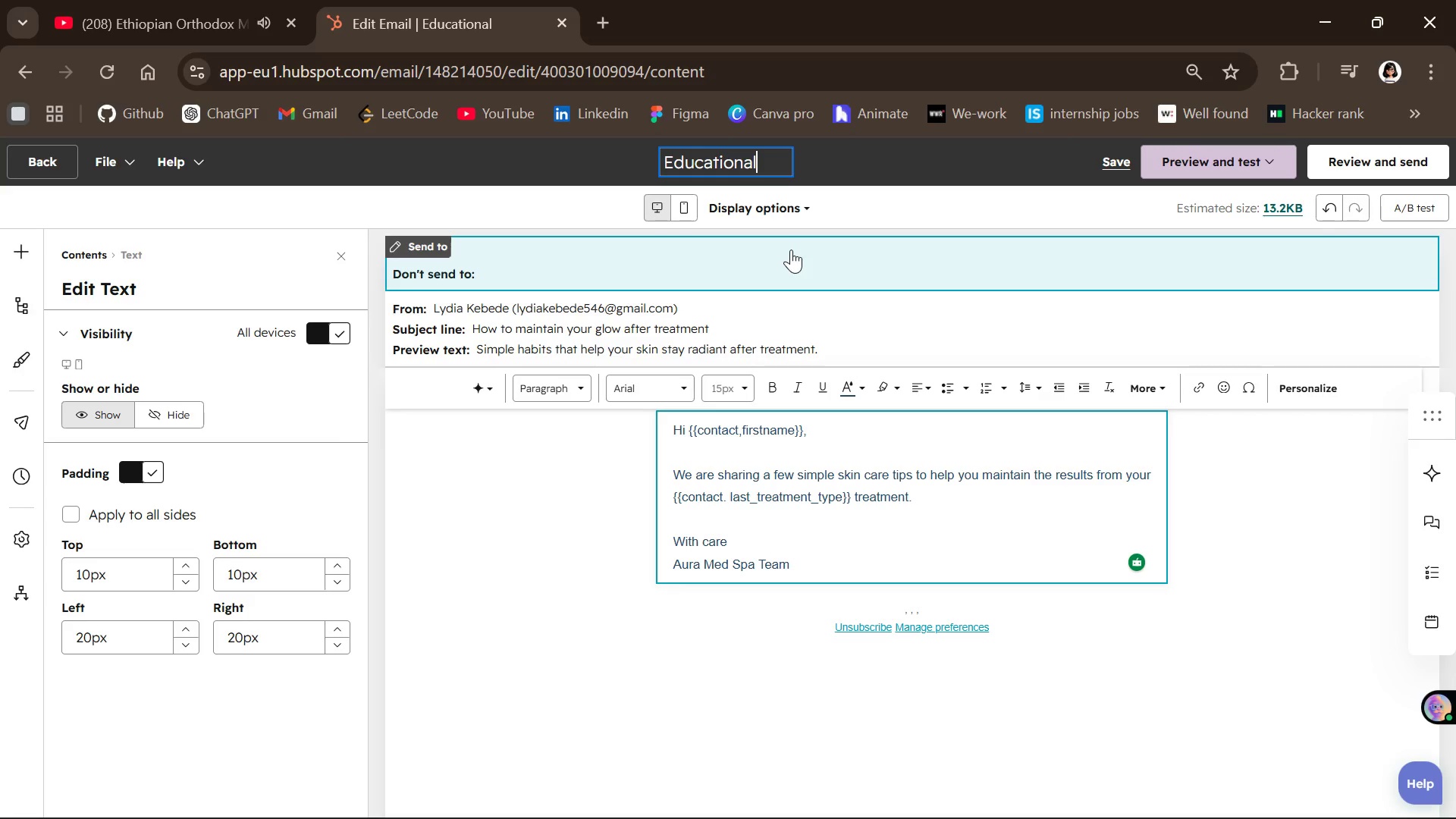 
type(/Value email)
 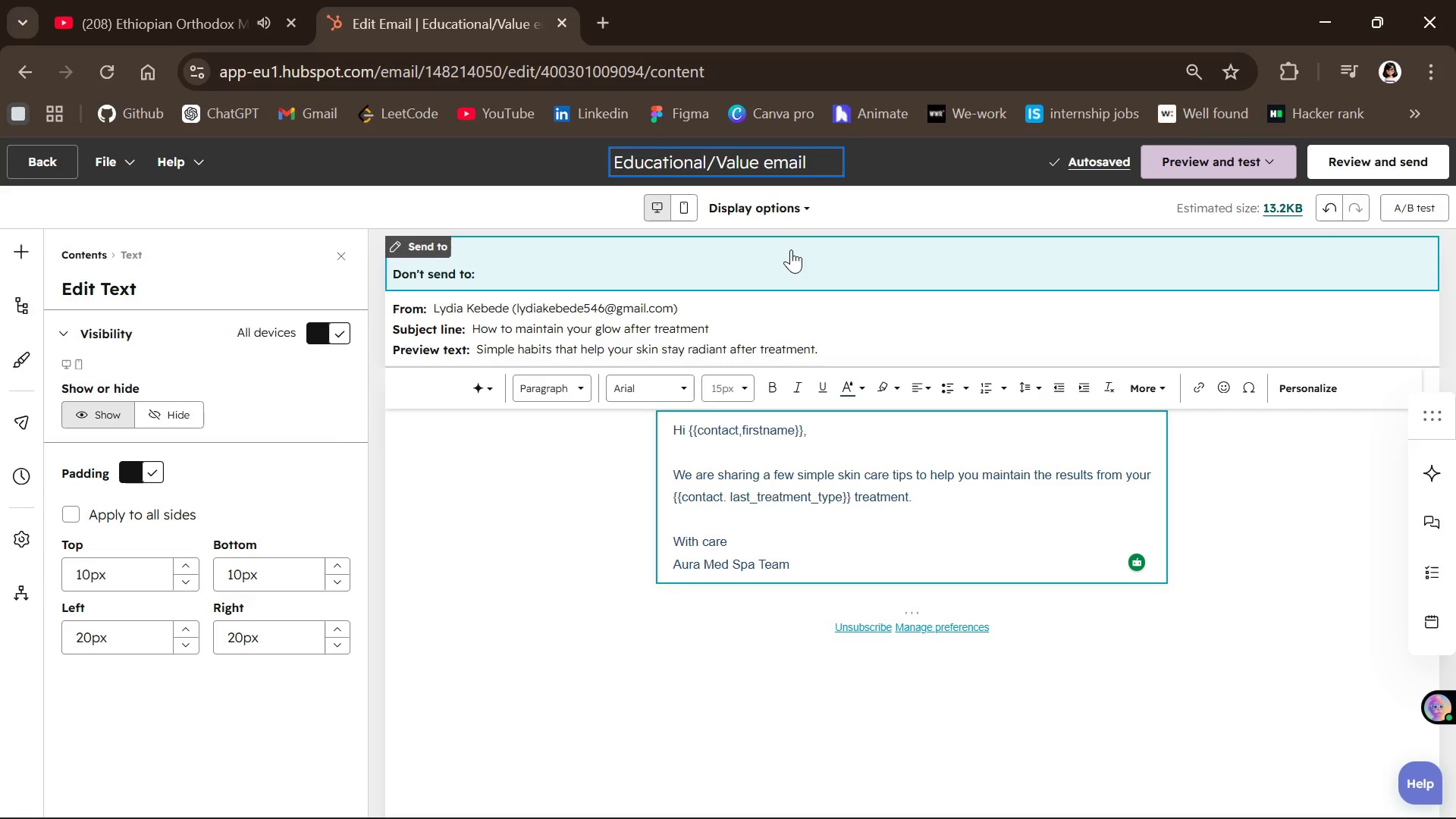 
wait(13.41)
 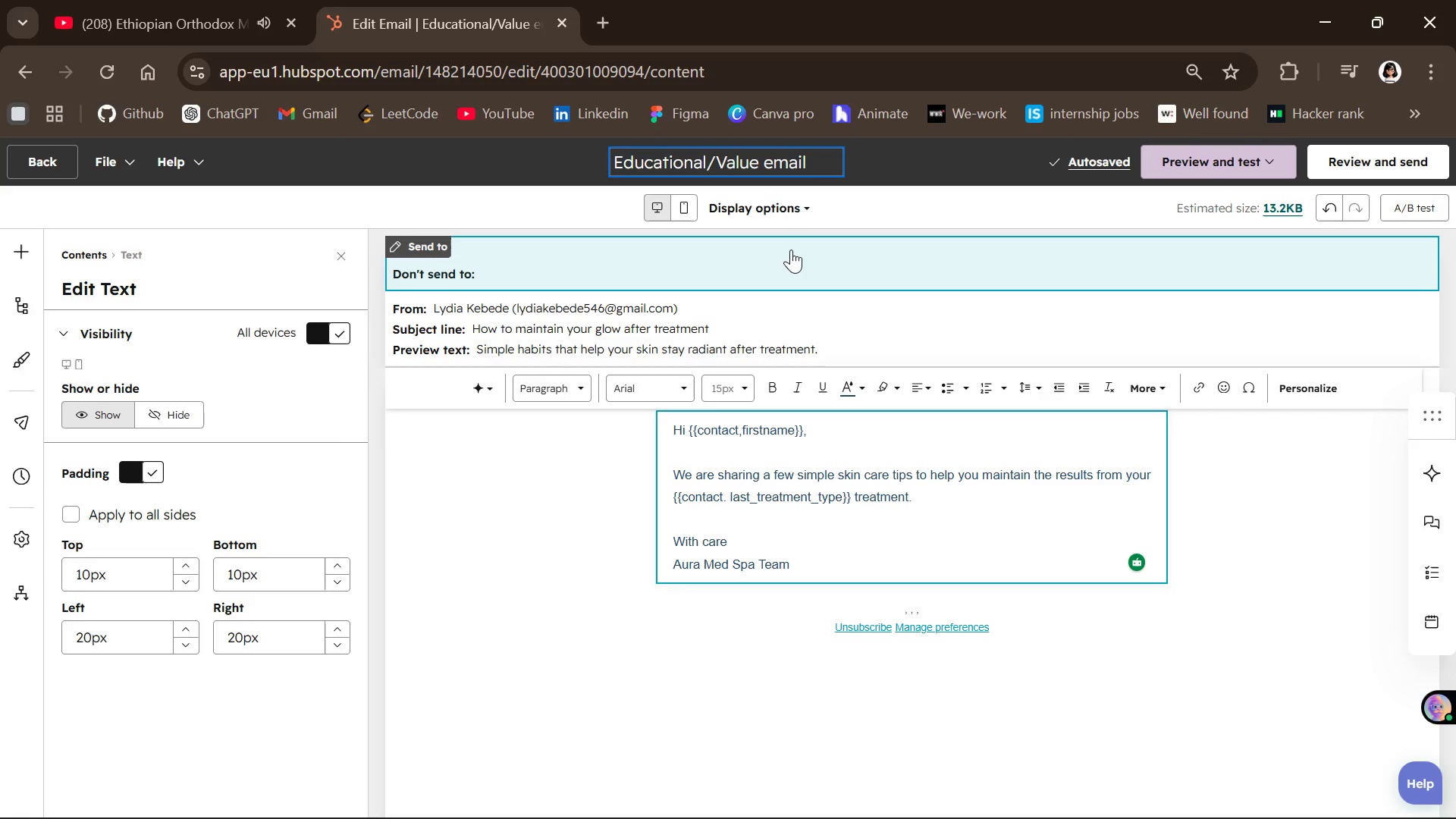 
left_click([1106, 161])
 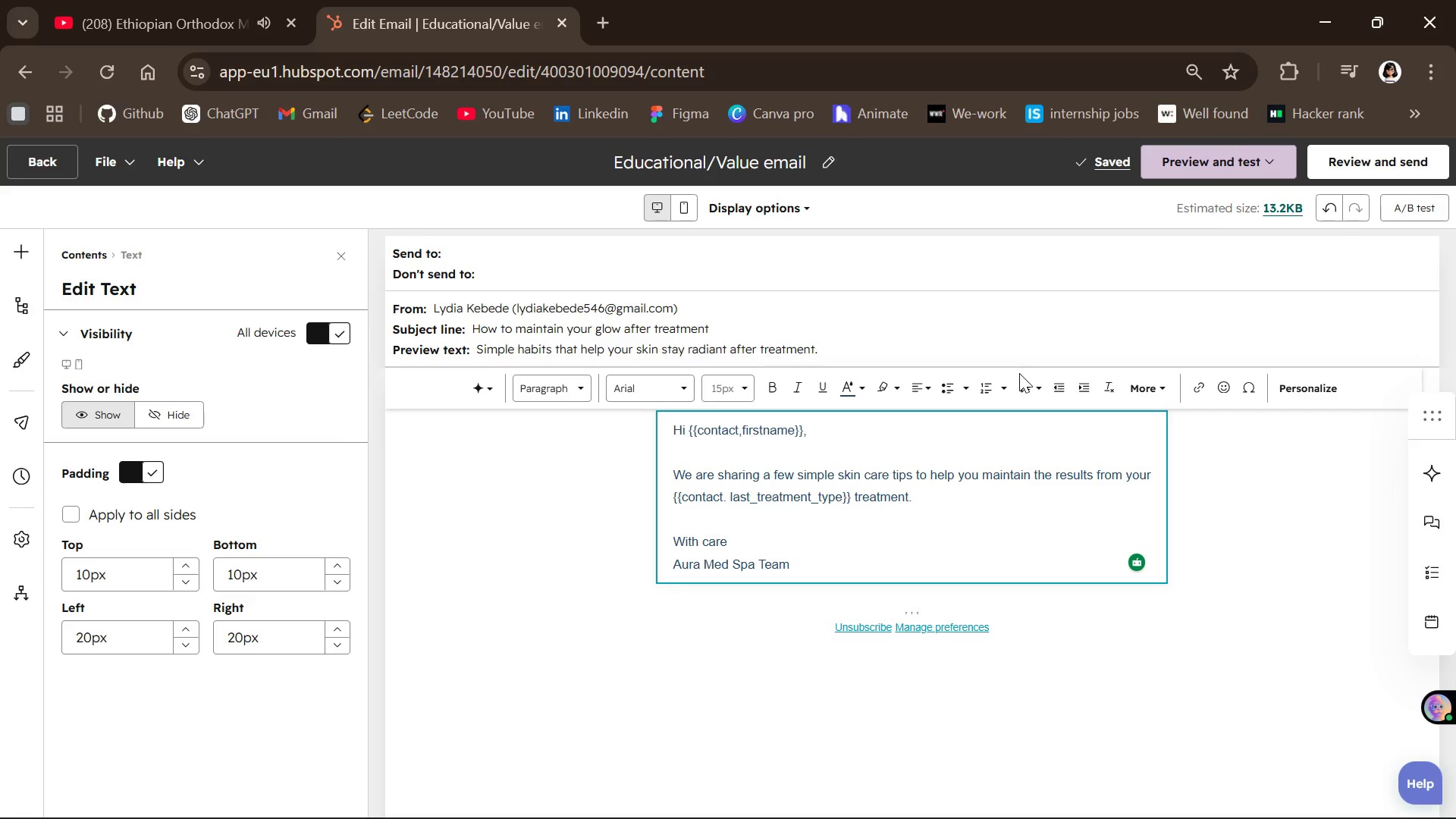 
mouse_move([1002, 392])
 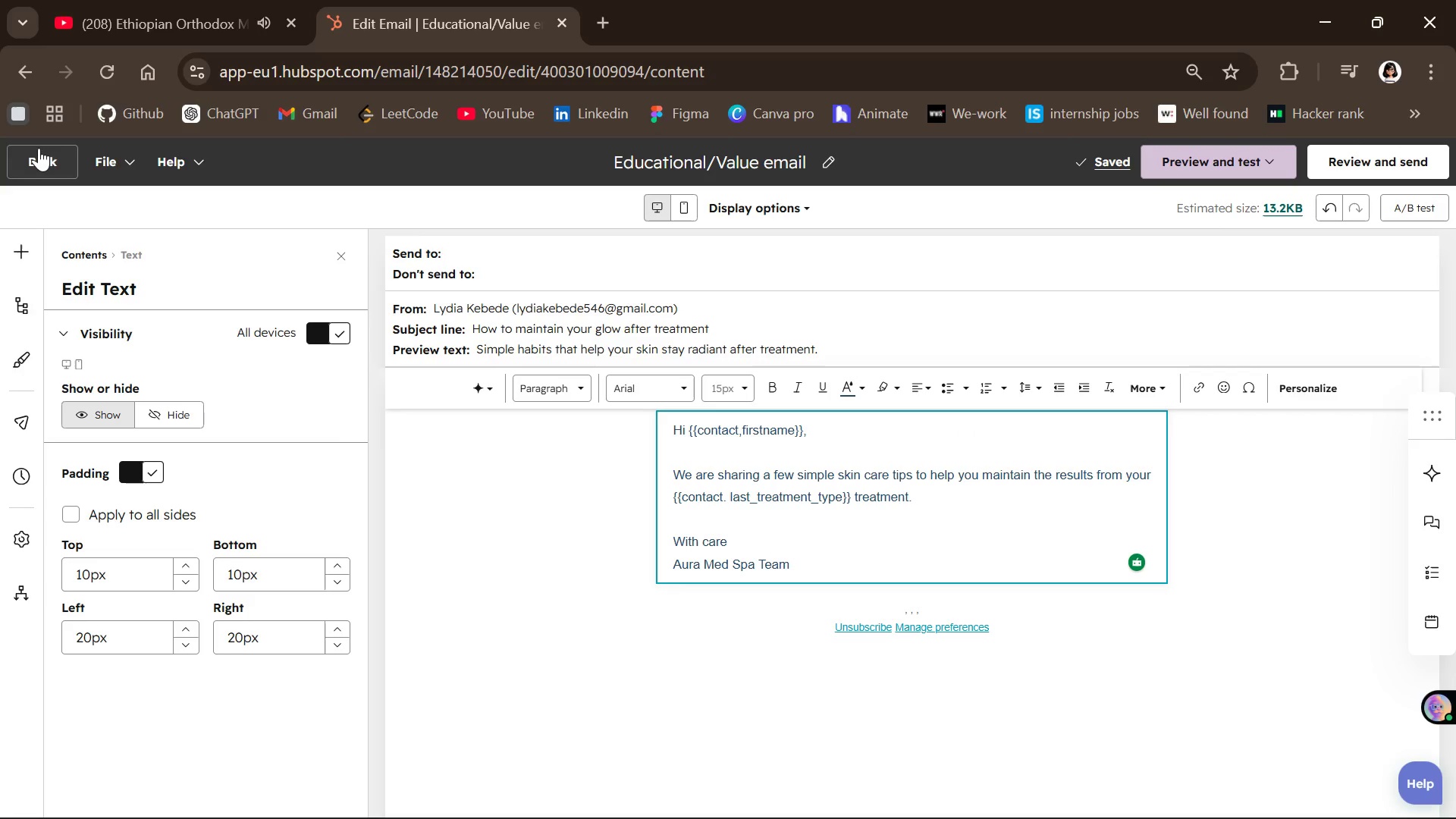 
left_click([39, 148])
 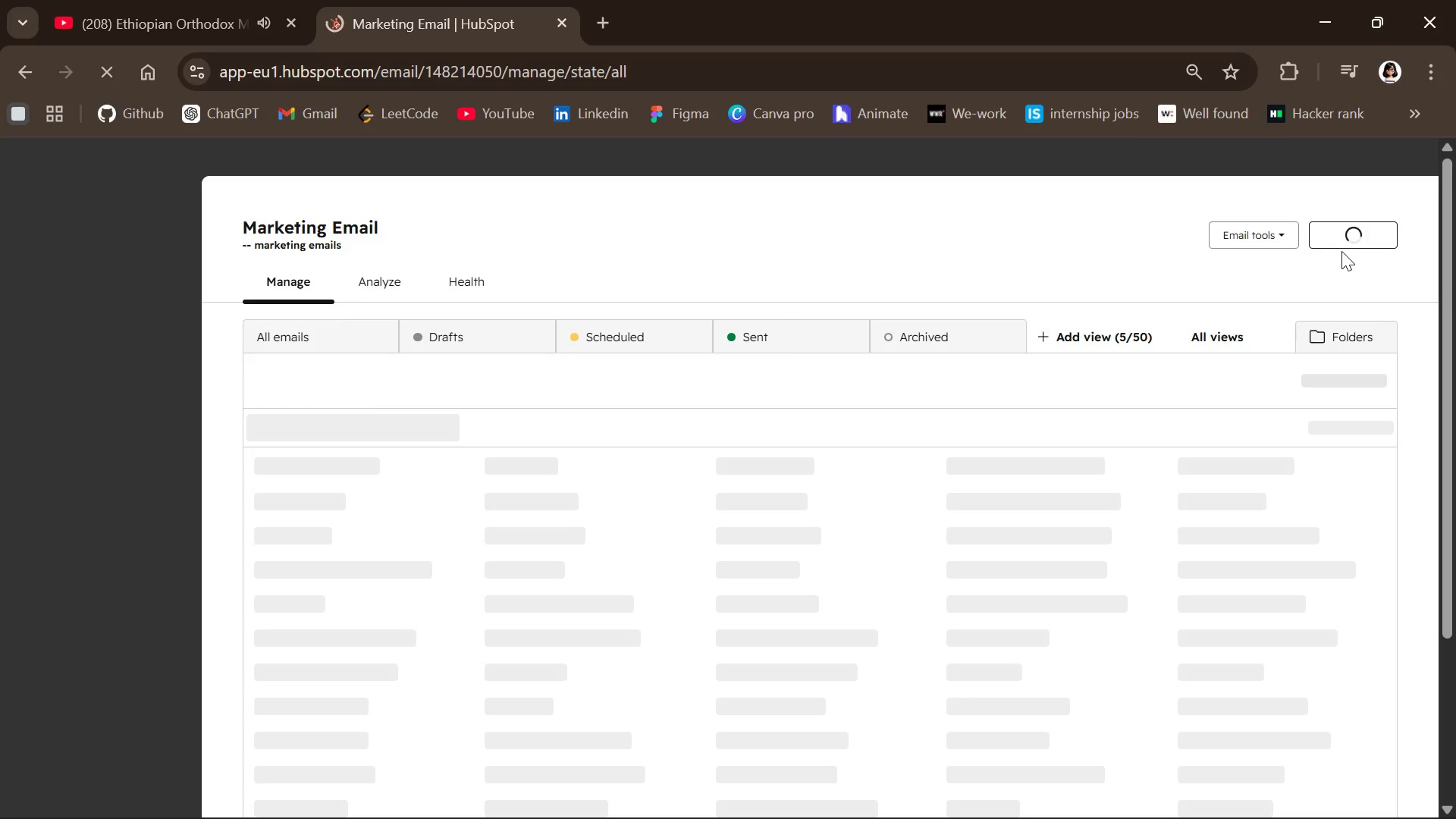 
wait(6.26)
 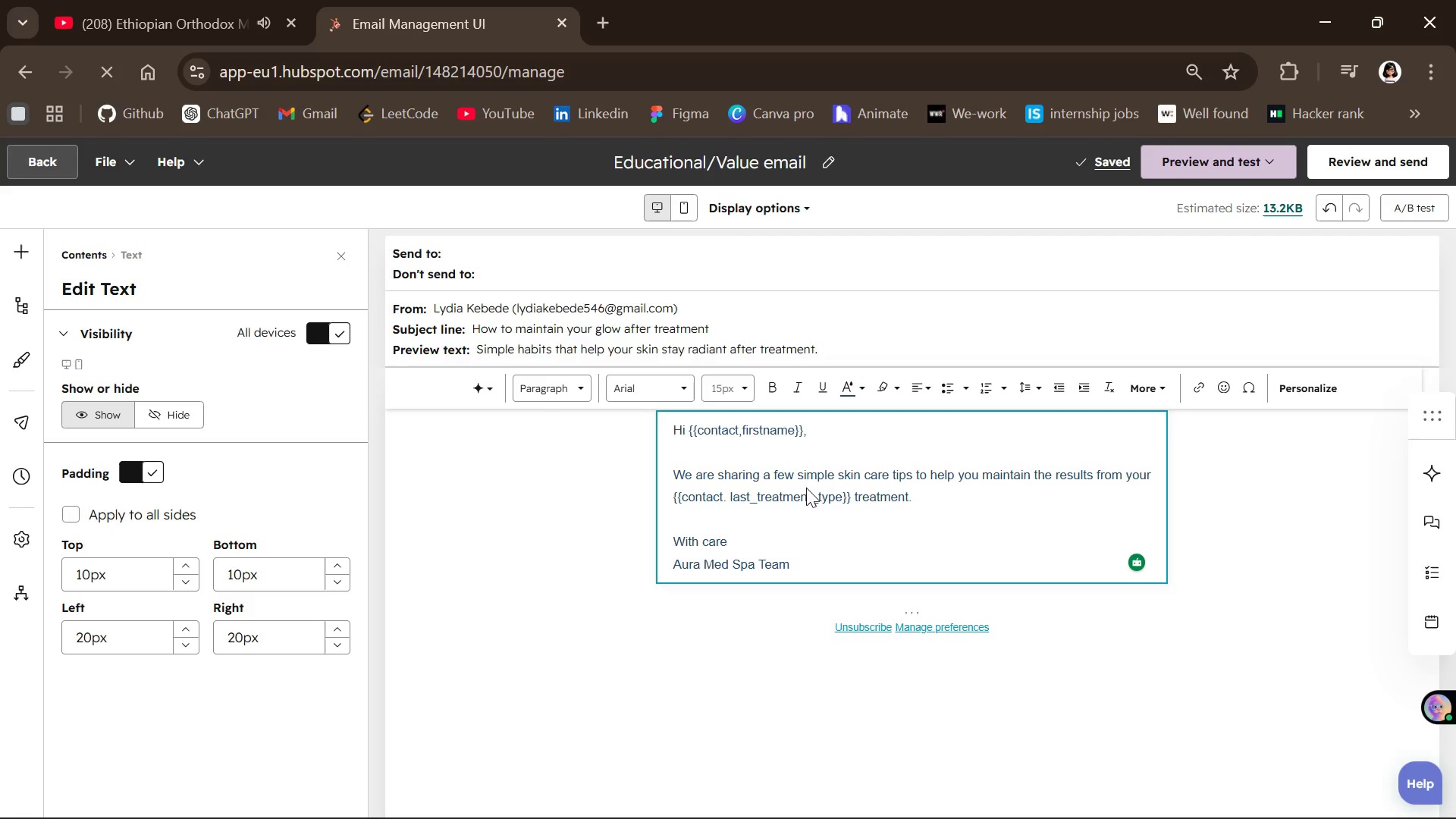 
left_click([1349, 237])
 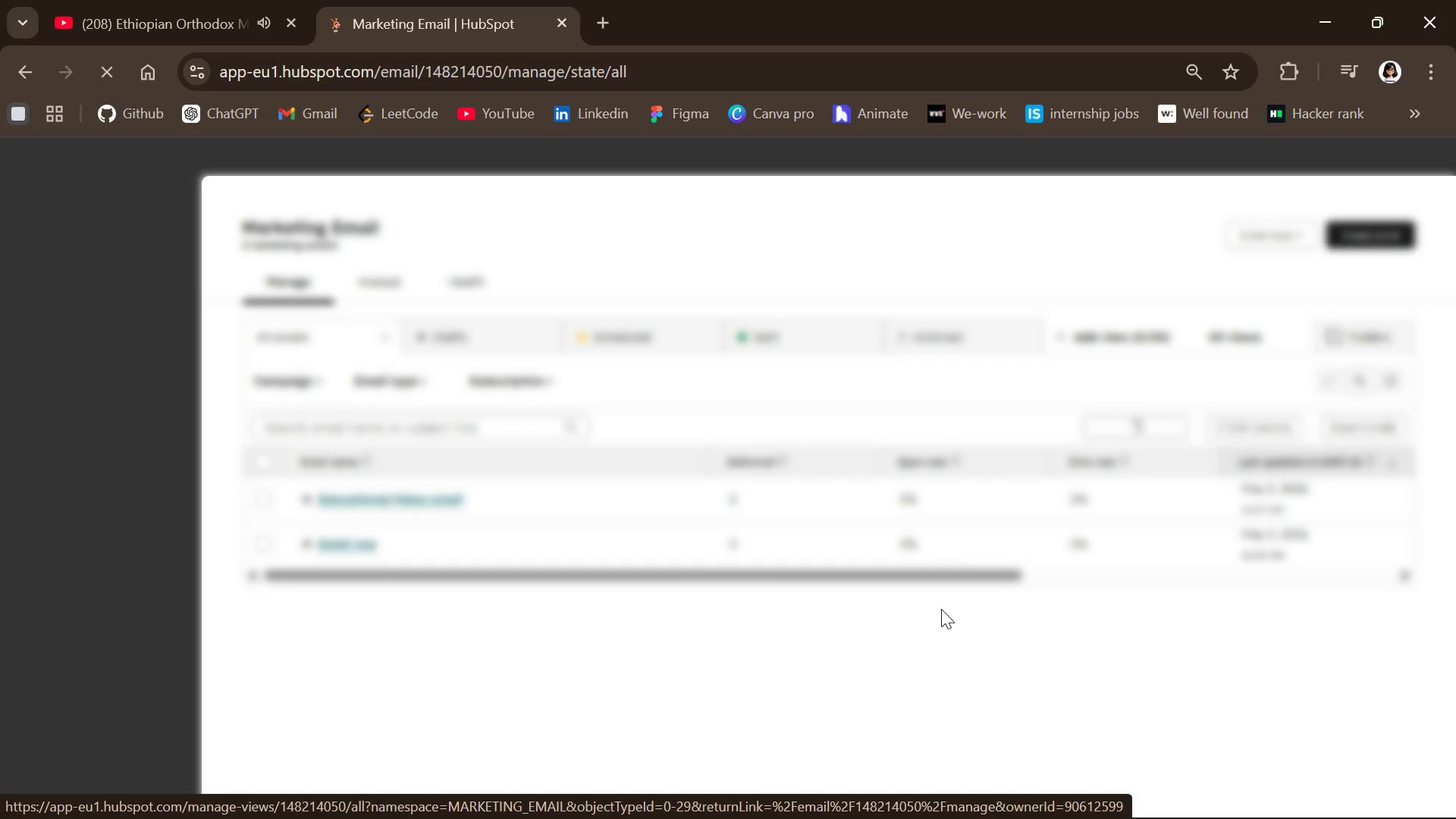 
wait(7.99)
 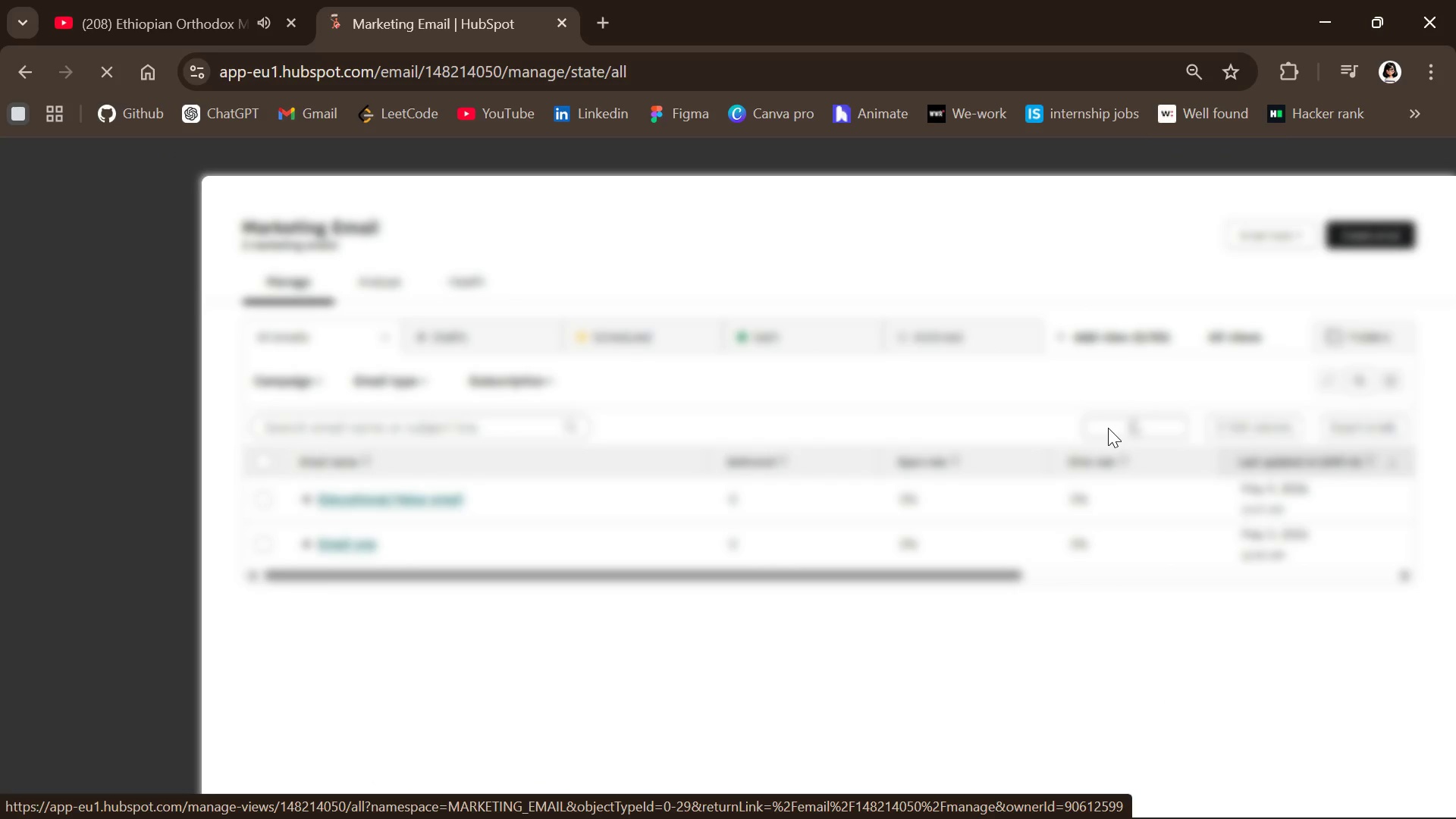 
left_click([1276, 317])
 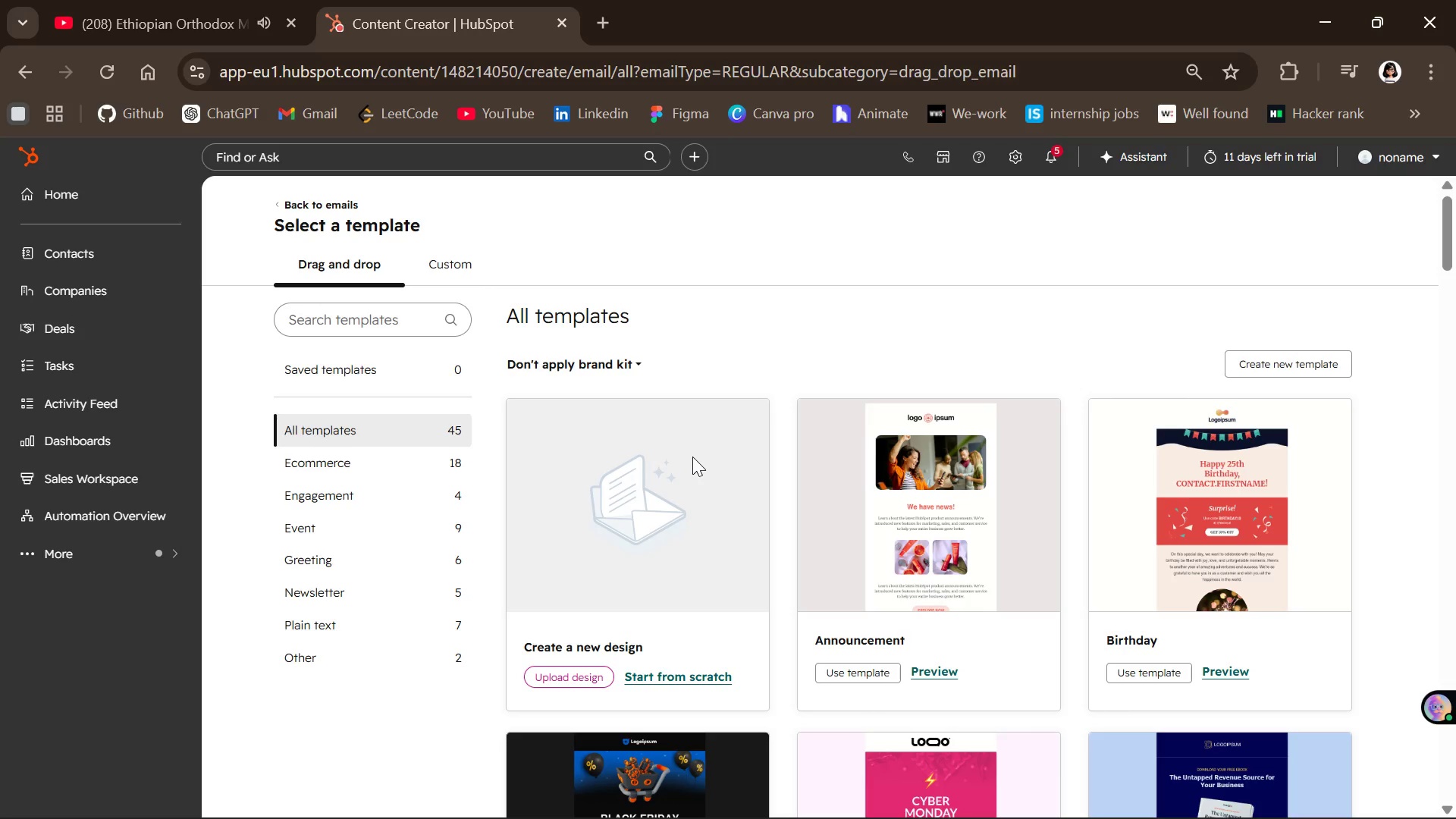 
wait(21.75)
 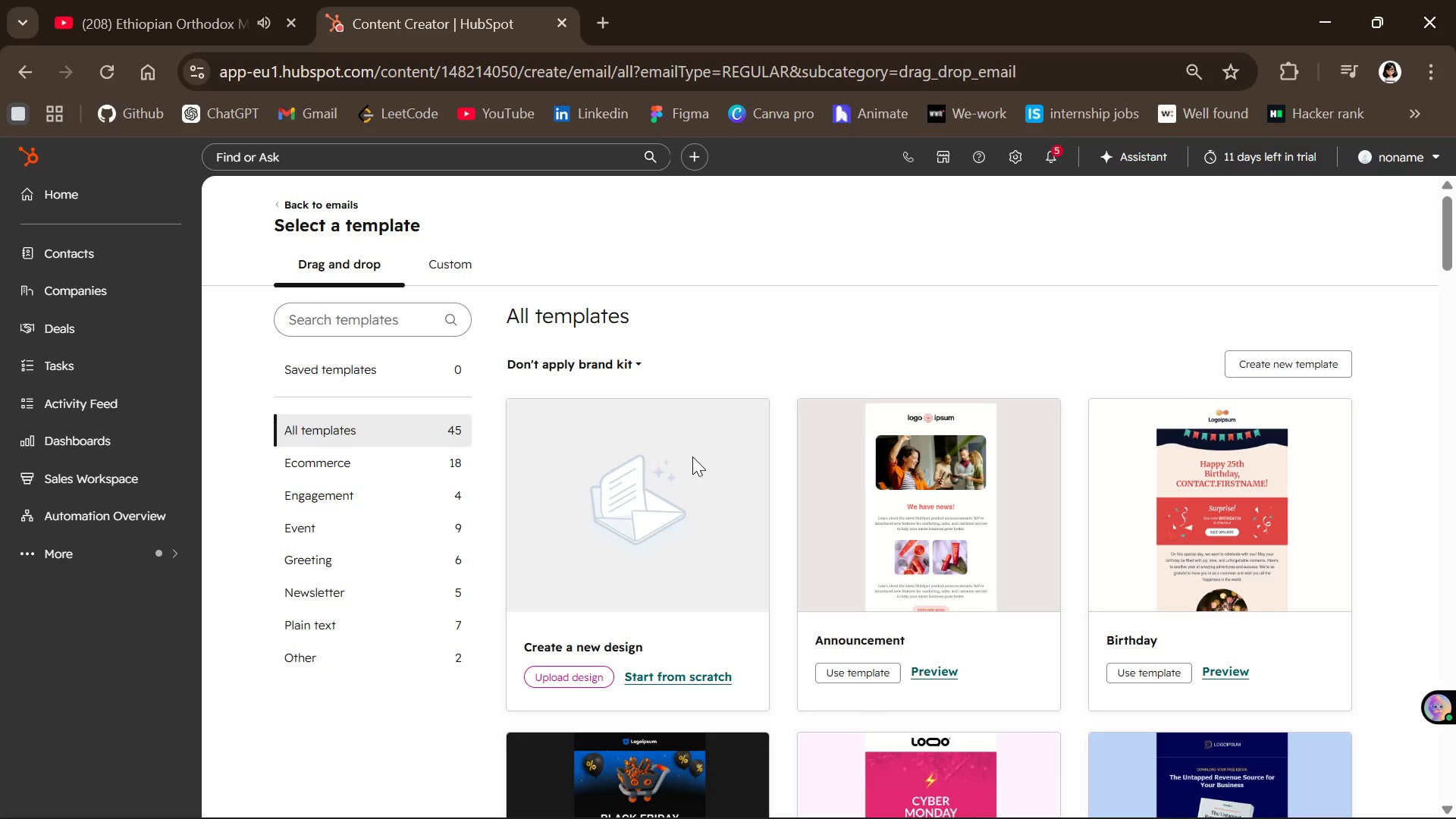 
left_click([1432, 644])
 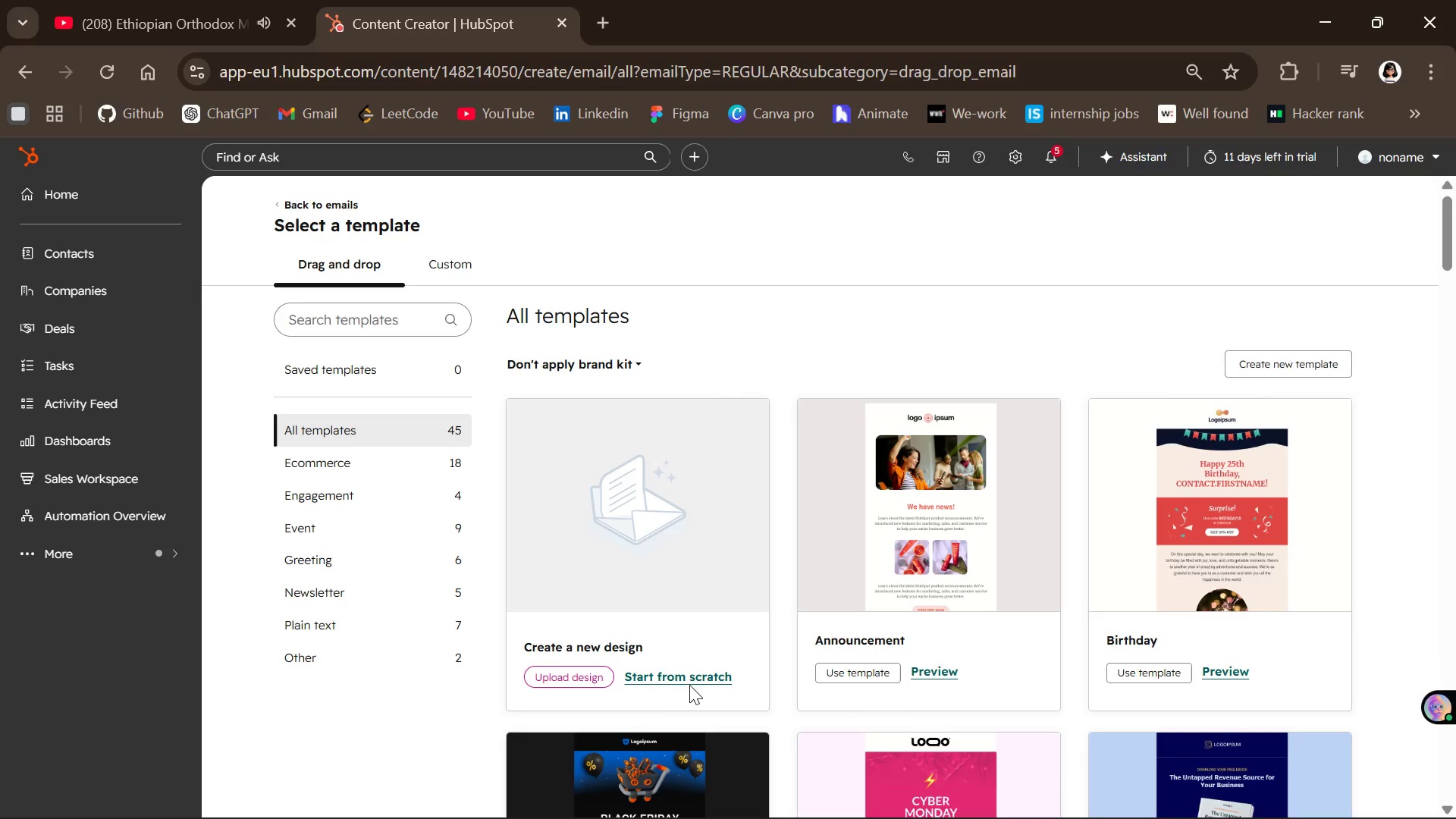 
left_click([676, 667])
 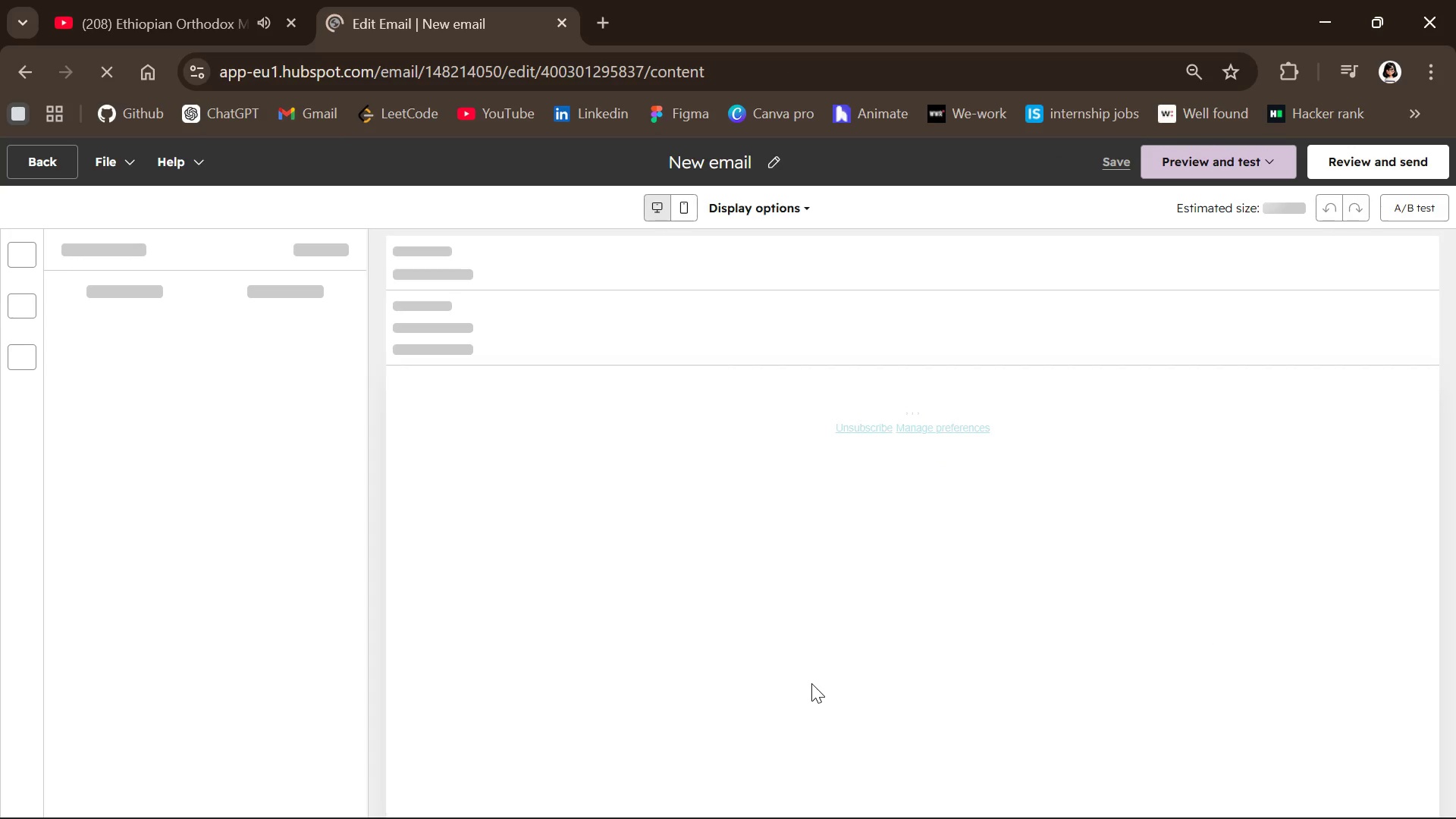 
wait(9.22)
 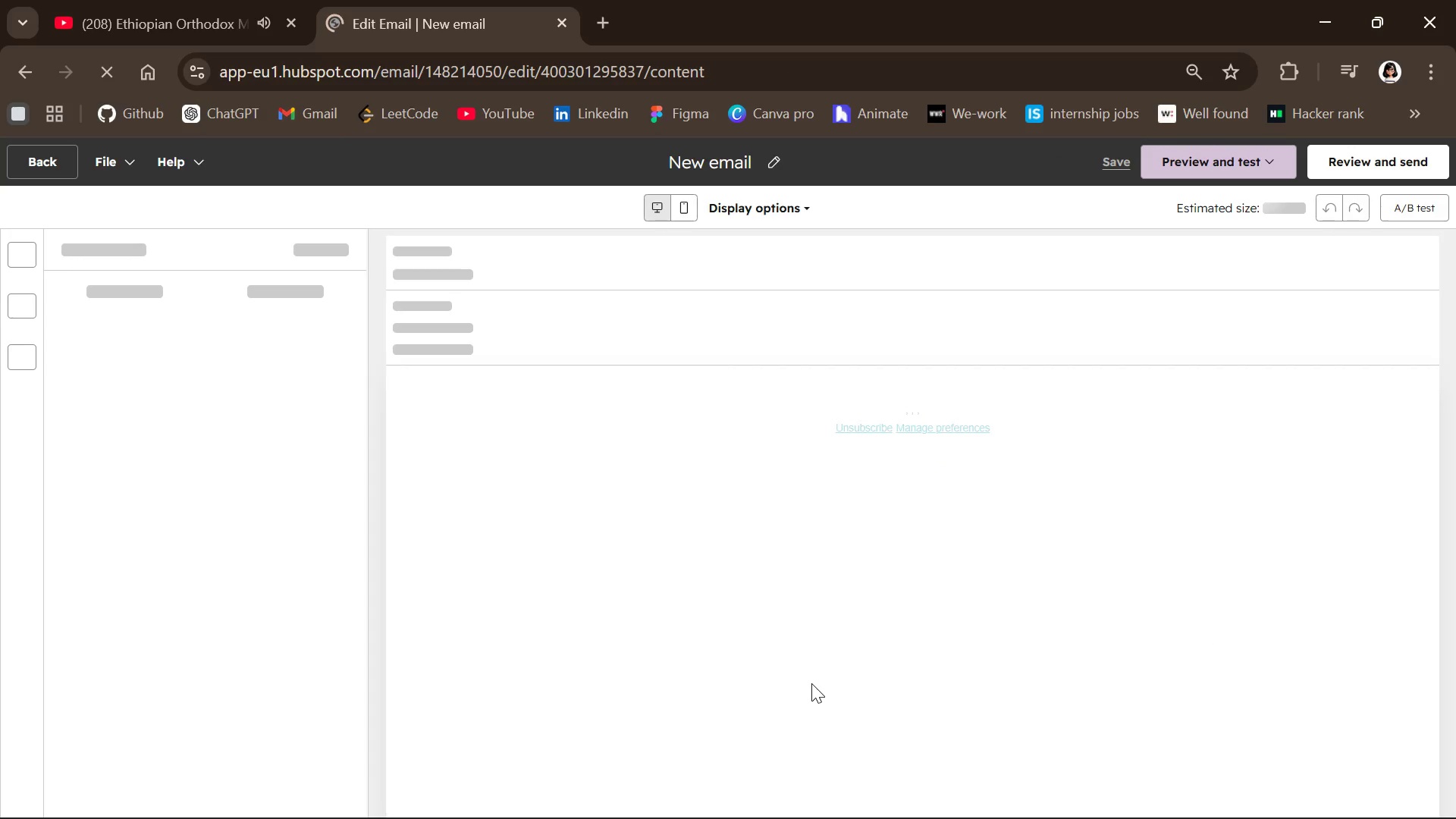 
left_click([762, 166])
 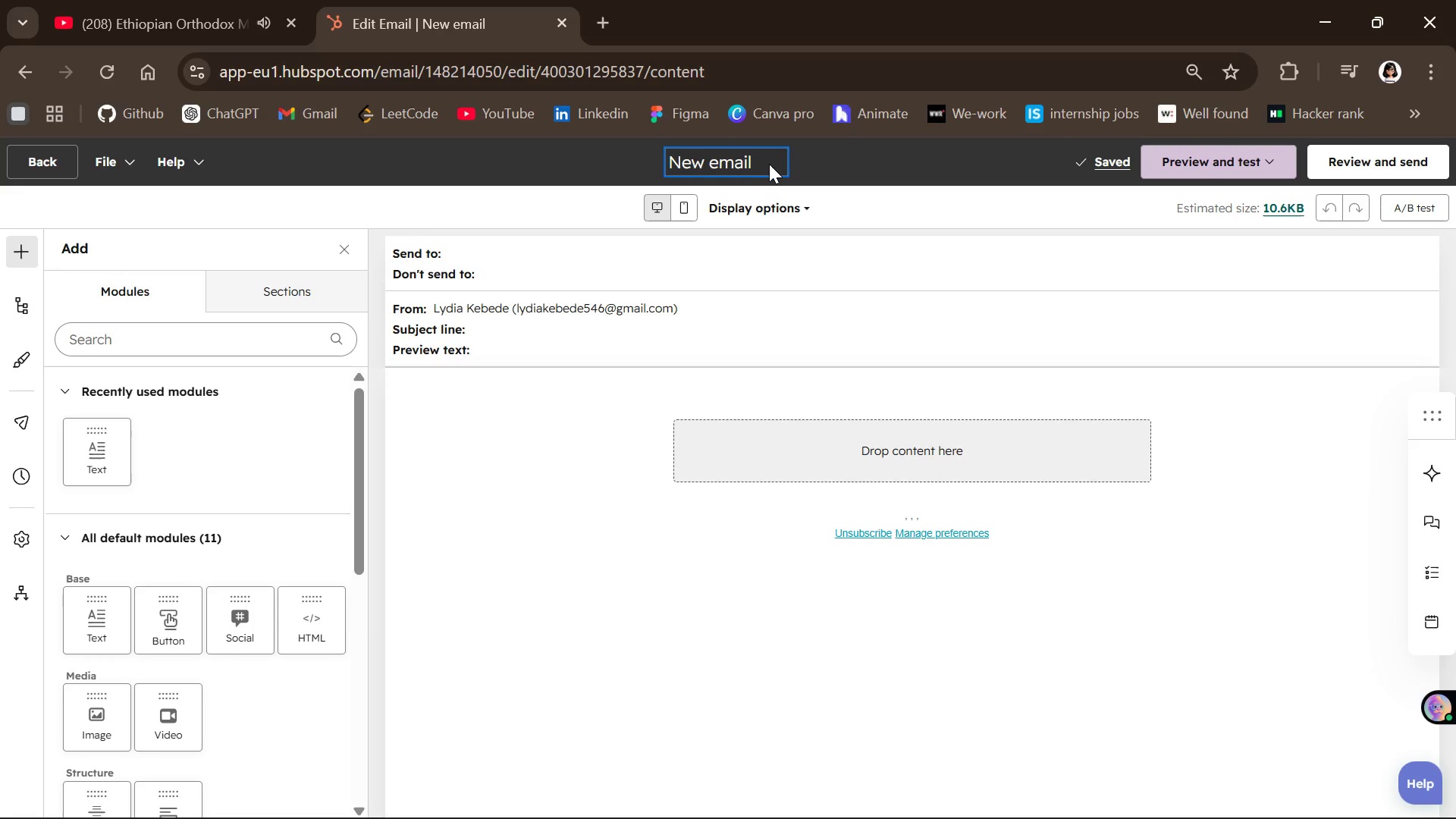 
key(Backspace)
key(Backspace)
key(Backspace)
key(Backspace)
type(Offer)
 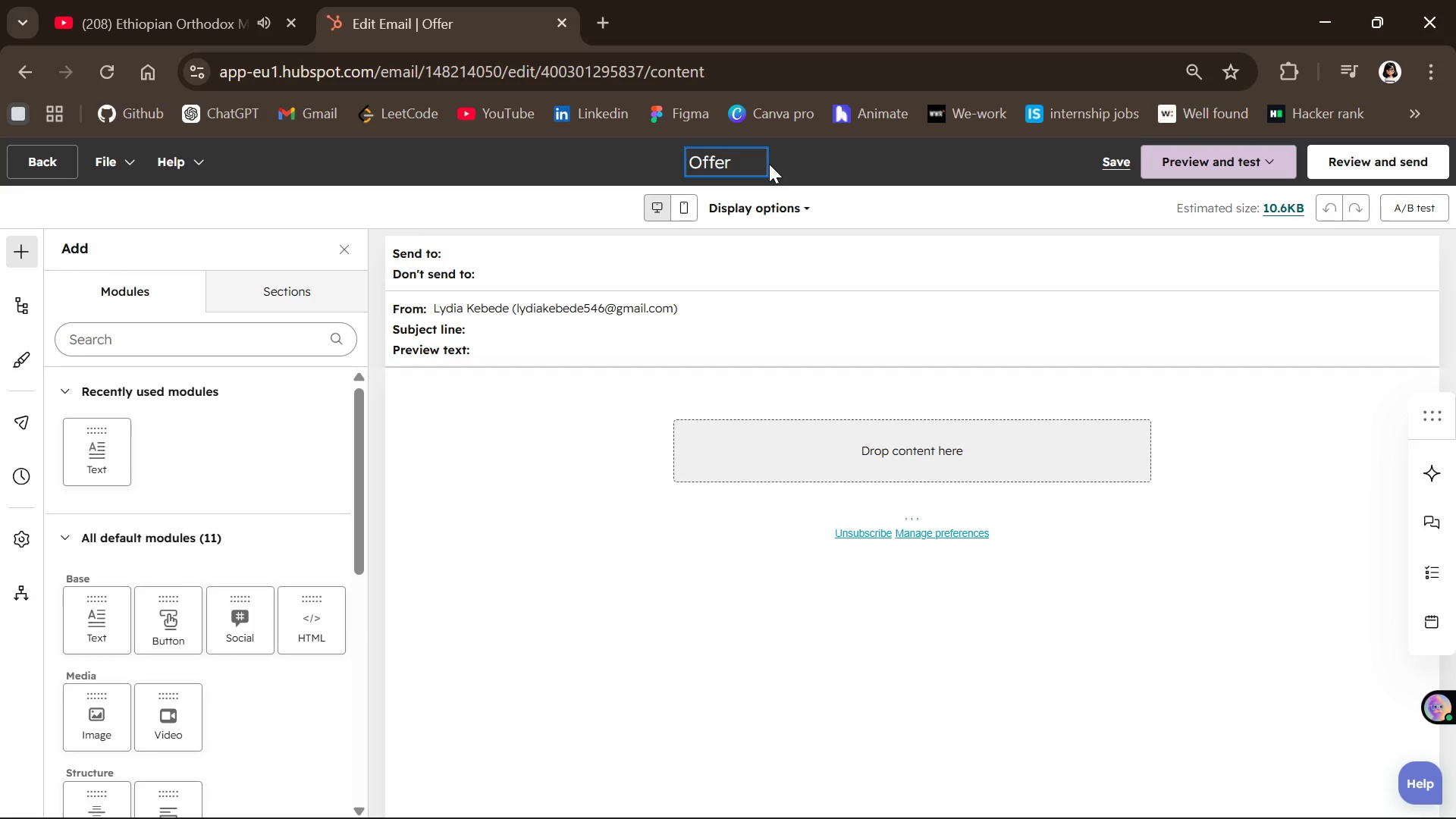 
wait(36.72)
 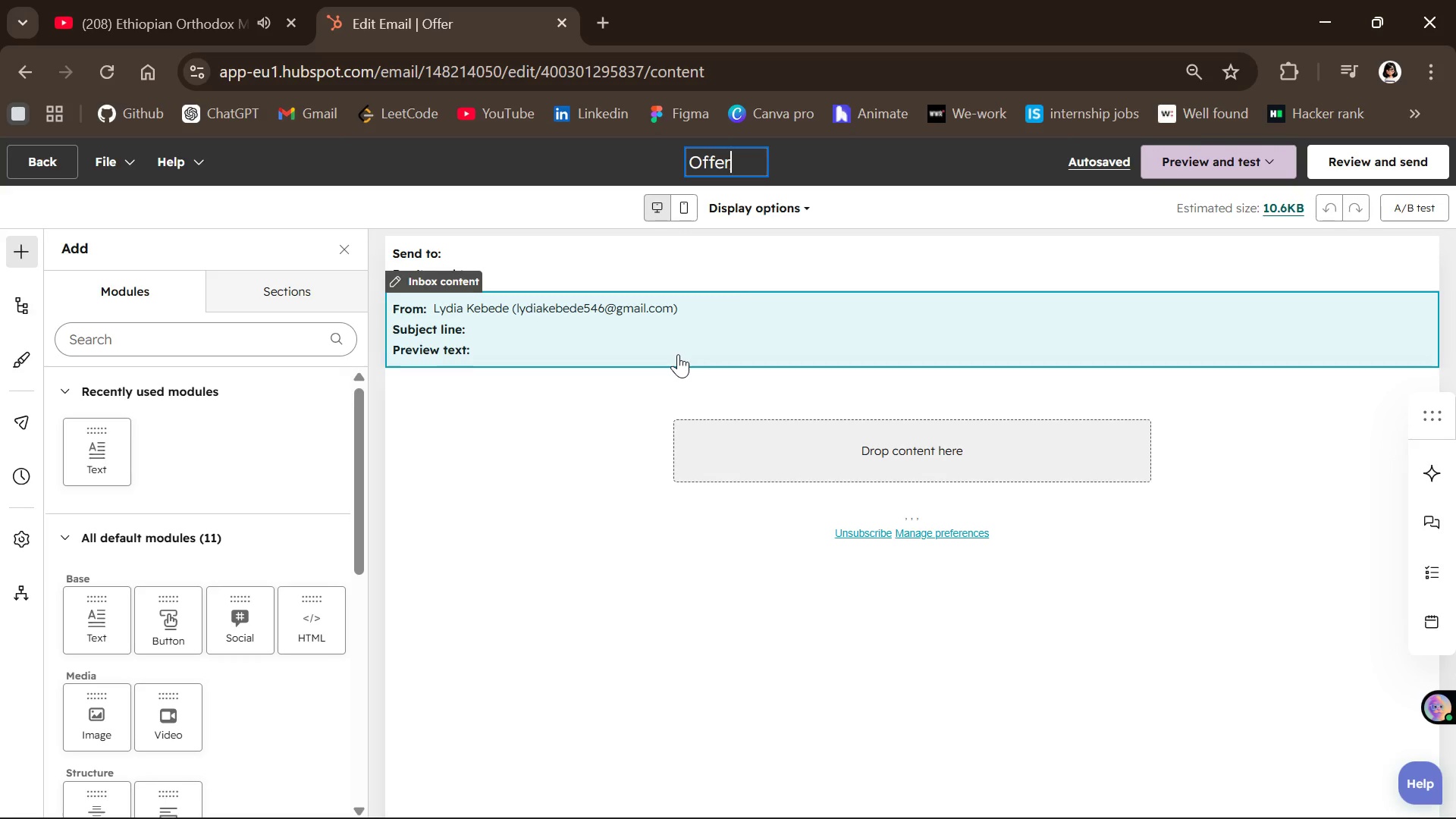 
left_click([550, 319])
 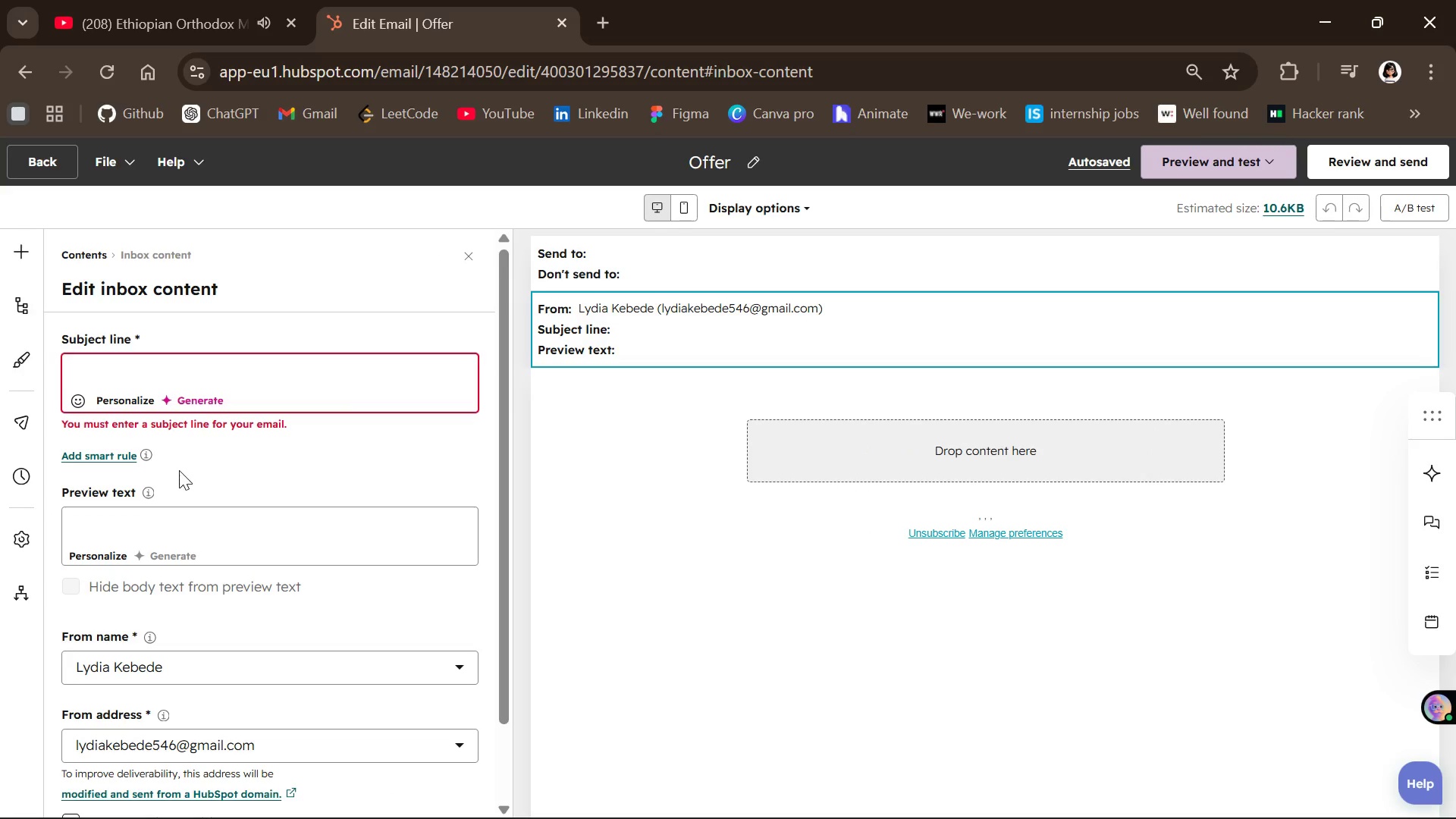 
left_click([199, 359])
 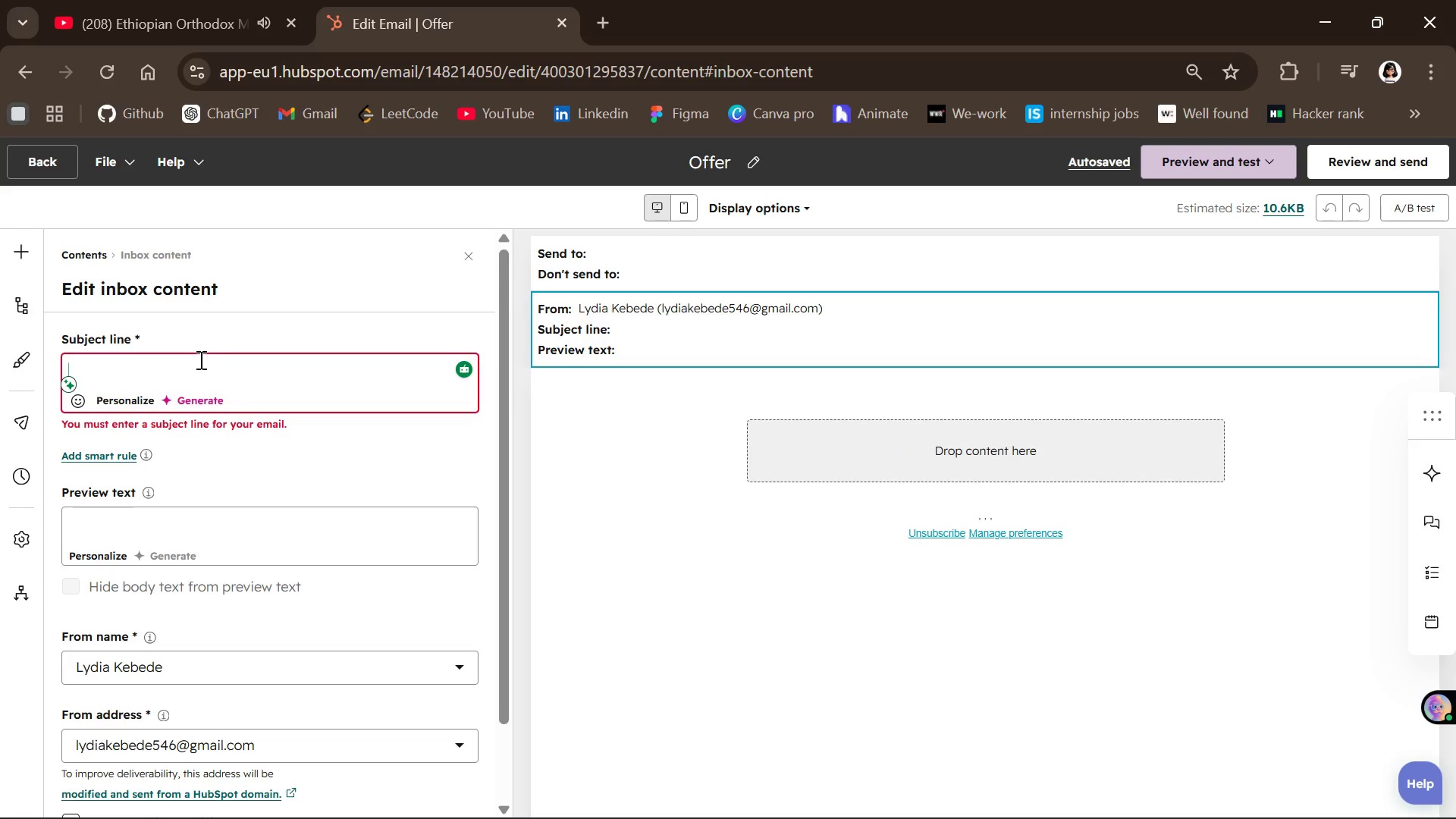 
type(Wek)
key(Backspace)
type(lcome back gift inside )
 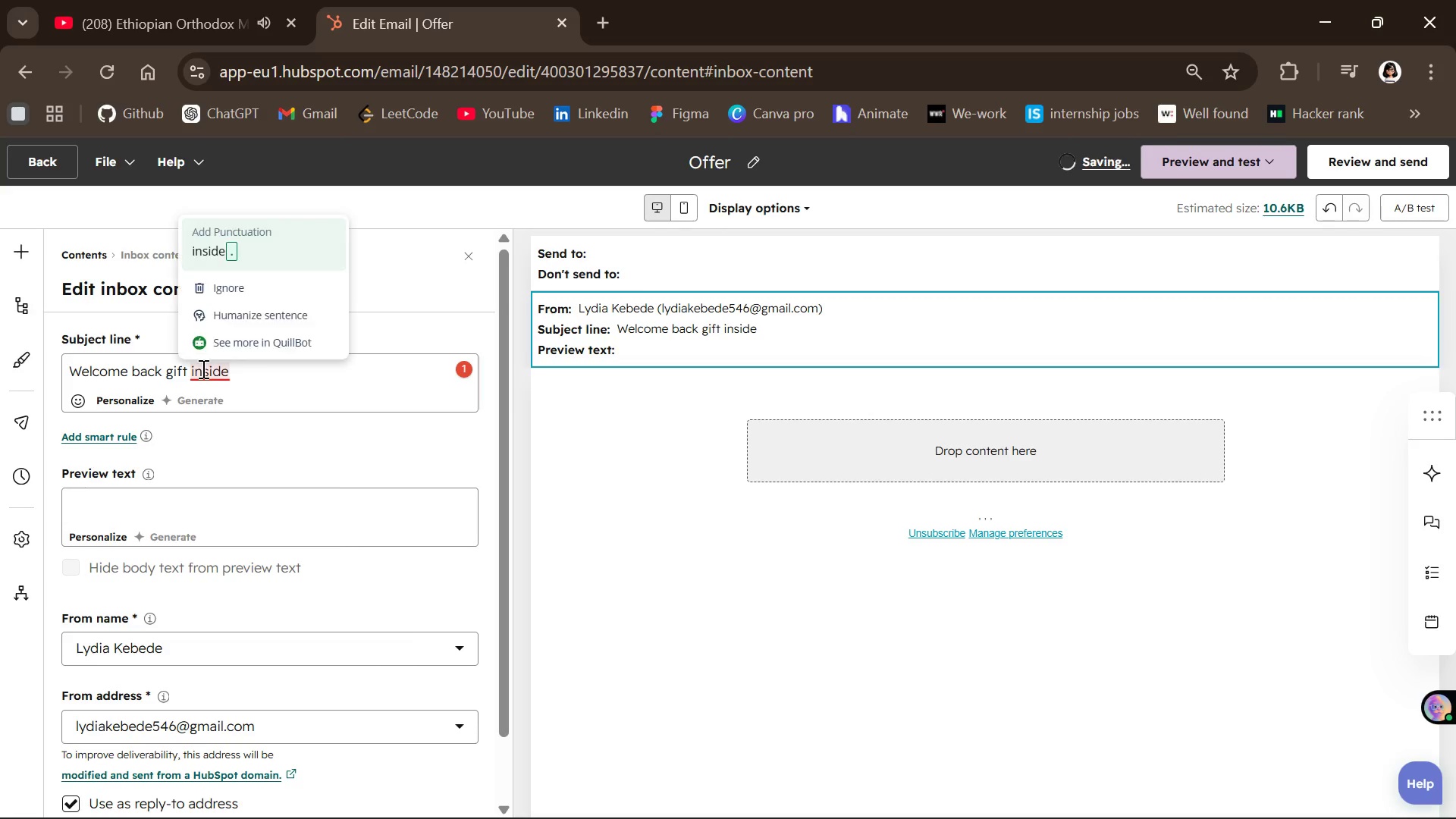 
left_click([234, 250])
 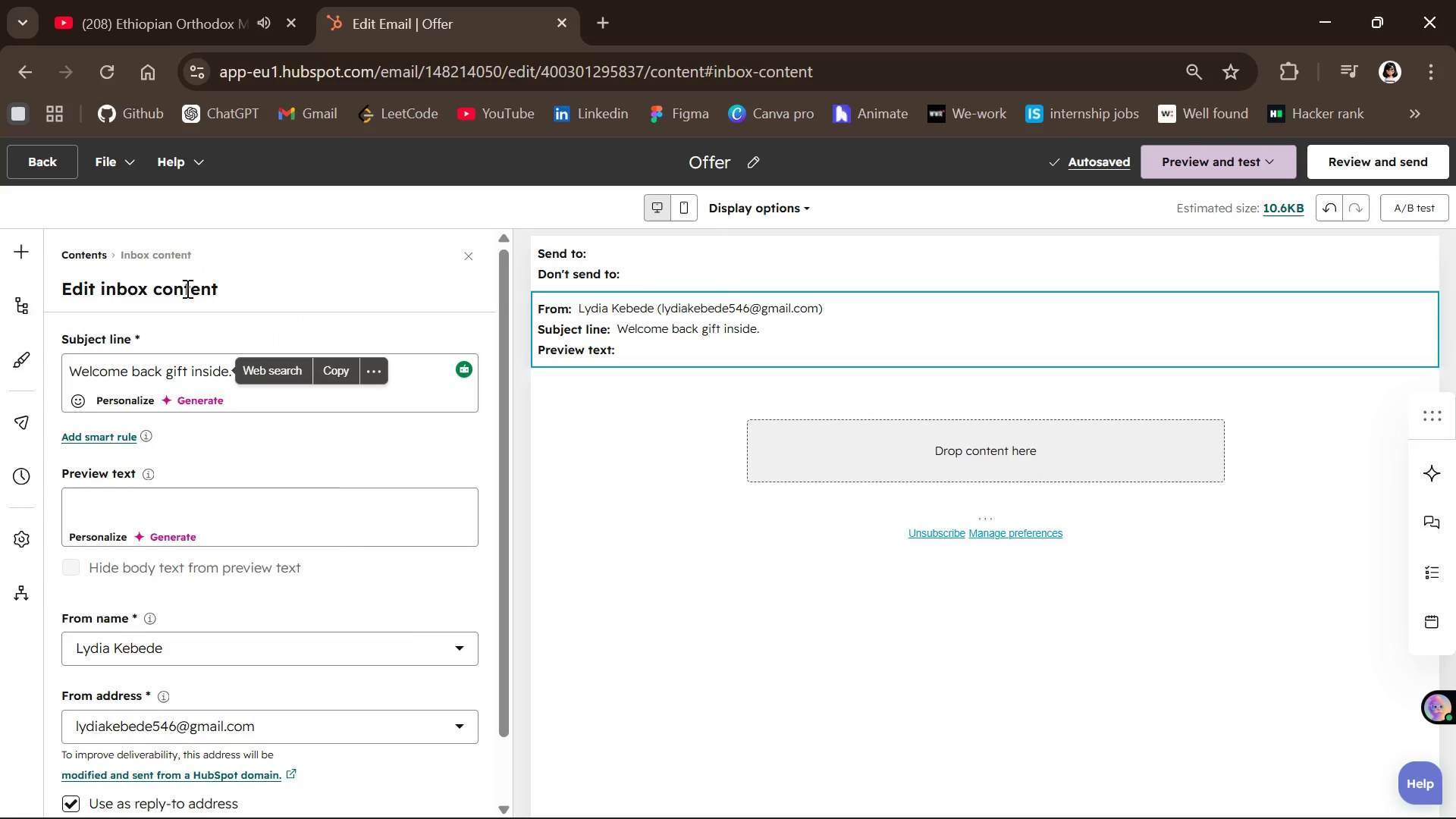 
wait(6.42)
 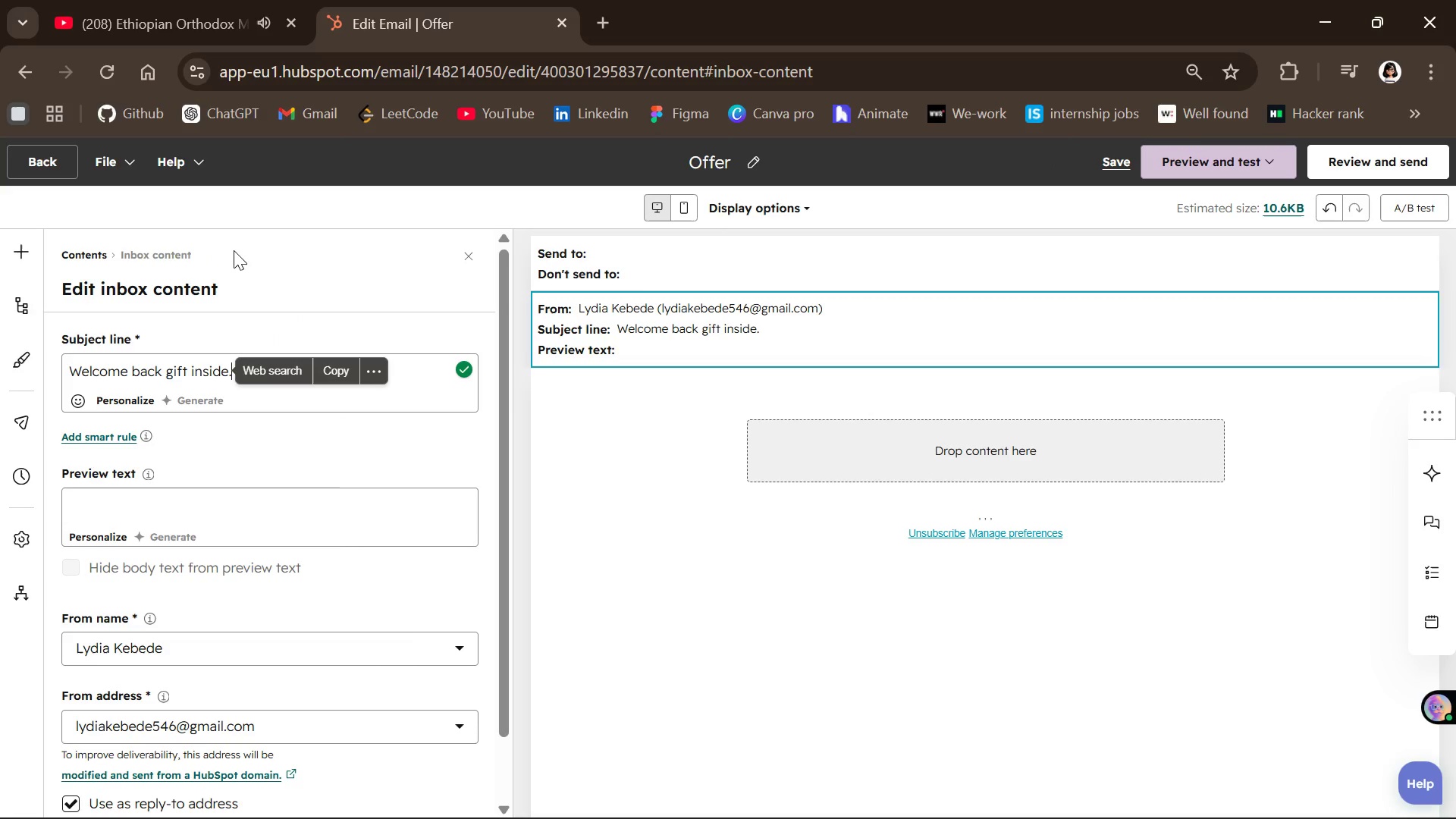 
left_click([122, 500])
 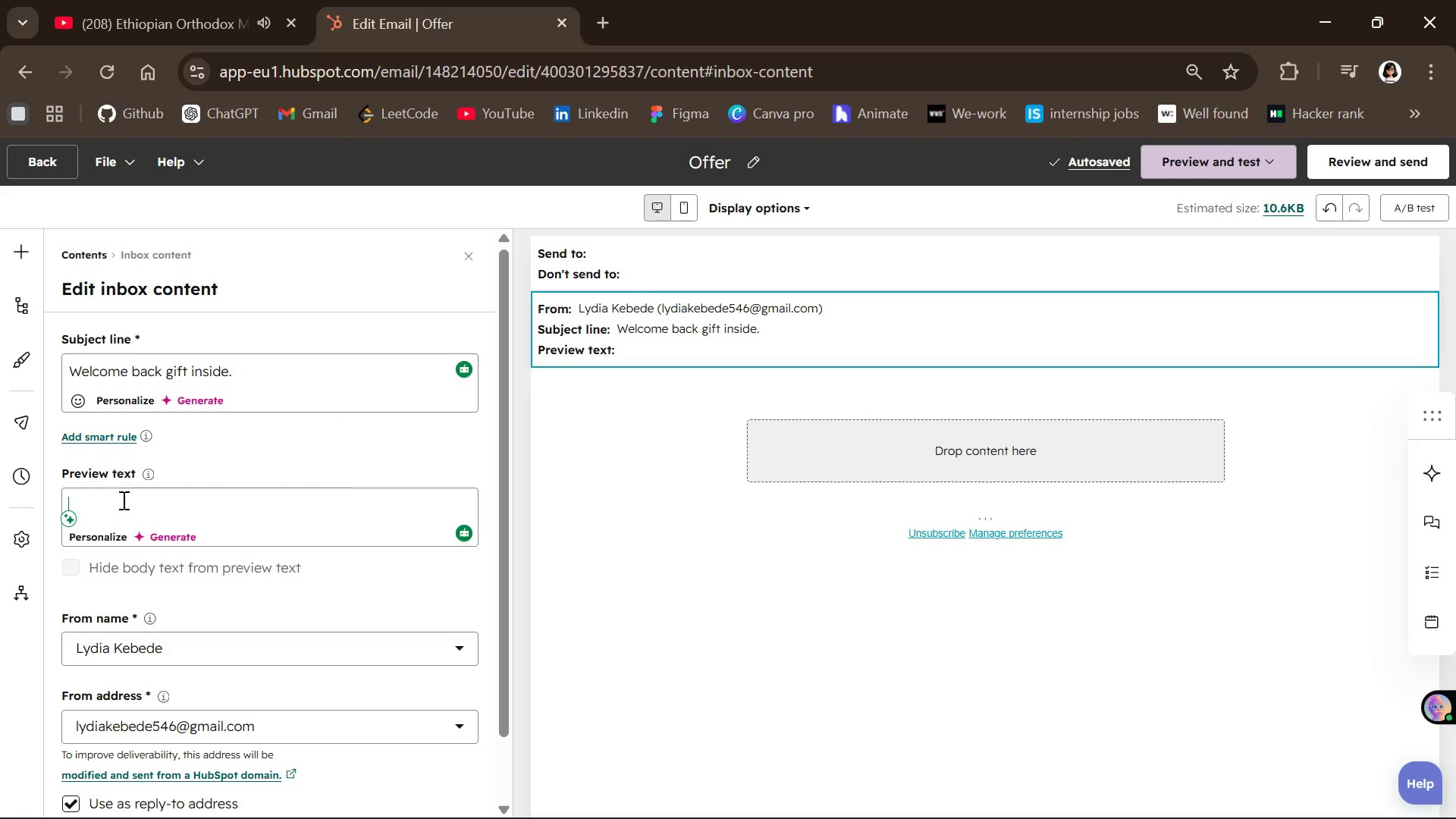 
type(A special limited time offer for returning v)
key(Backspace)
type(clients )
 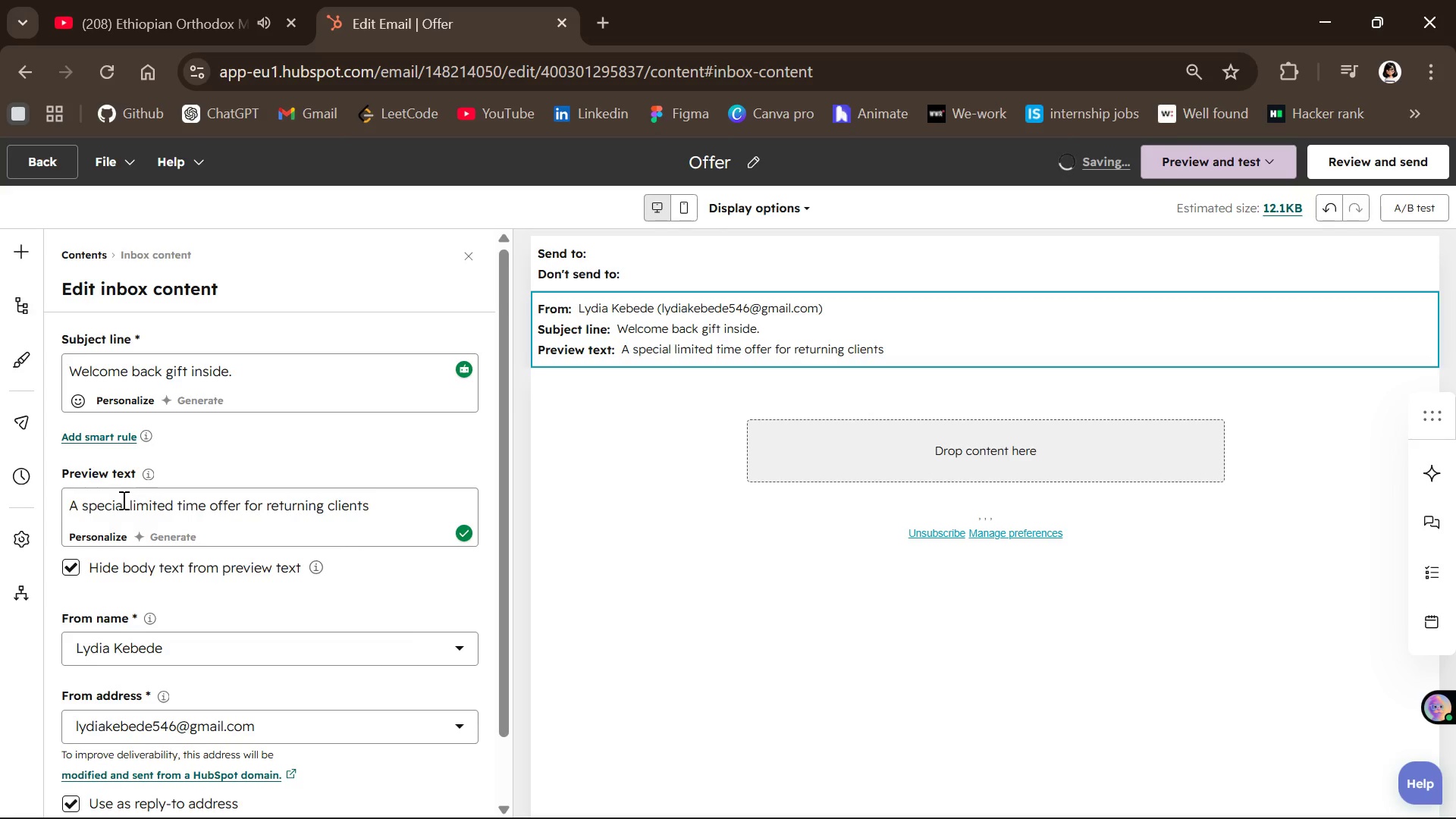 
left_click([17, 256])
 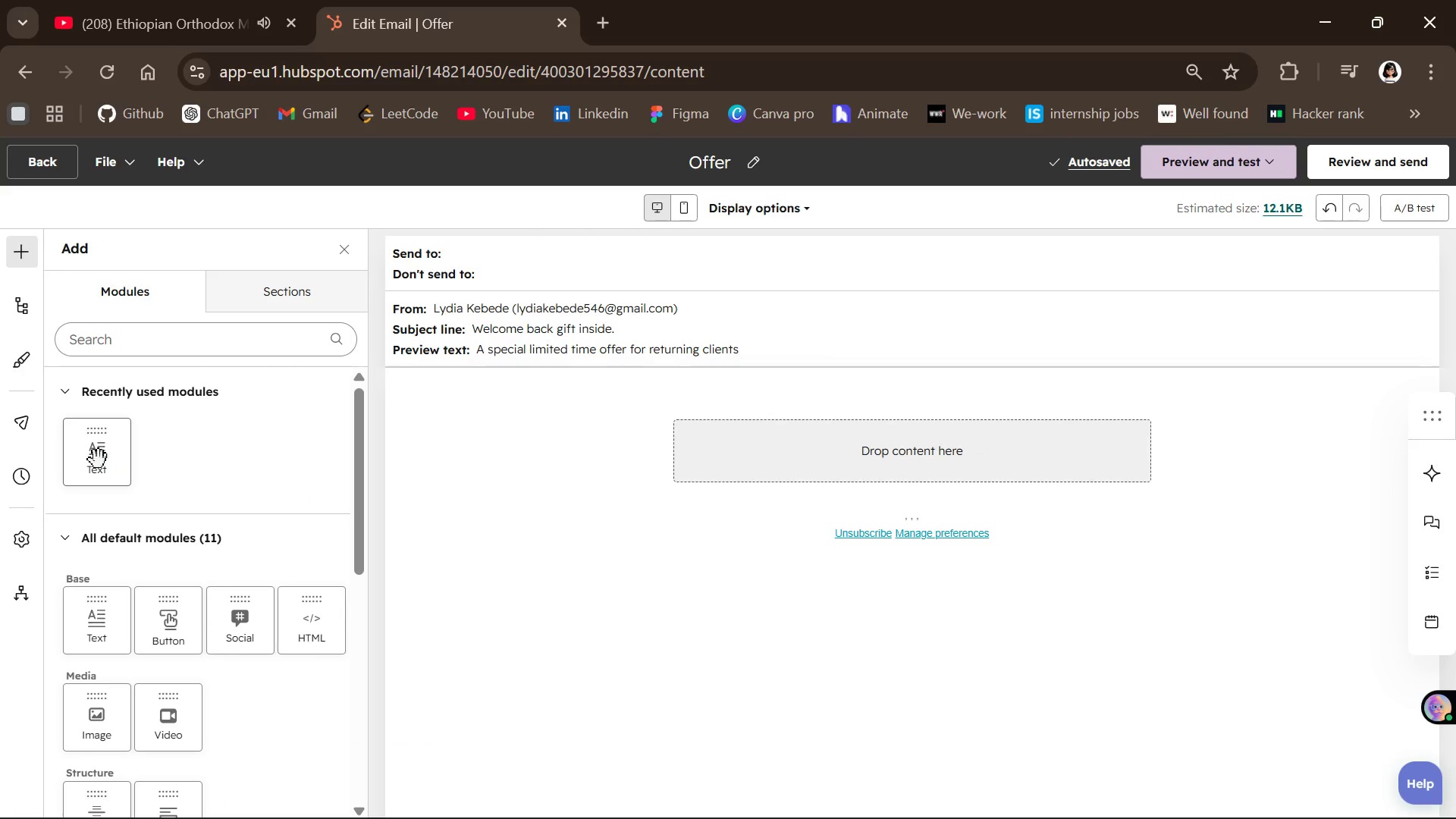 
left_click_drag(start_coordinate=[97, 454], to_coordinate=[710, 452])
 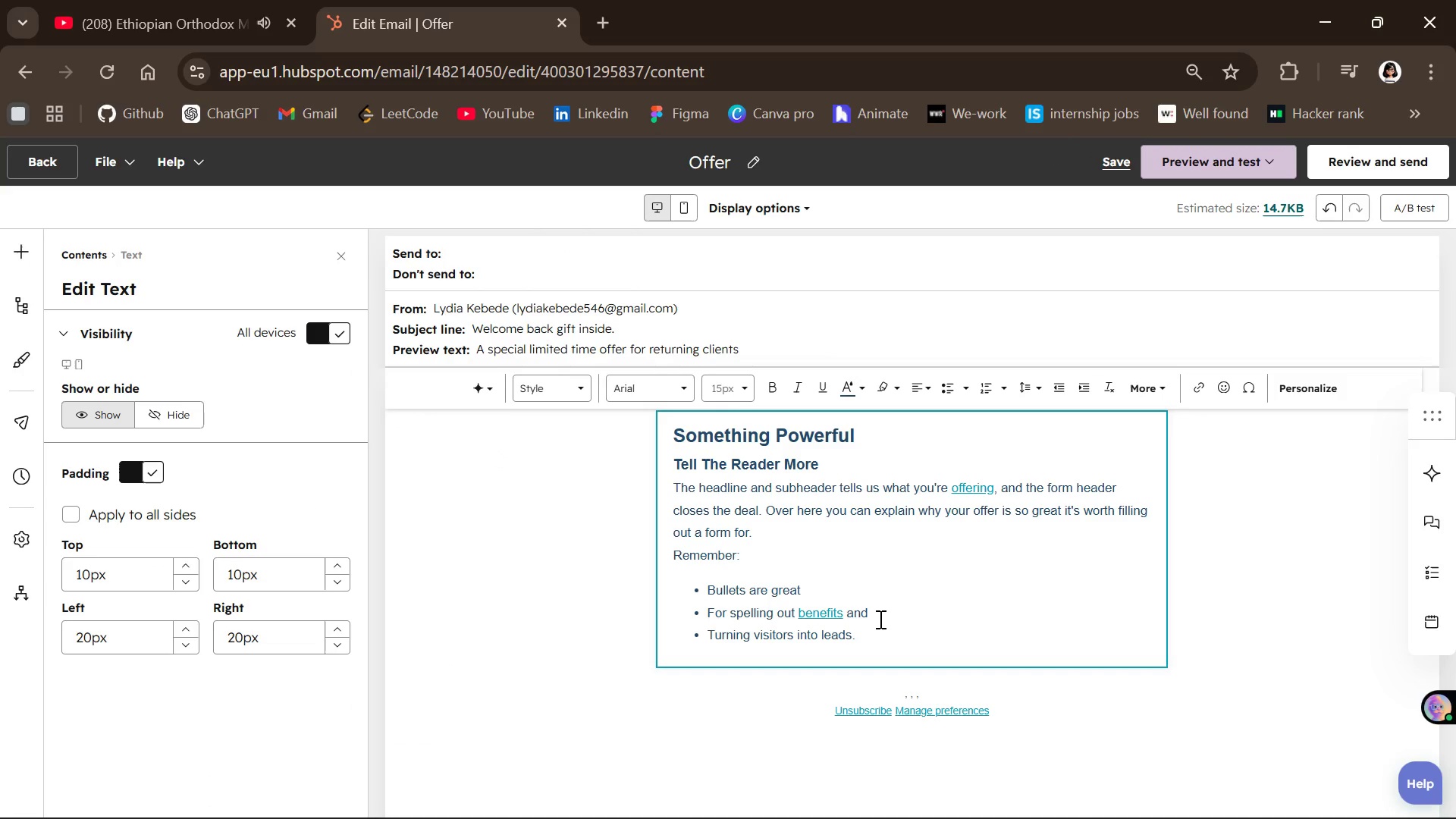 
left_click_drag(start_coordinate=[877, 640], to_coordinate=[676, 438])
 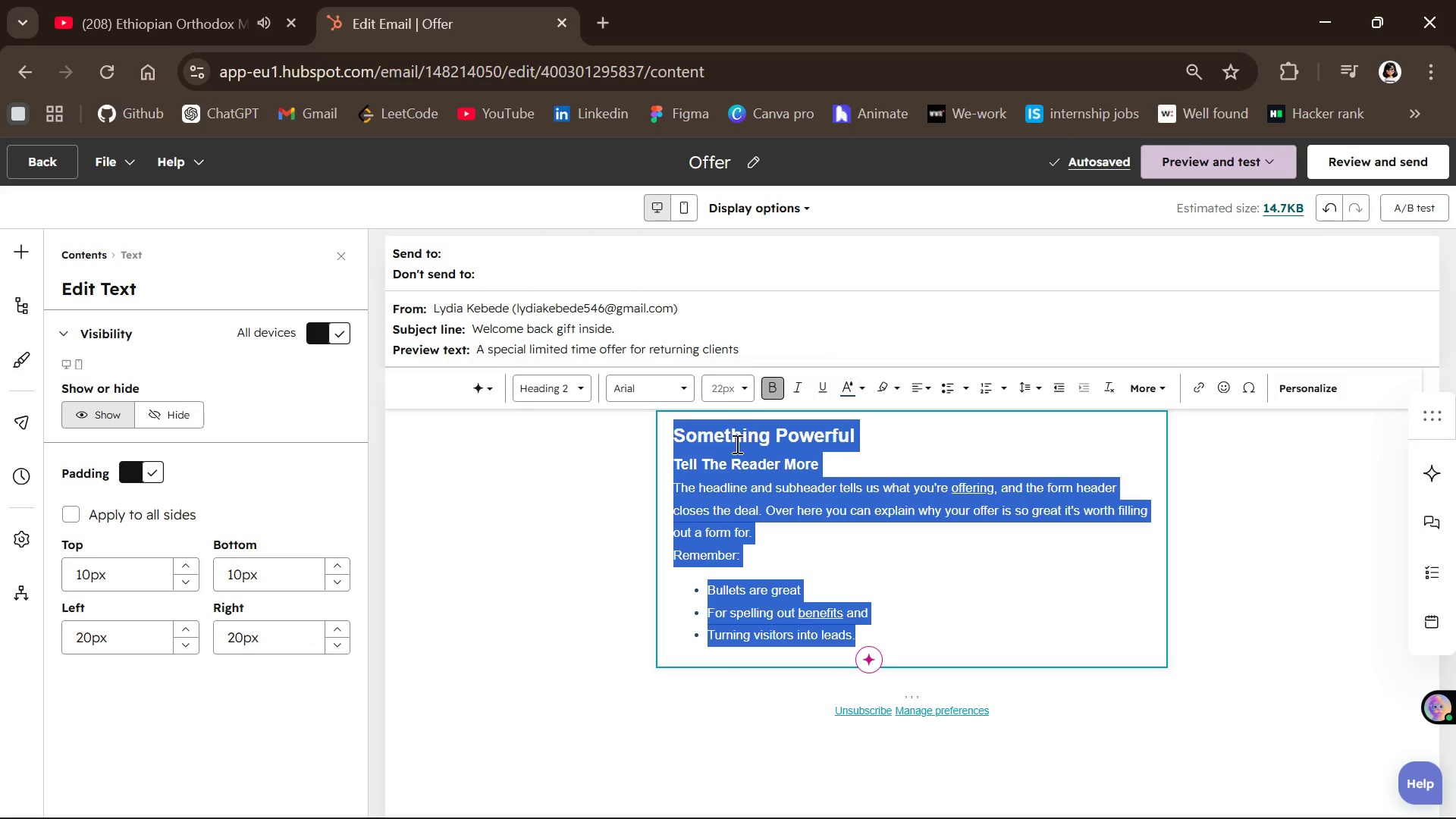 
key(Backspace)
 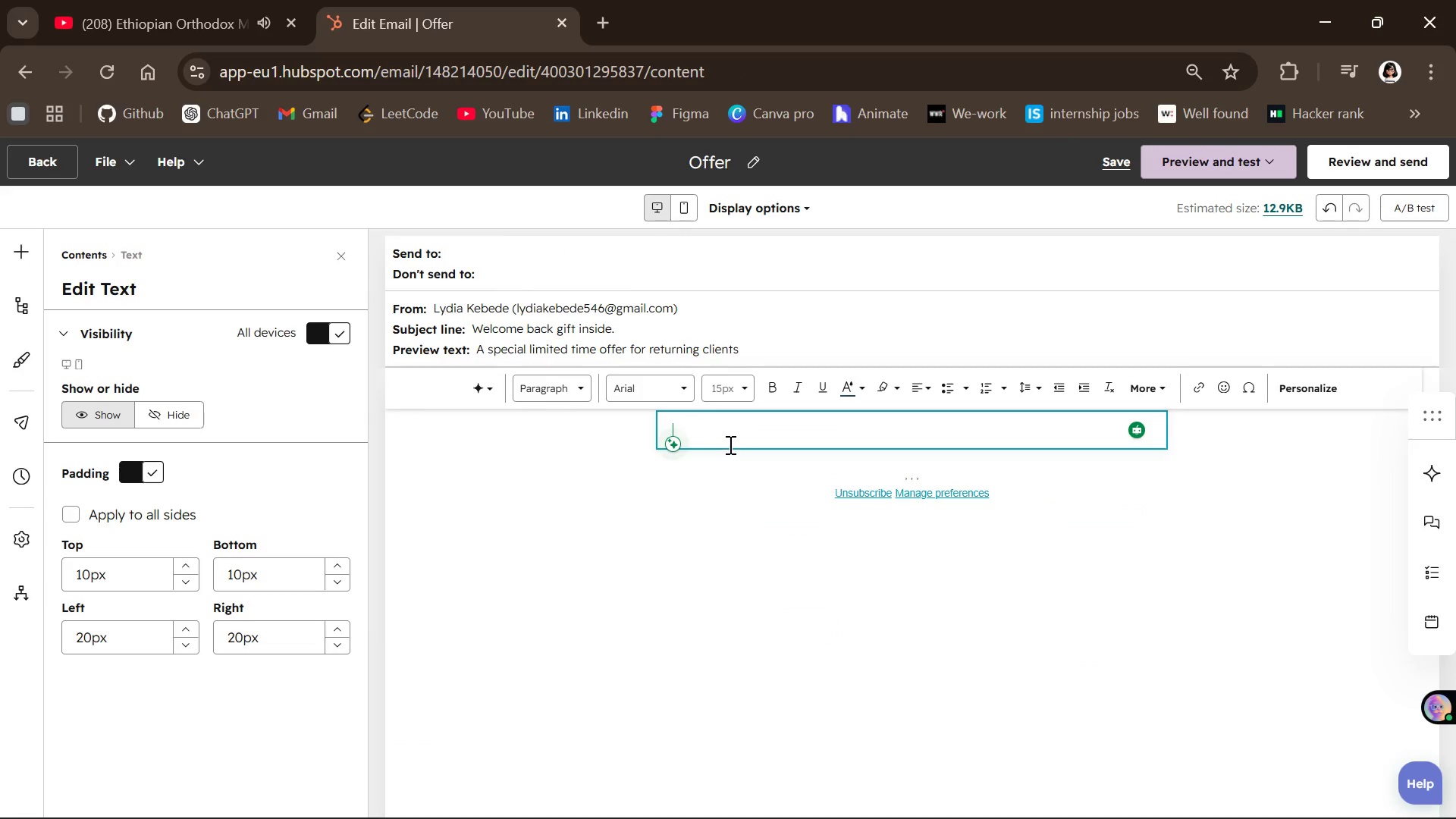 
key(CapsLock)
 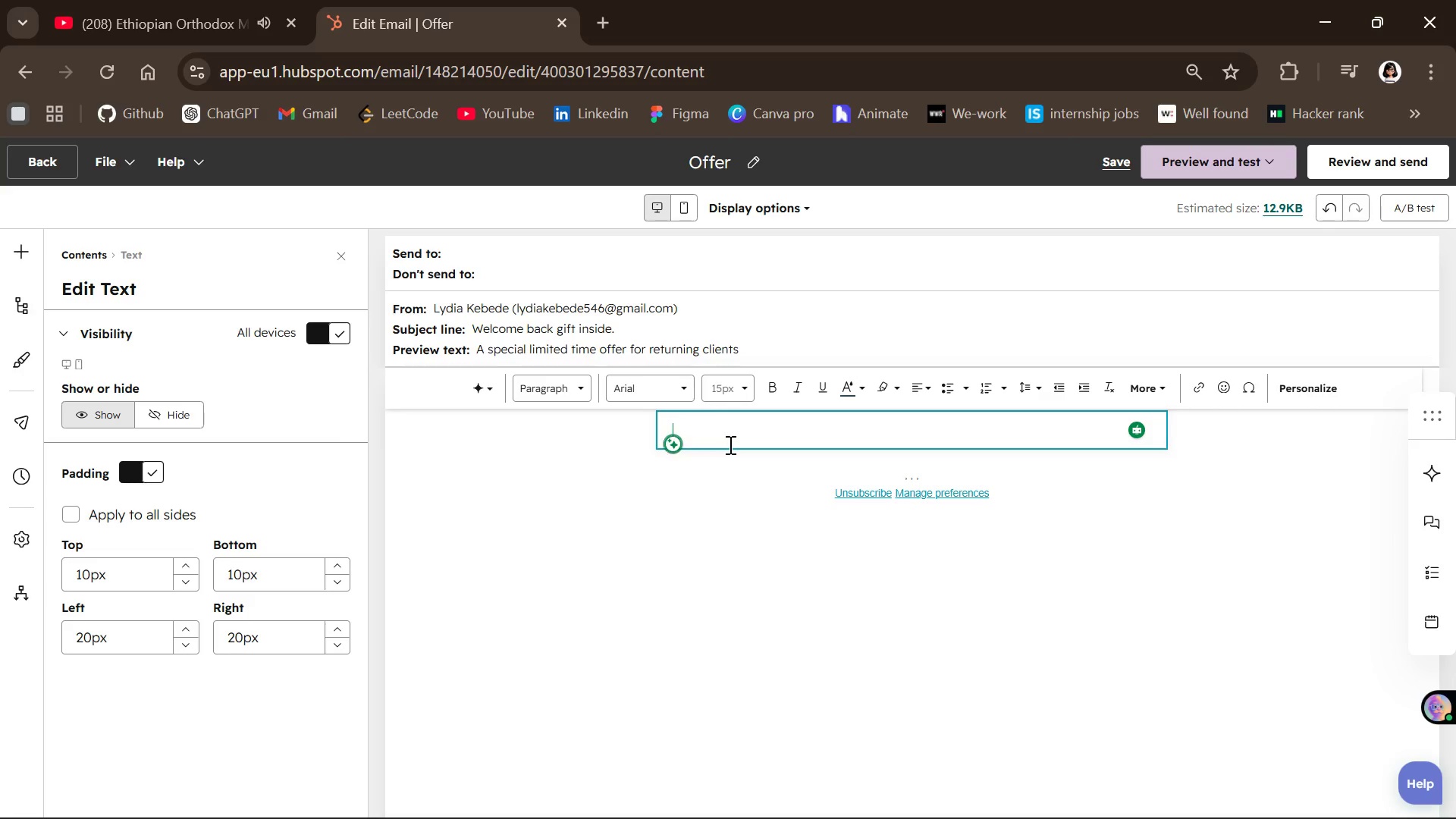 
key(H)
 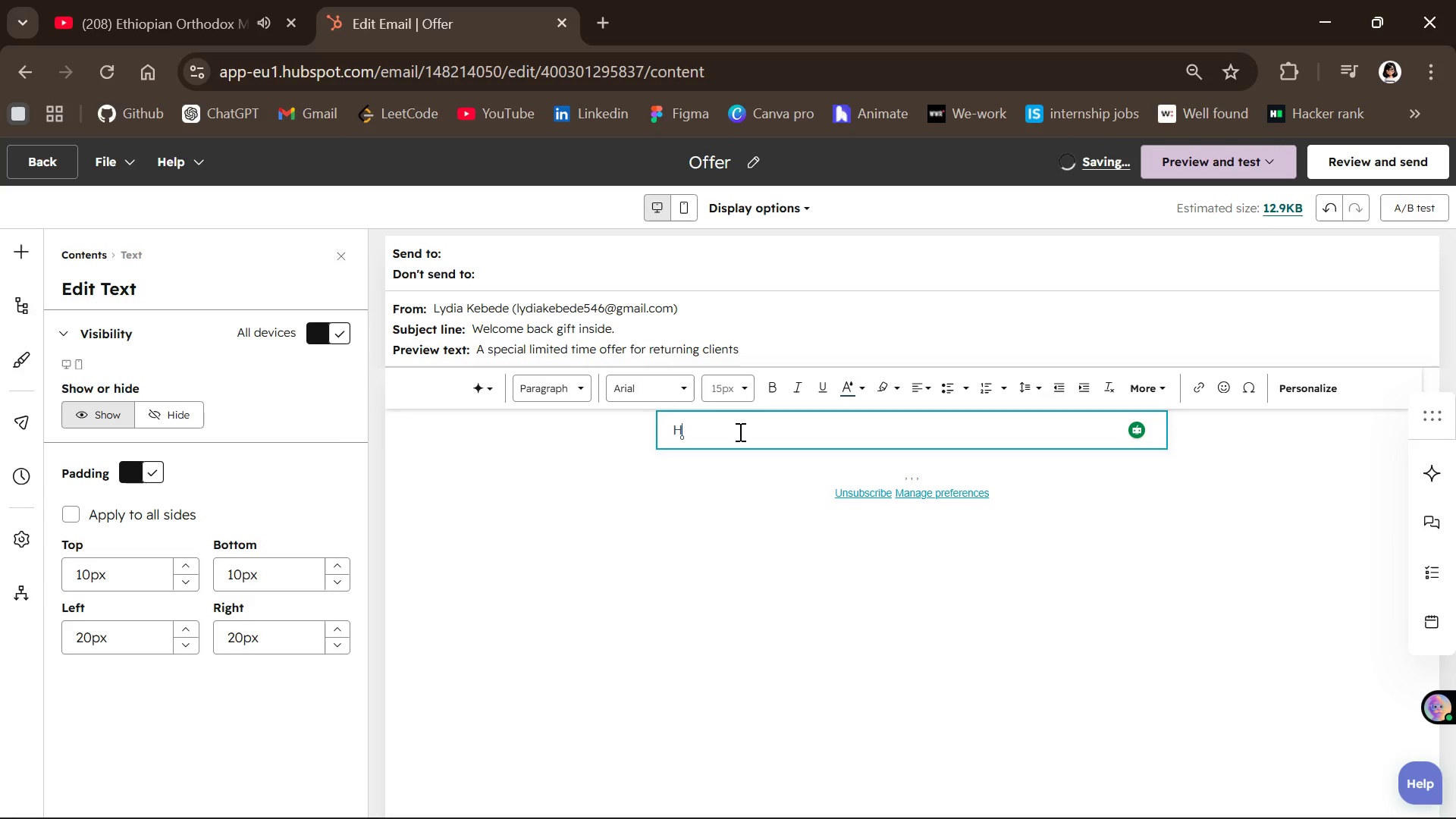 
key(CapsLock)
 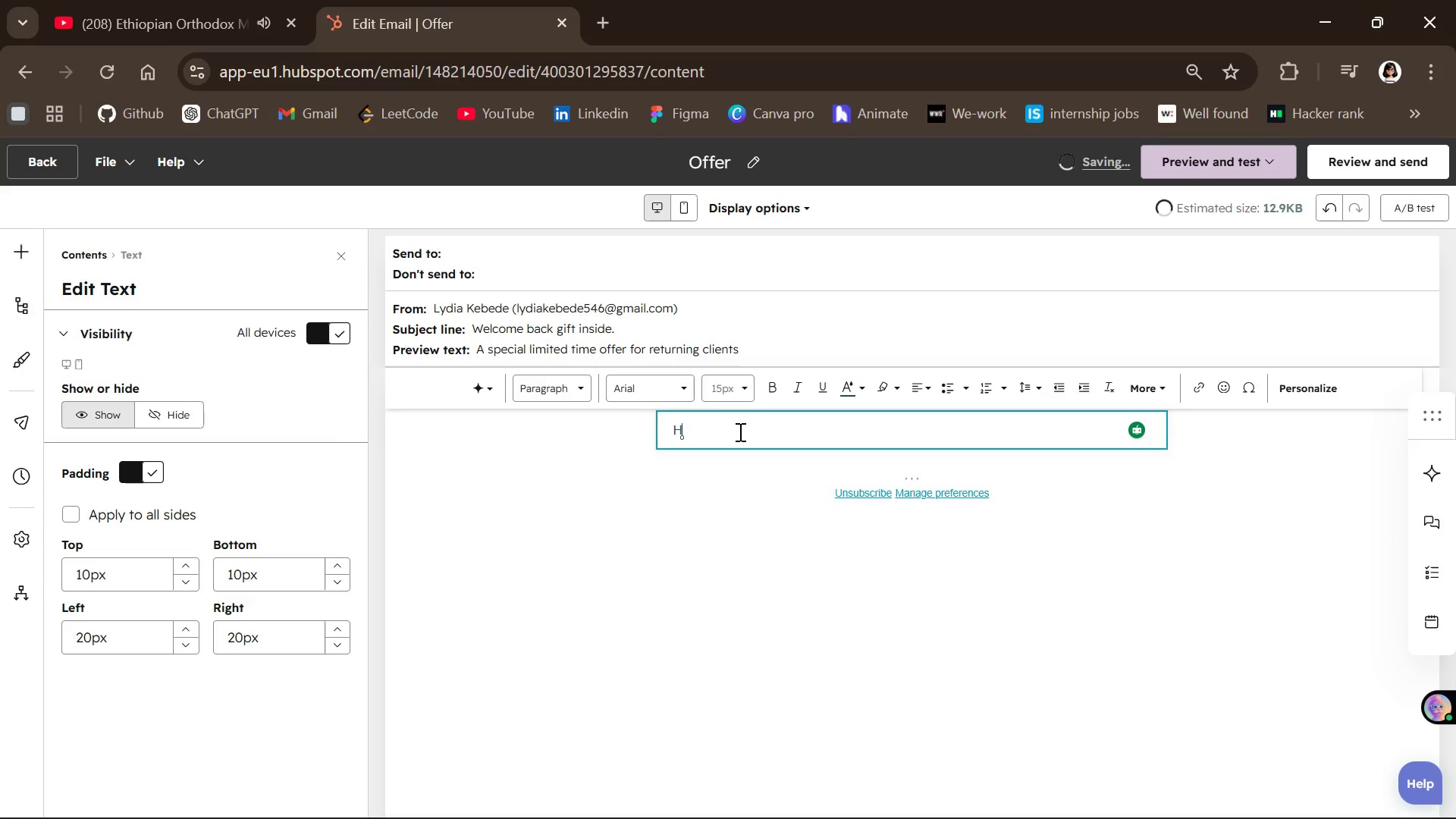 
key(I)
 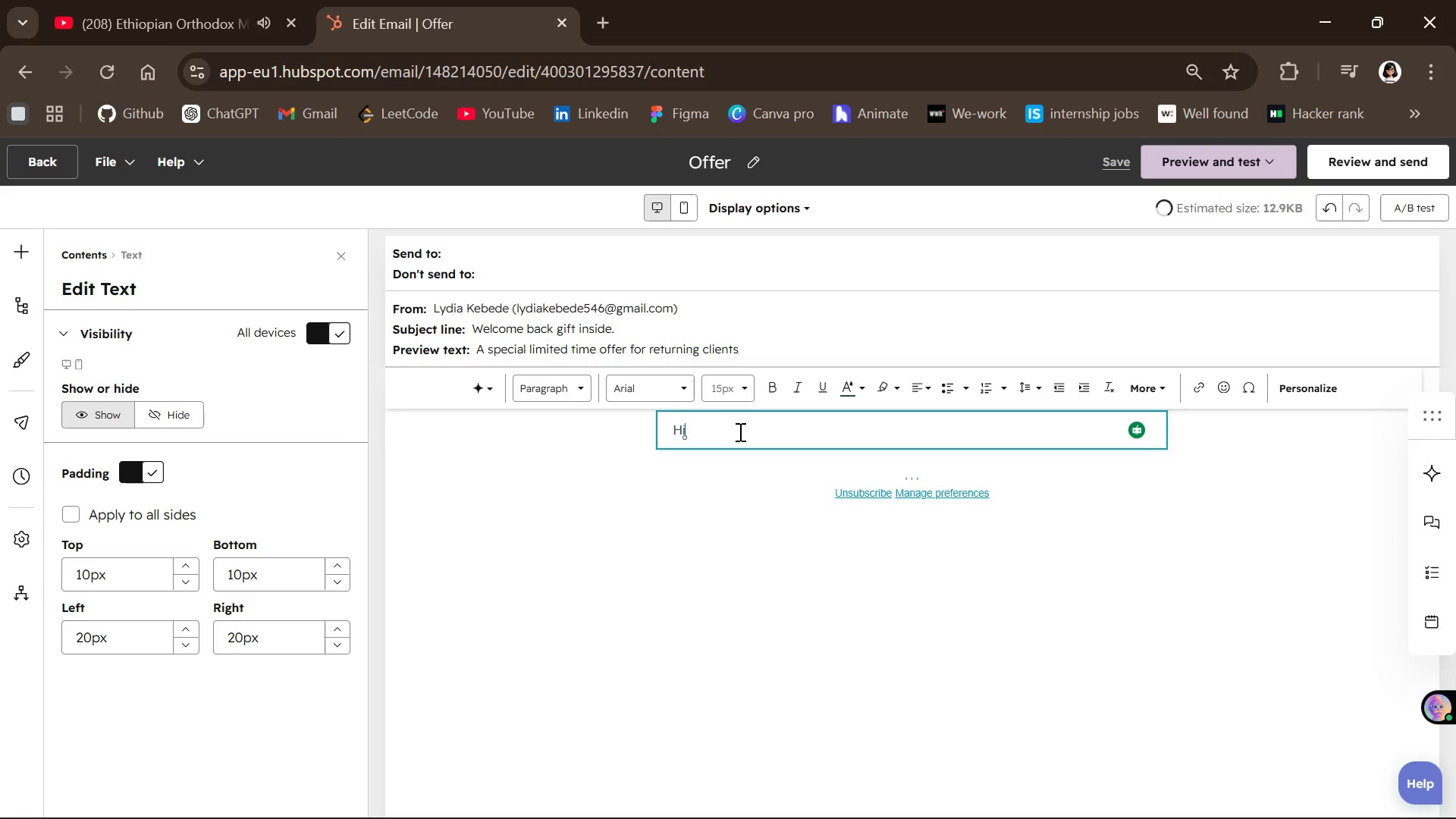 
key(Space)
 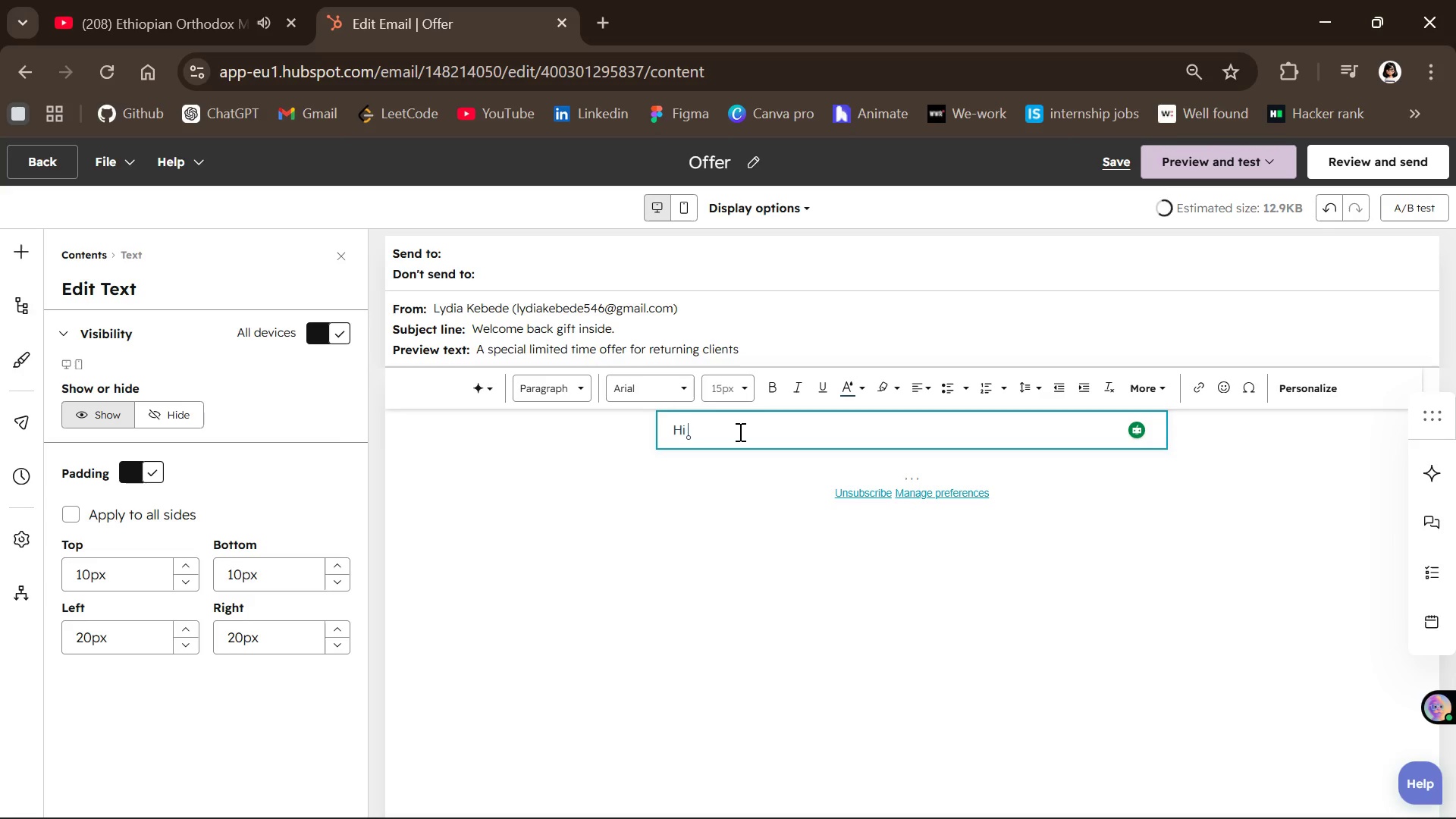 
key(Shift+BracketLeft)
 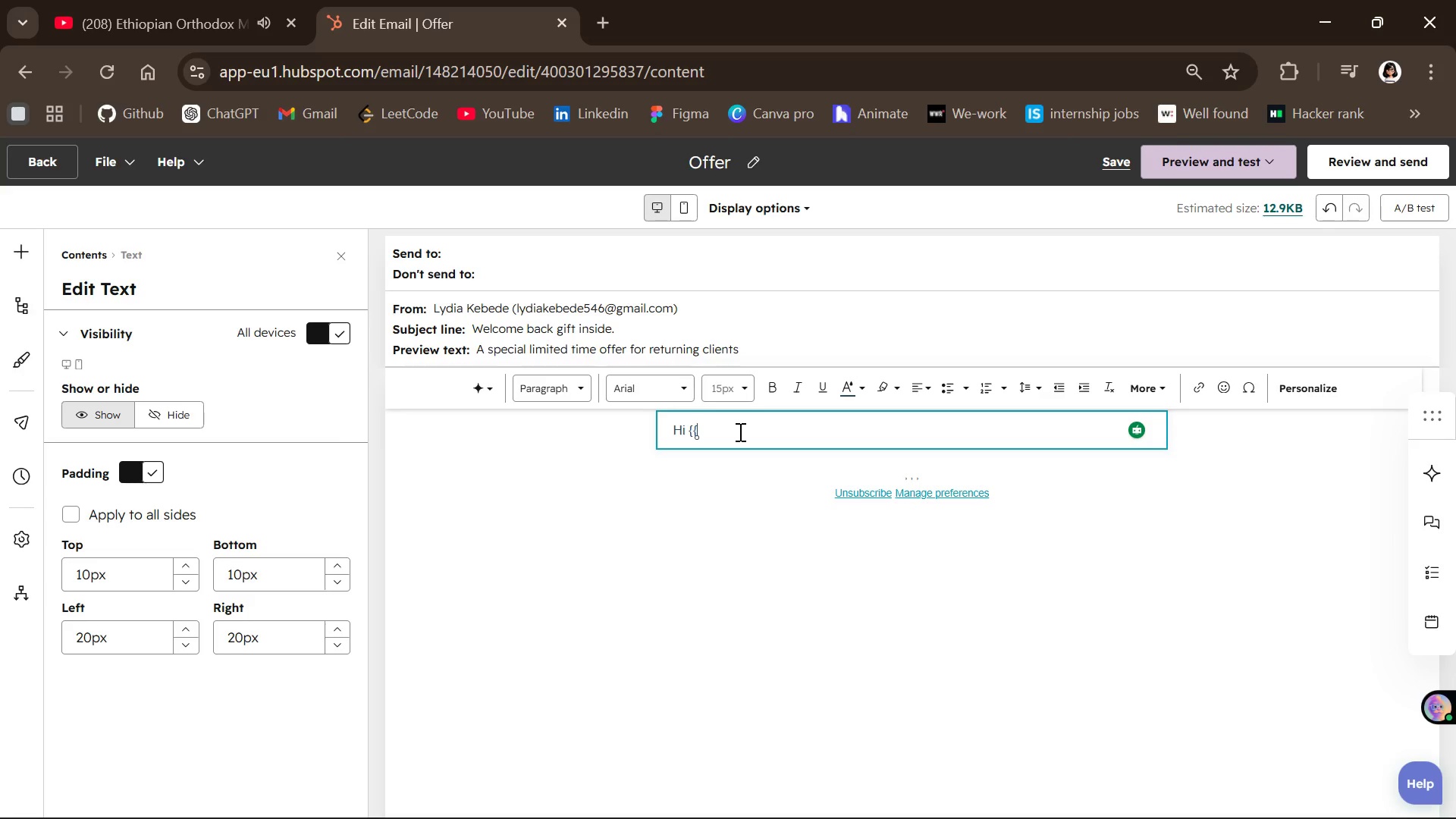 
key(Shift+BracketLeft)
 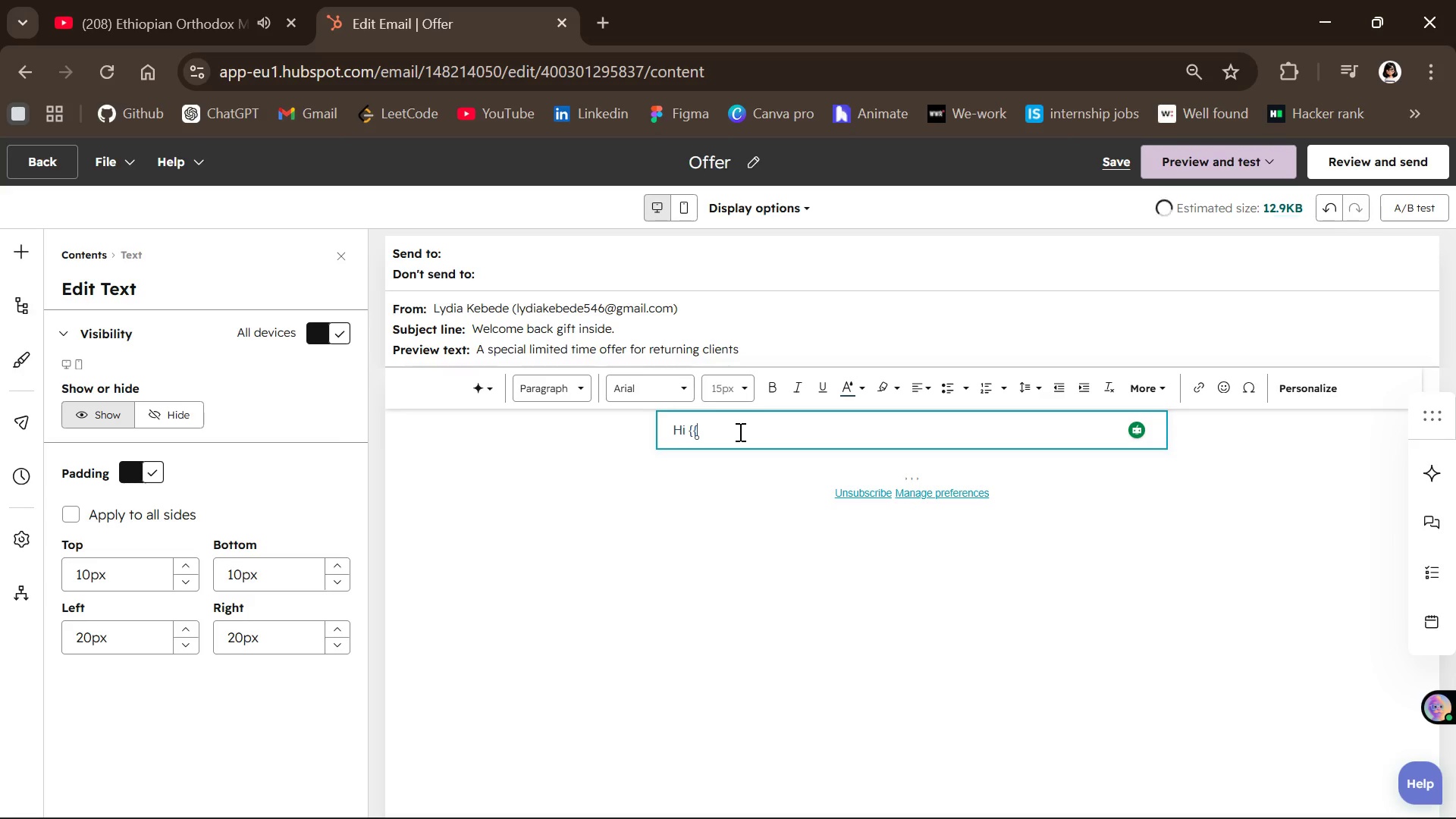 
key(Shift+BracketRight)
 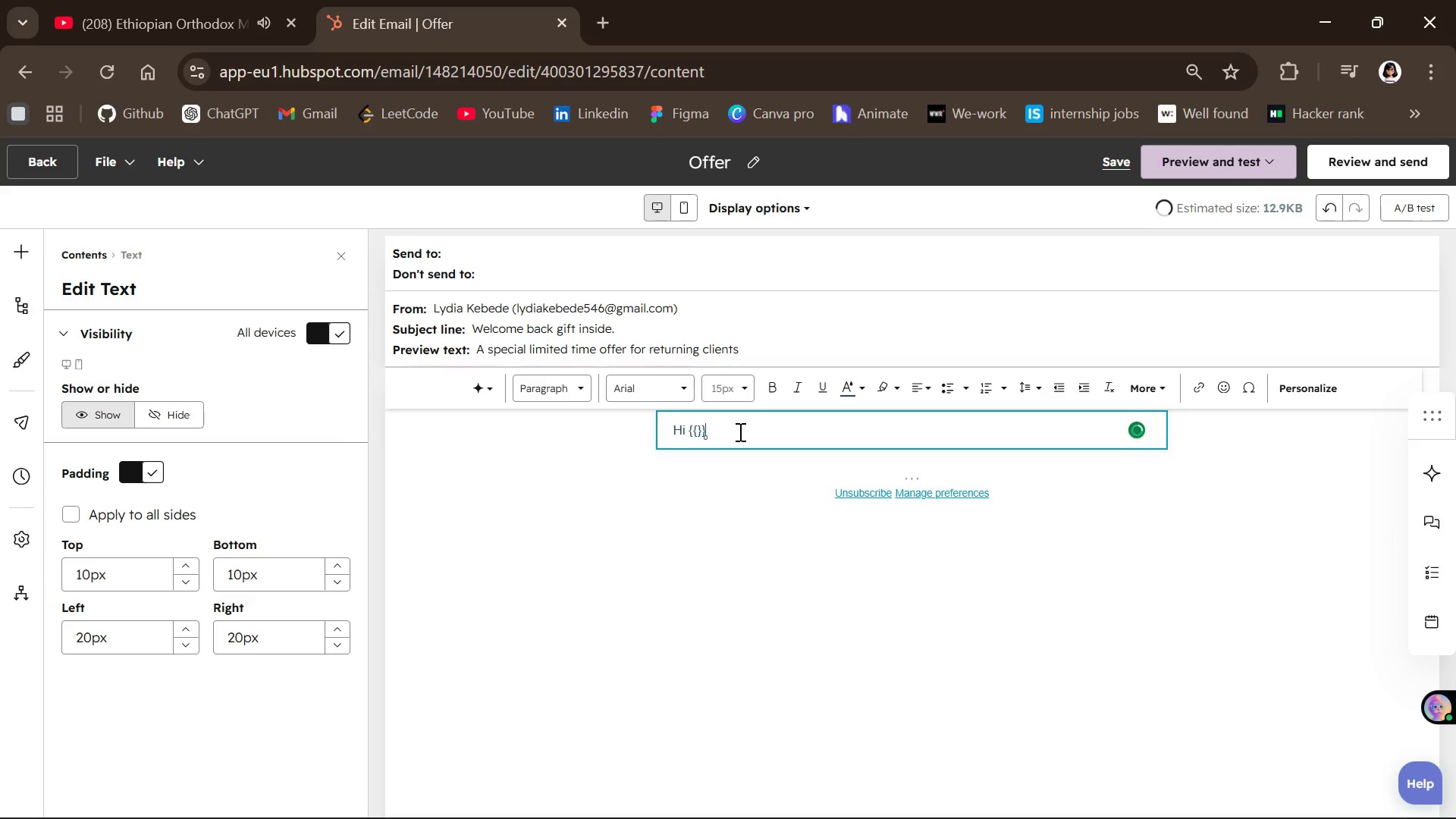 
key(Shift+BracketRight)
 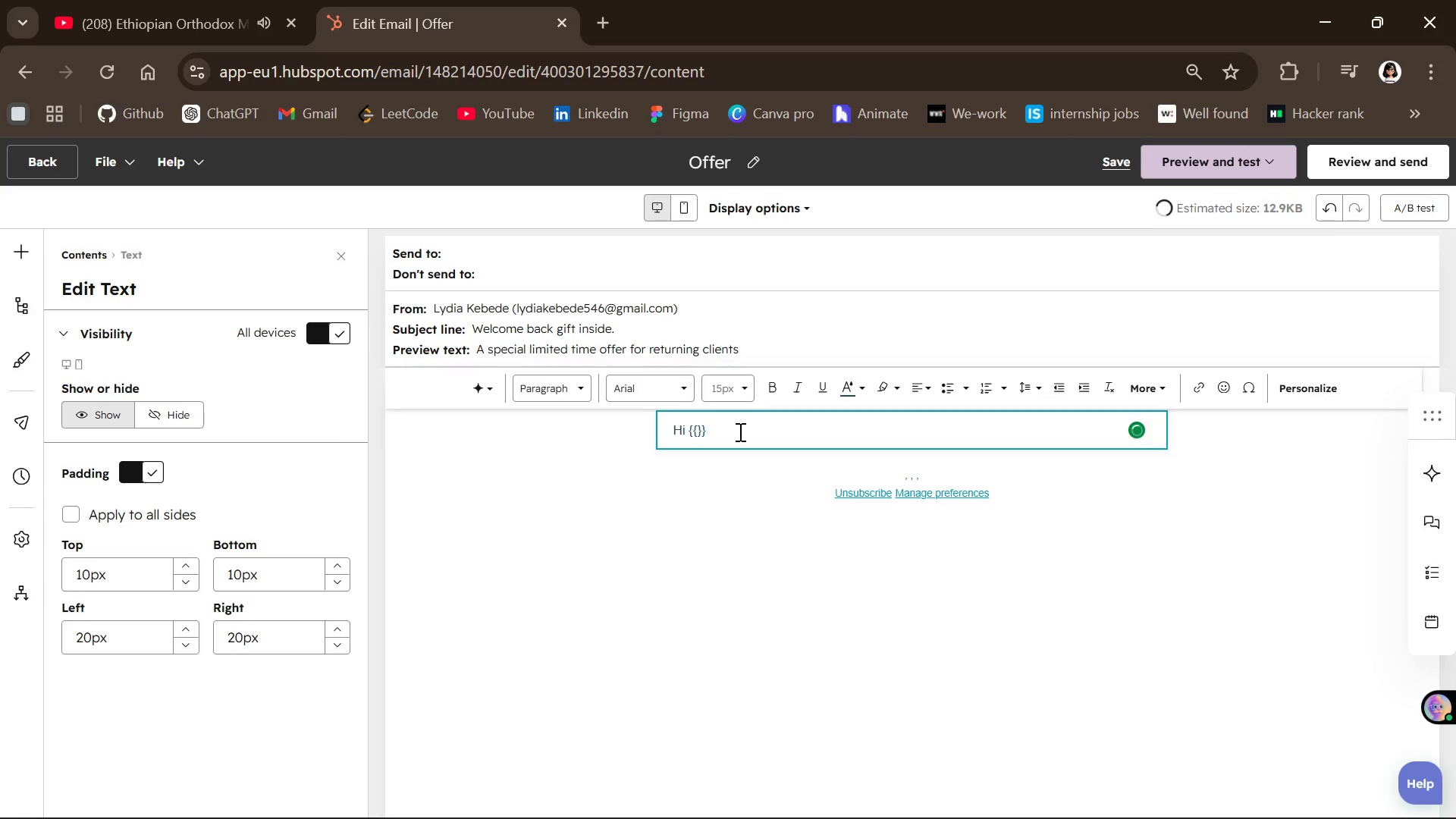 
key(ArrowLeft)
 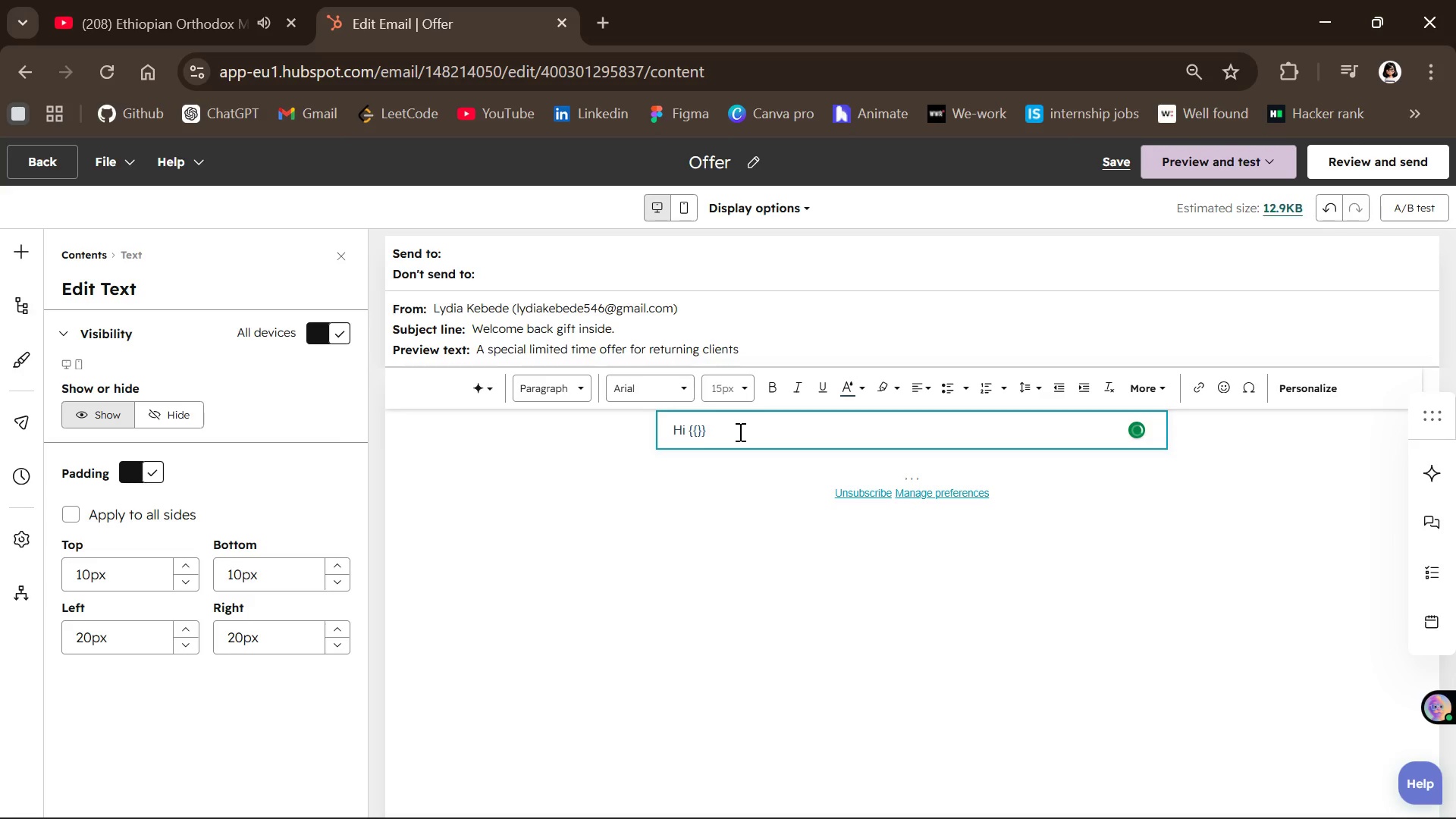 
key(ArrowLeft)
 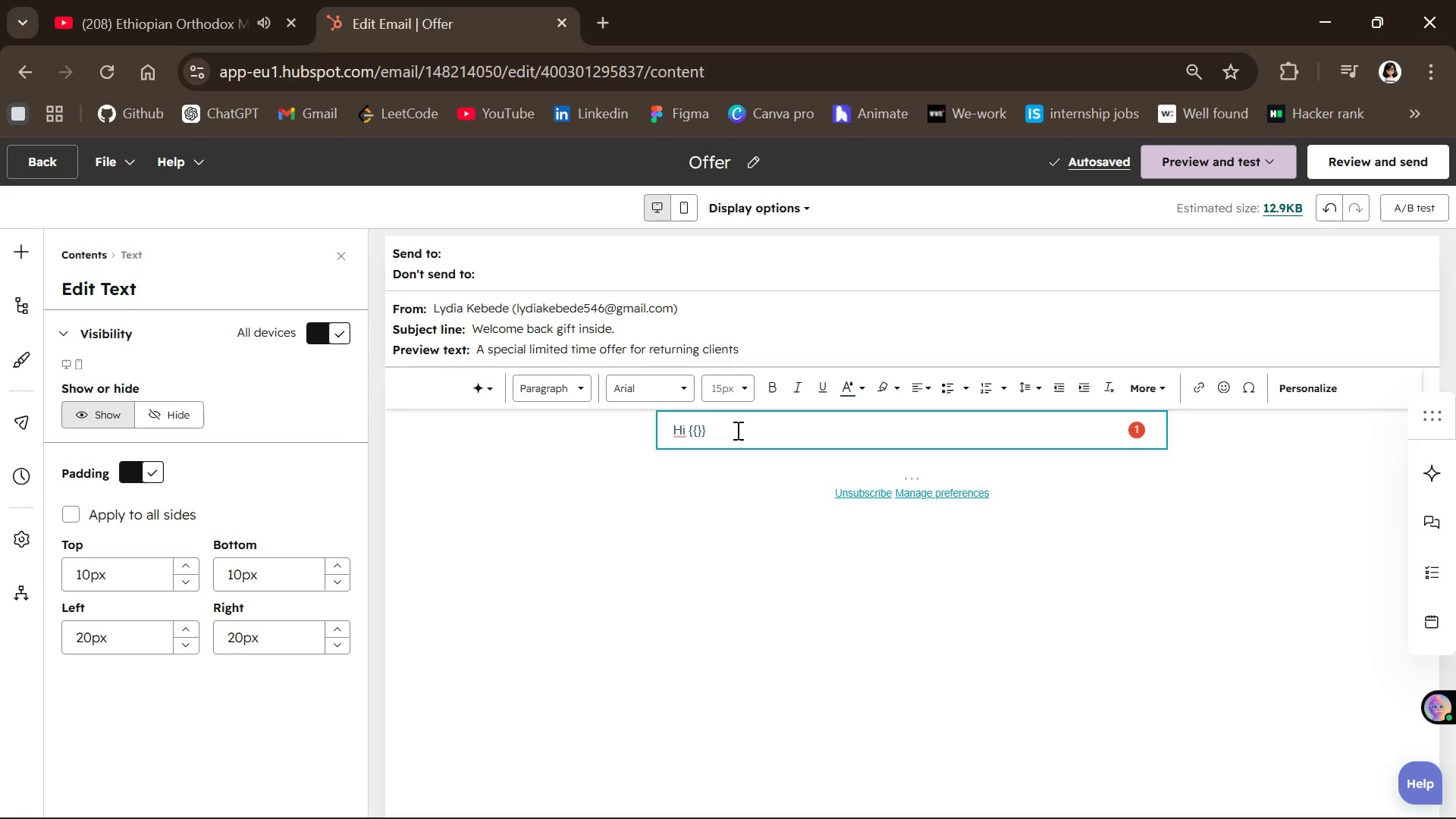 
type(contact)
 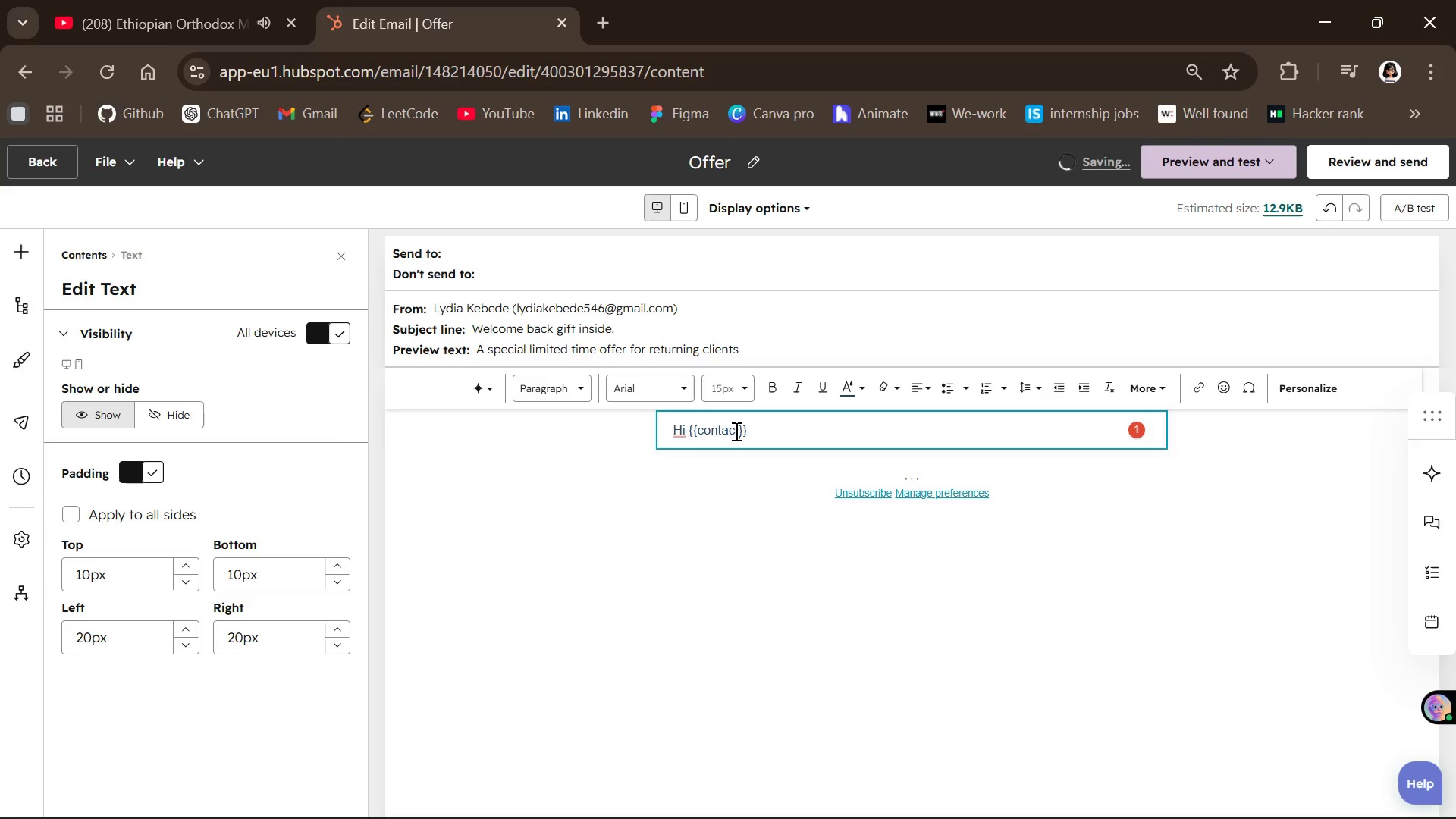 
type(.firstname)
 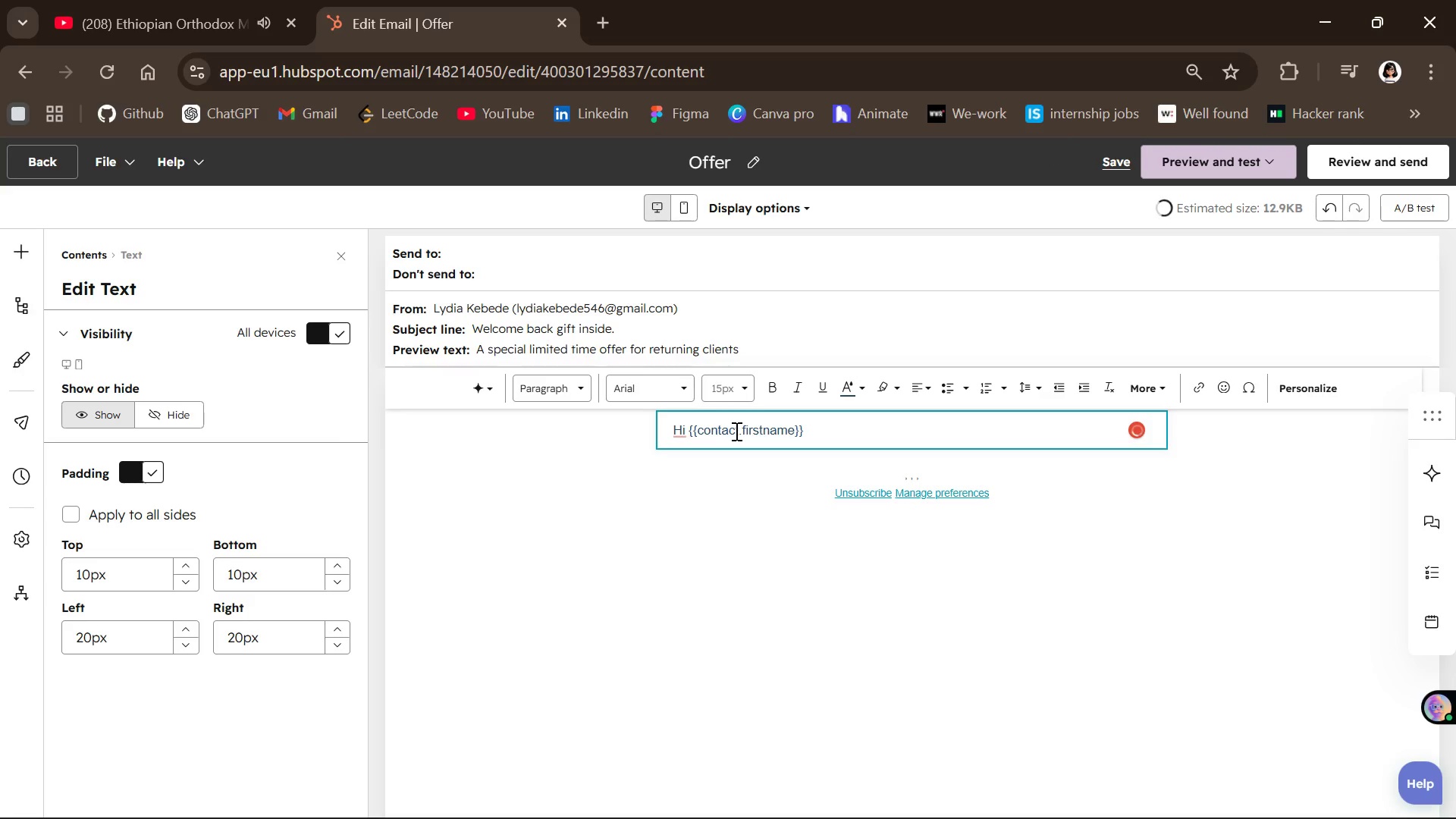 
key(ArrowRight)
 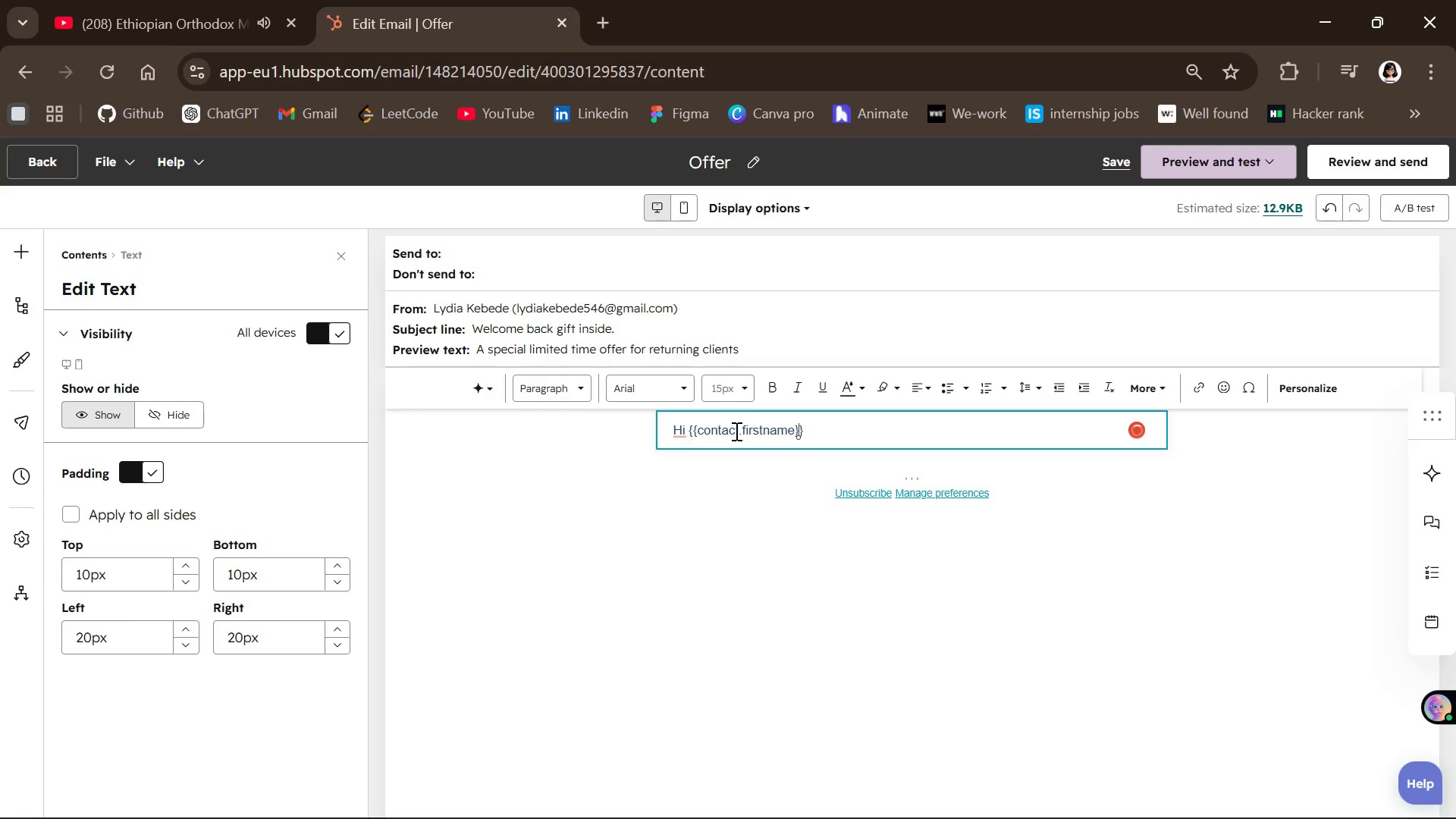 
key(ArrowRight)
 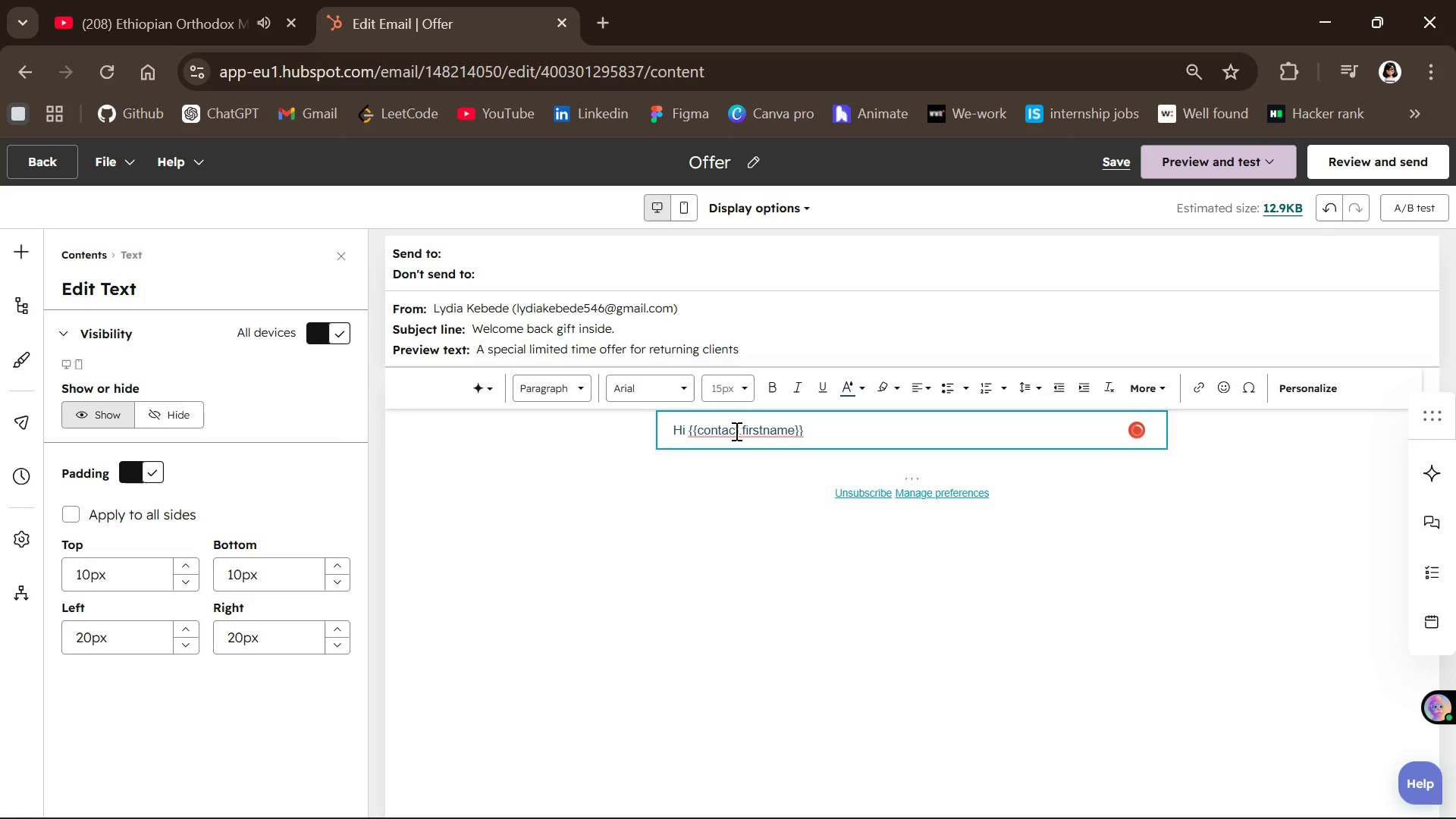 
key(Comma)
 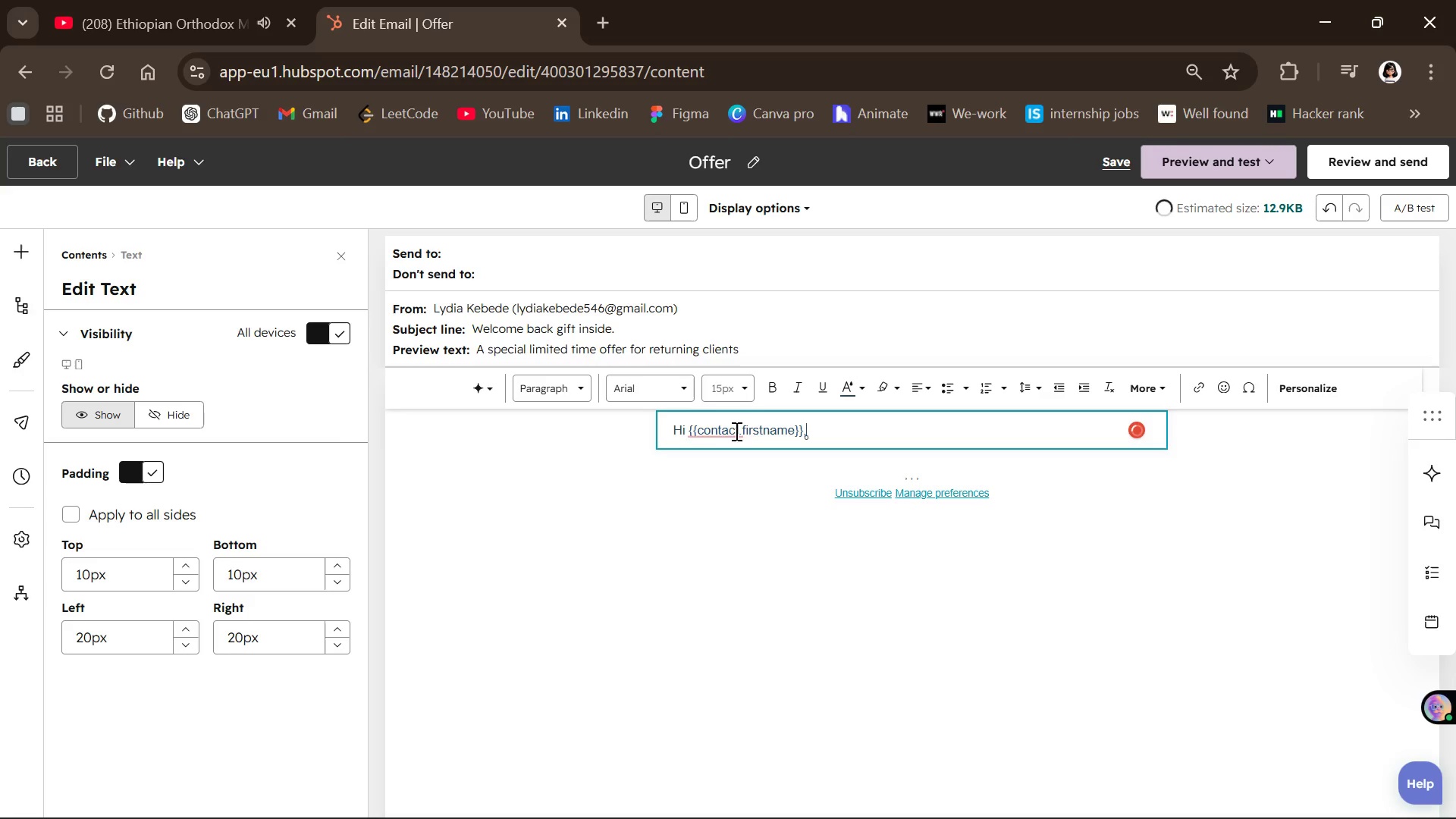 
mouse_move([722, 451])
 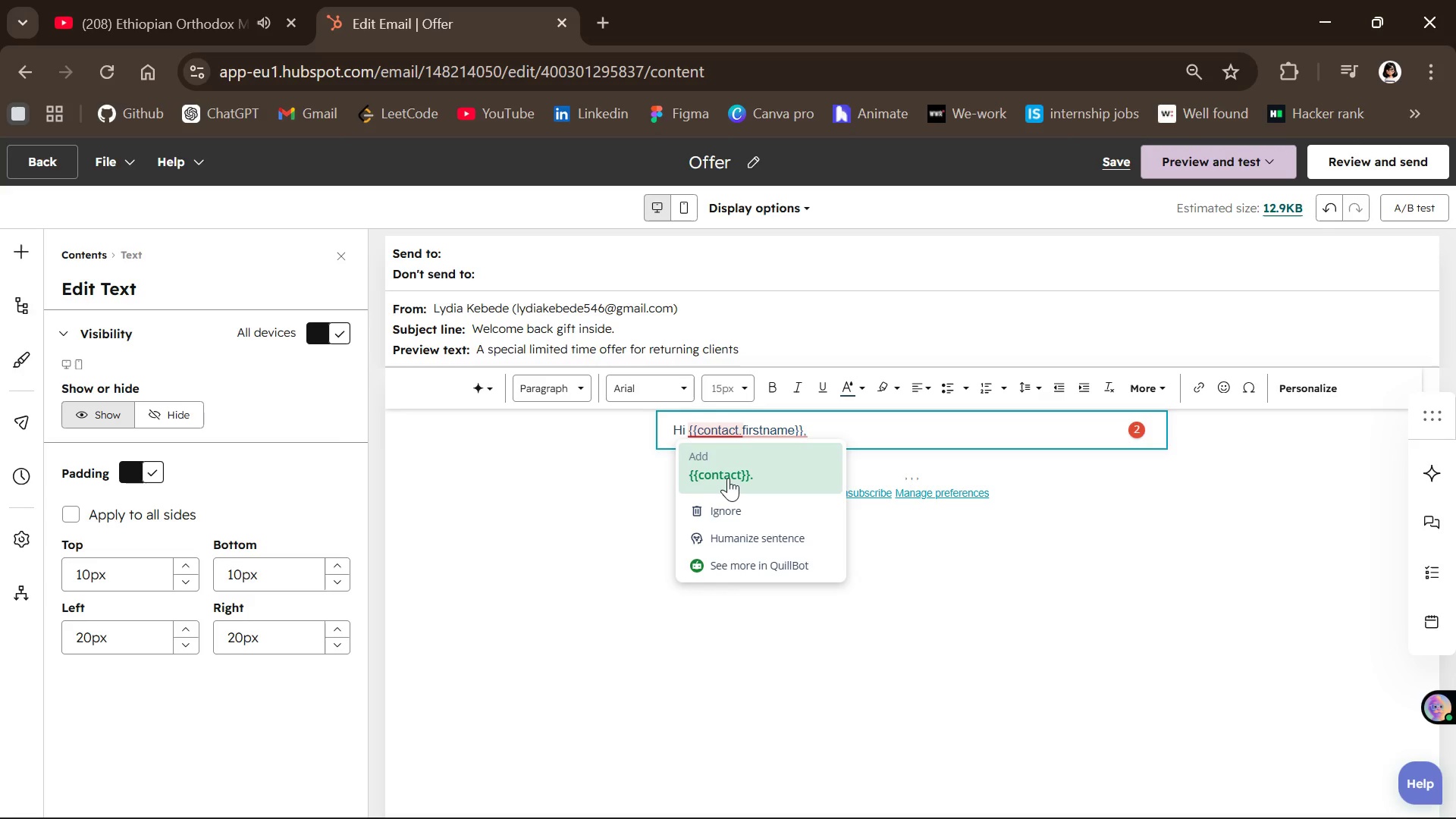 
left_click([728, 478])
 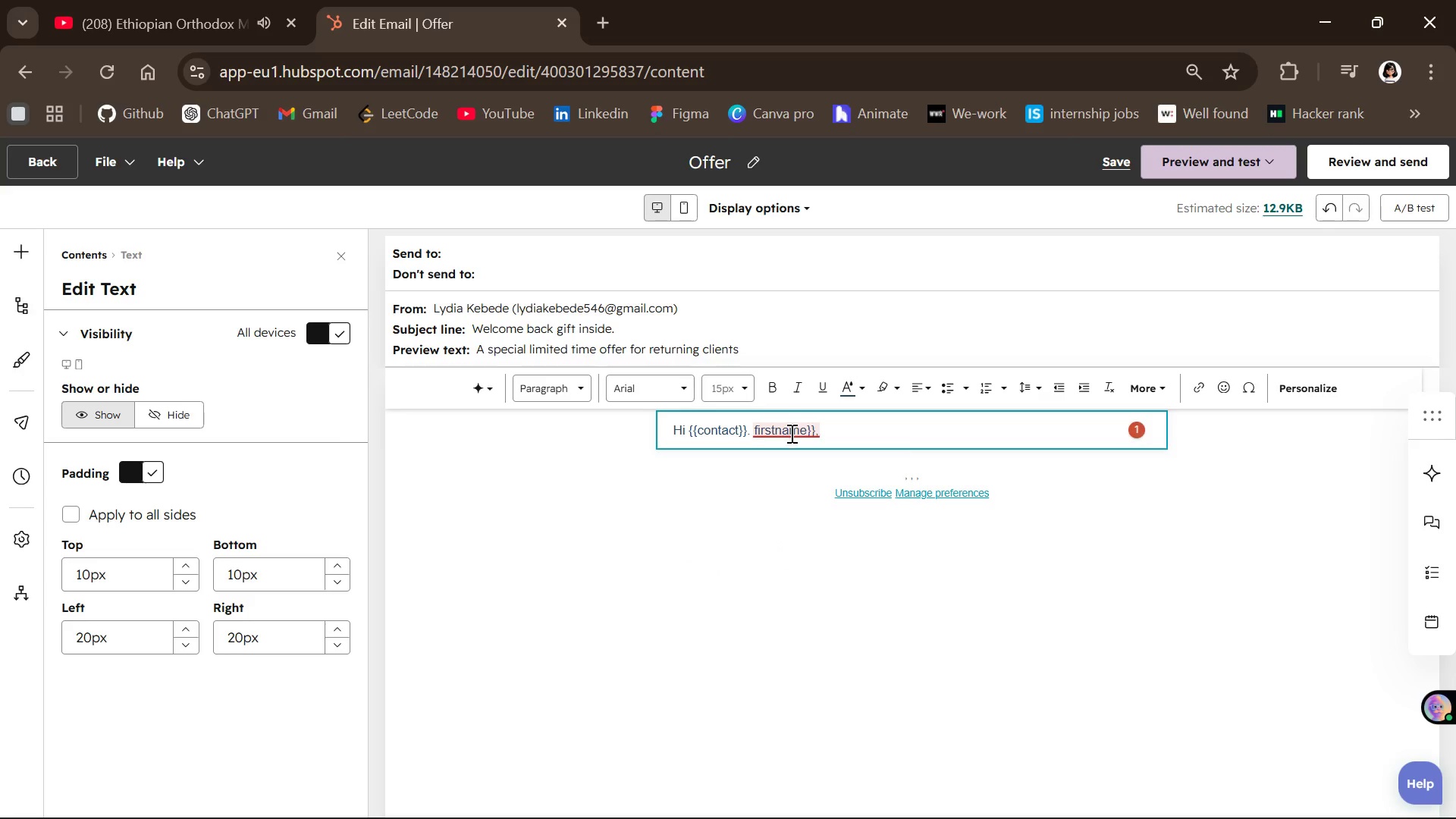 
left_click([790, 472])
 